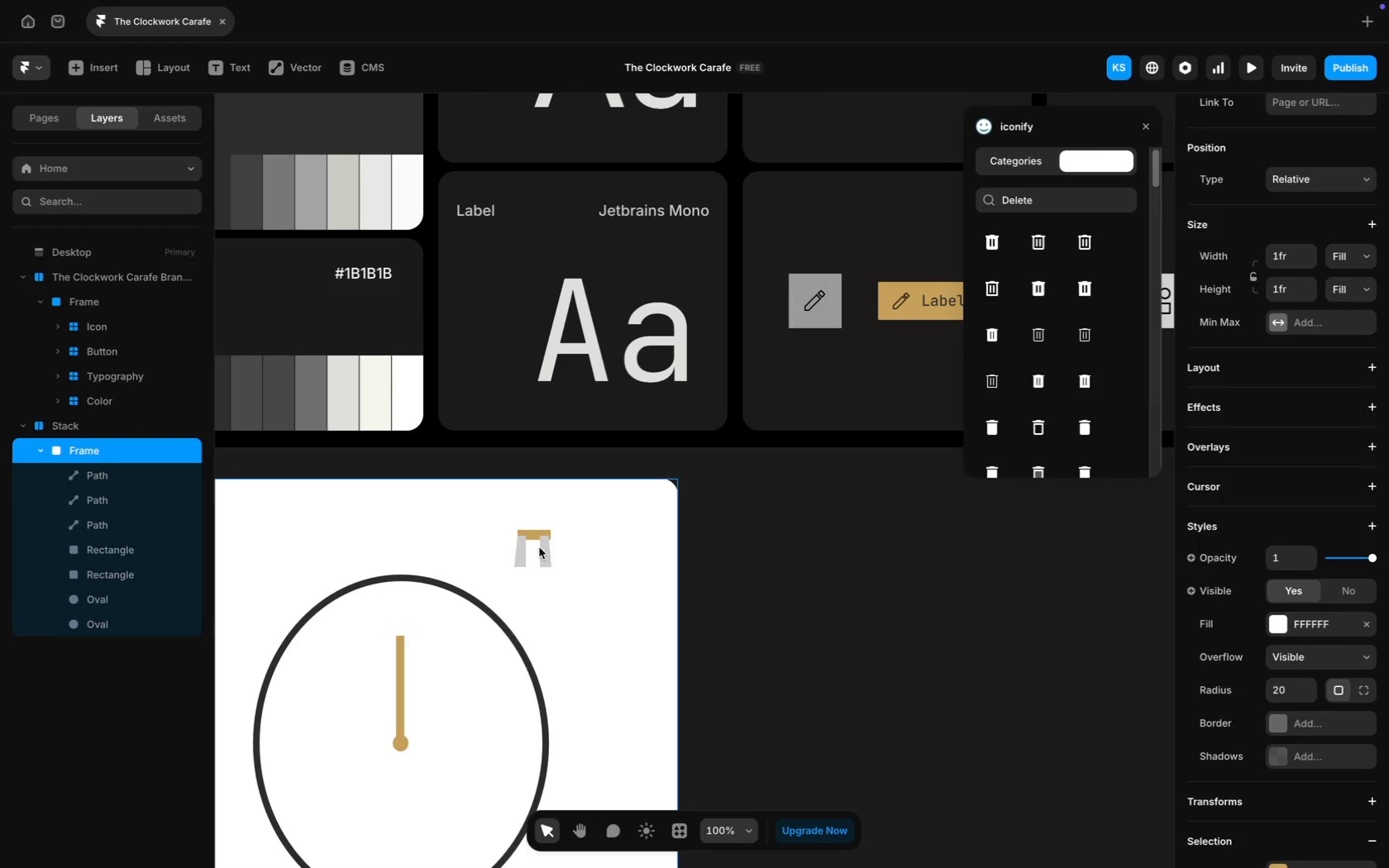 
left_click([543, 549])
 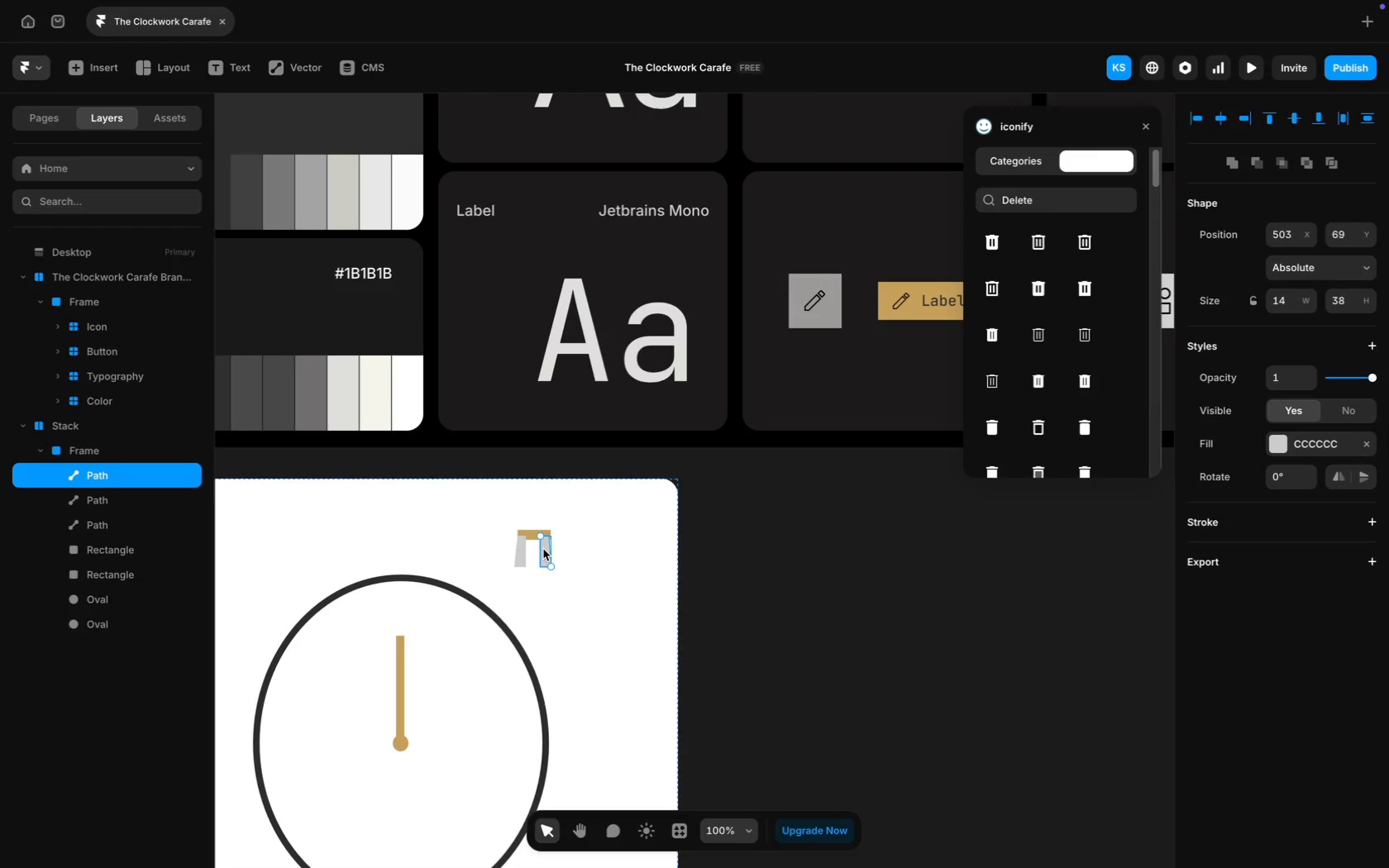 
key(ArrowRight)
 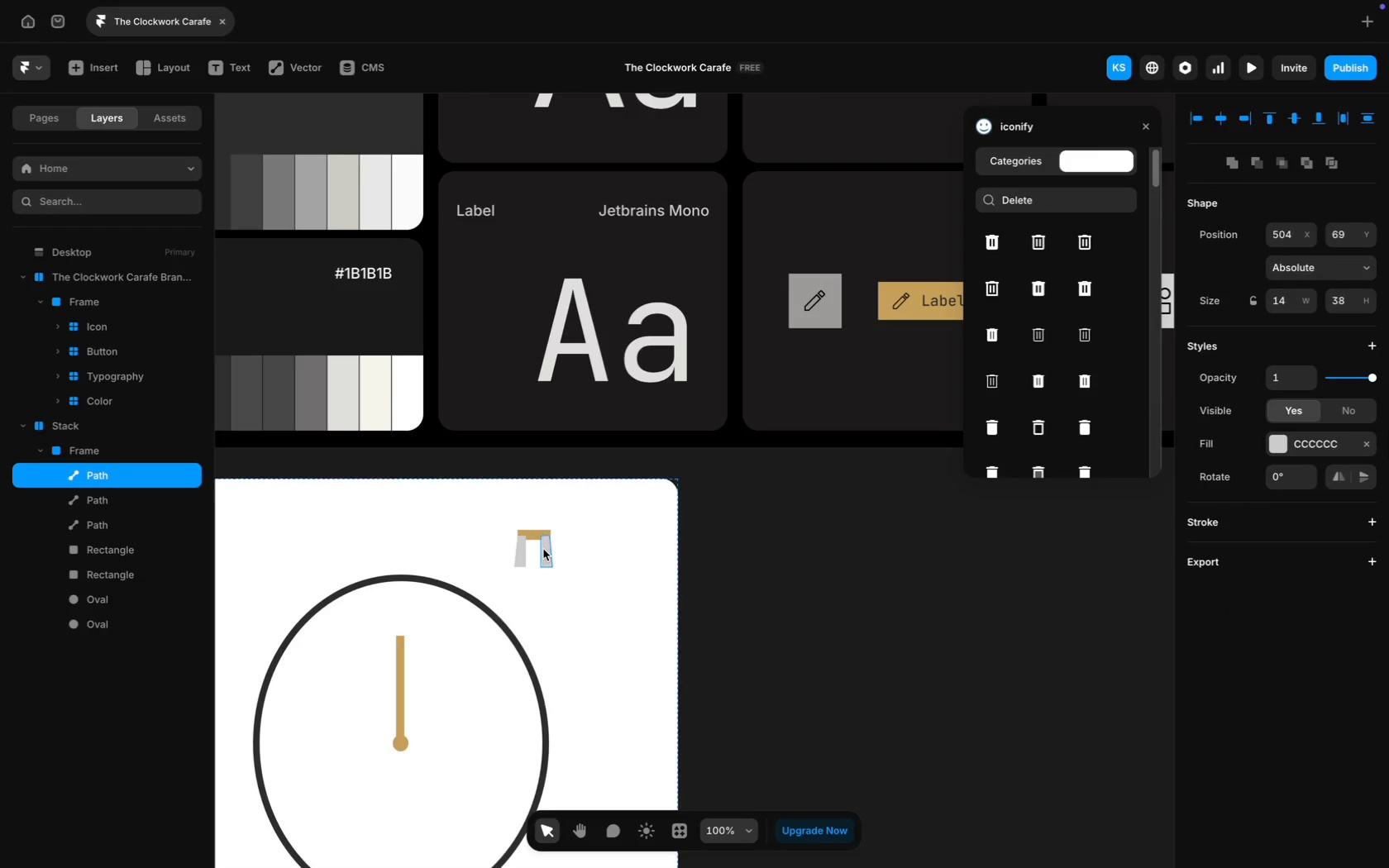 
key(ArrowRight)
 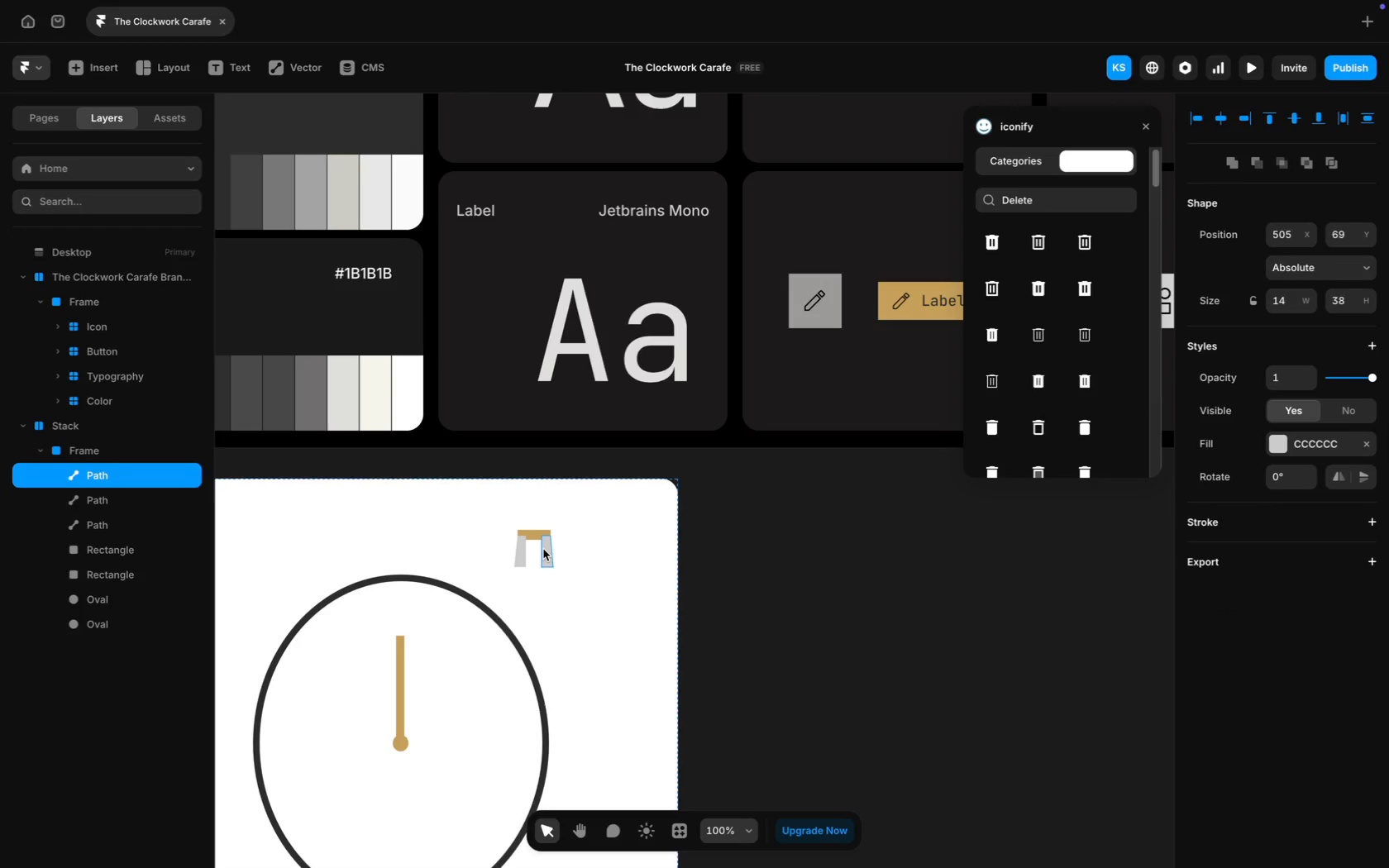 
key(ArrowRight)
 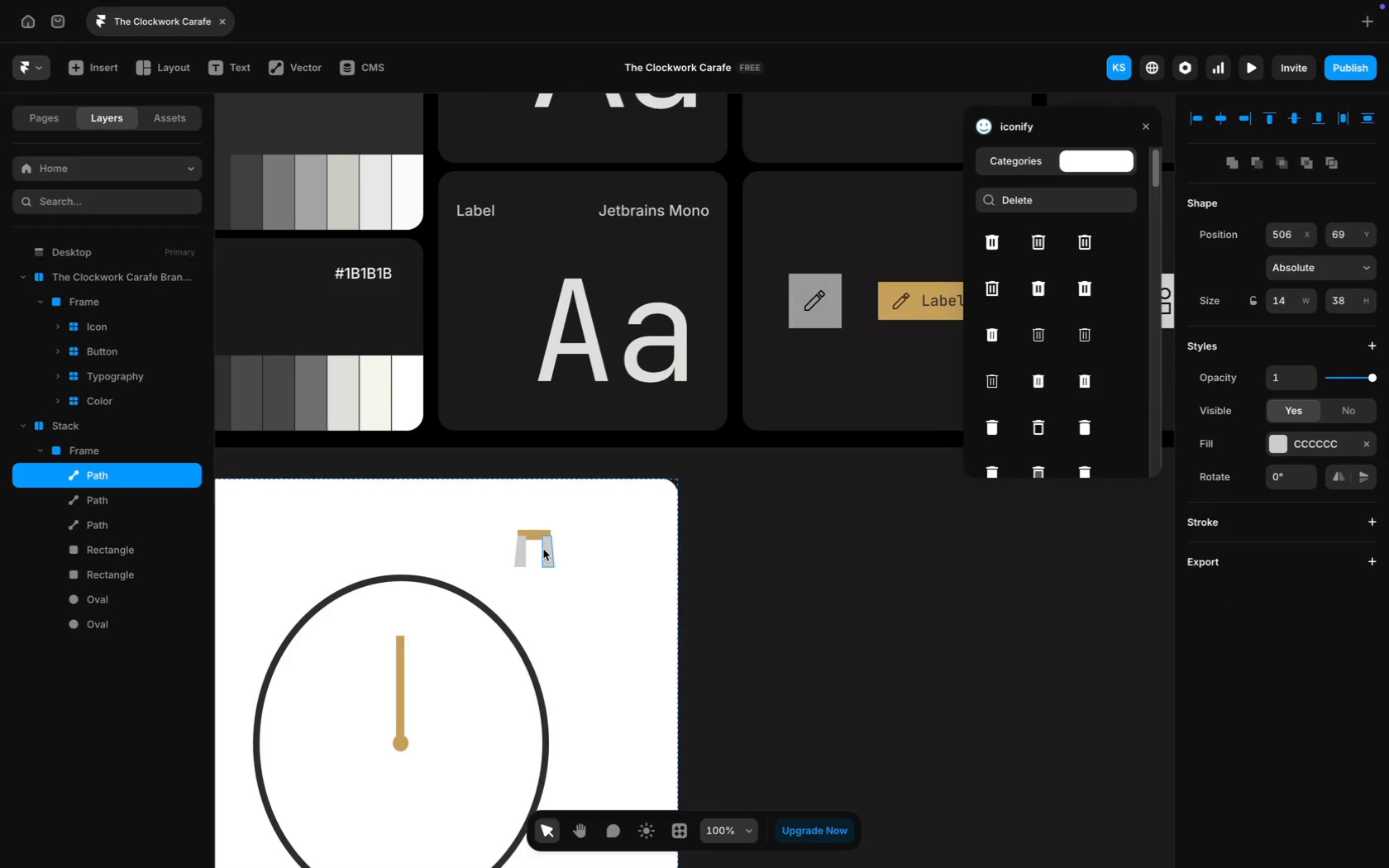 
key(ArrowLeft)
 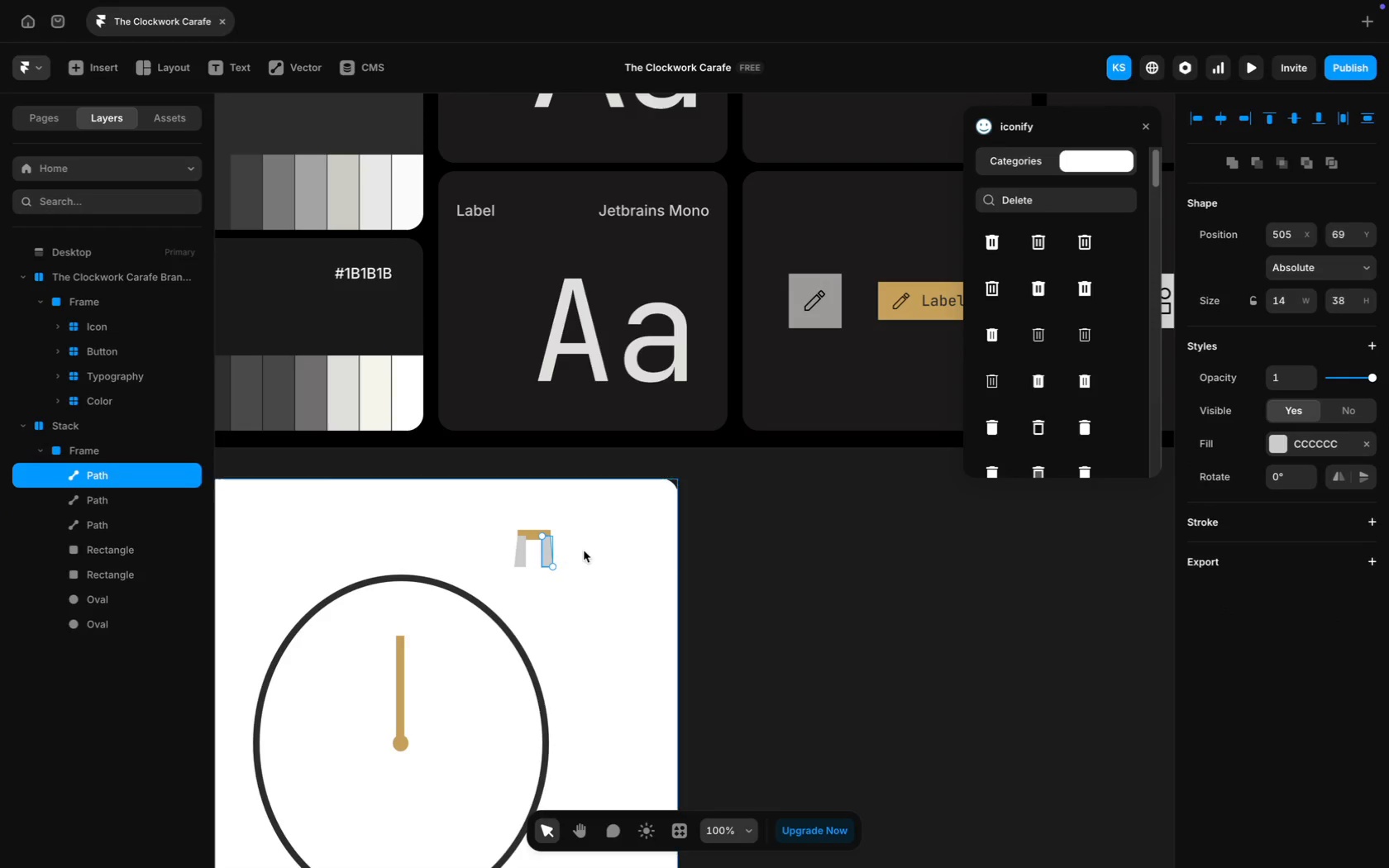 
left_click([584, 551])
 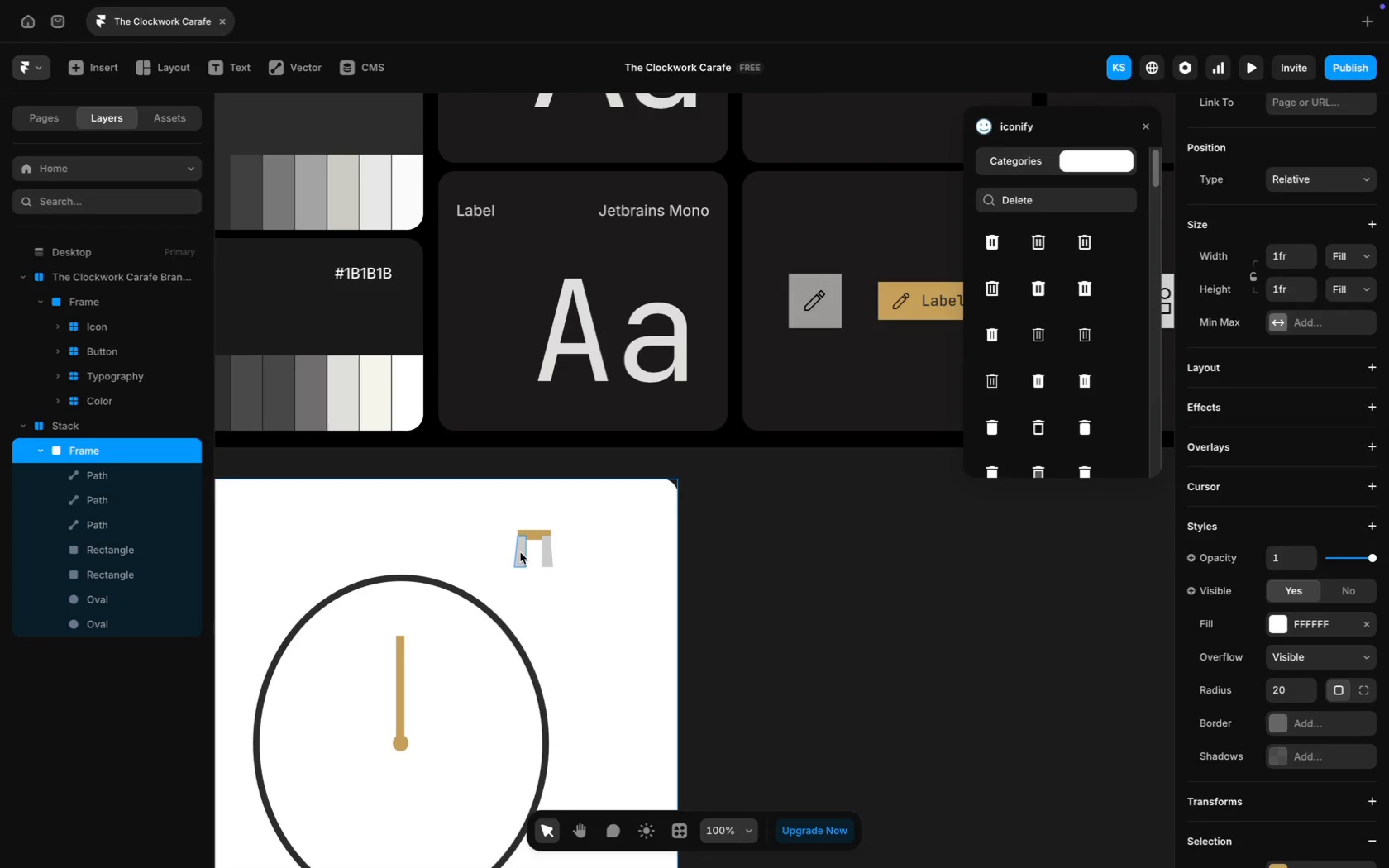 
left_click([609, 541])
 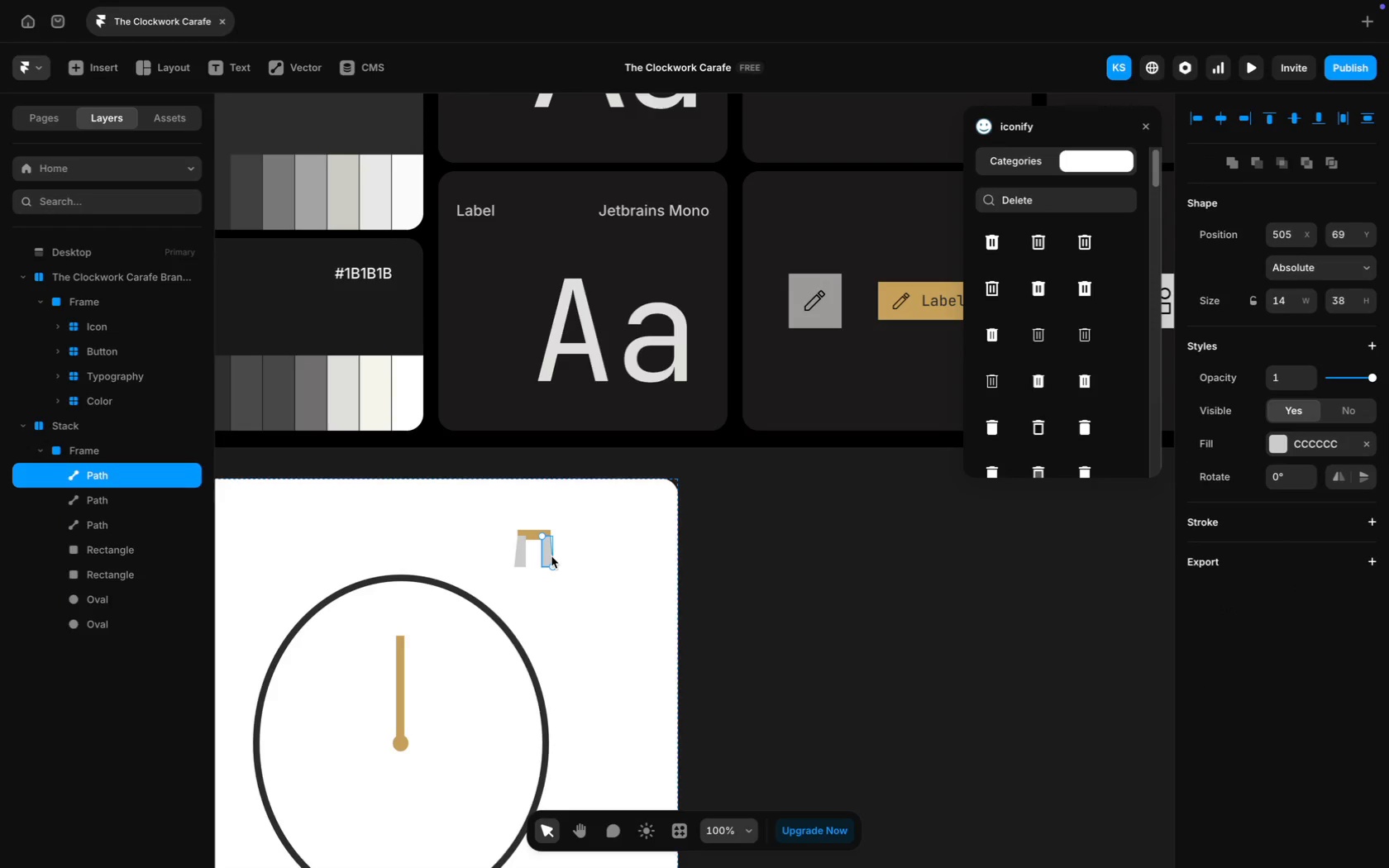 
hold_key(key=ShiftLeft, duration=1.16)
 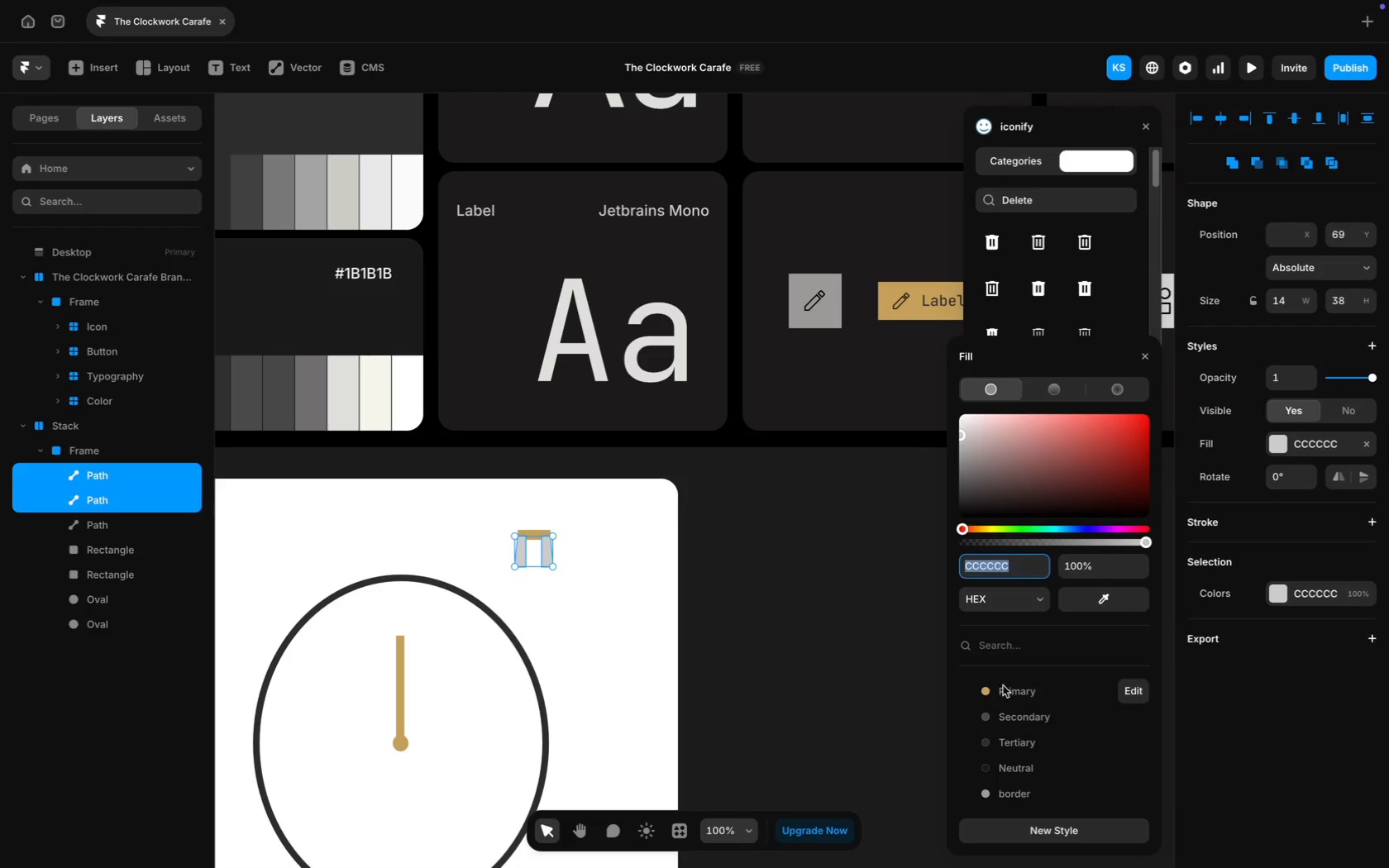 
left_click([1024, 689])
 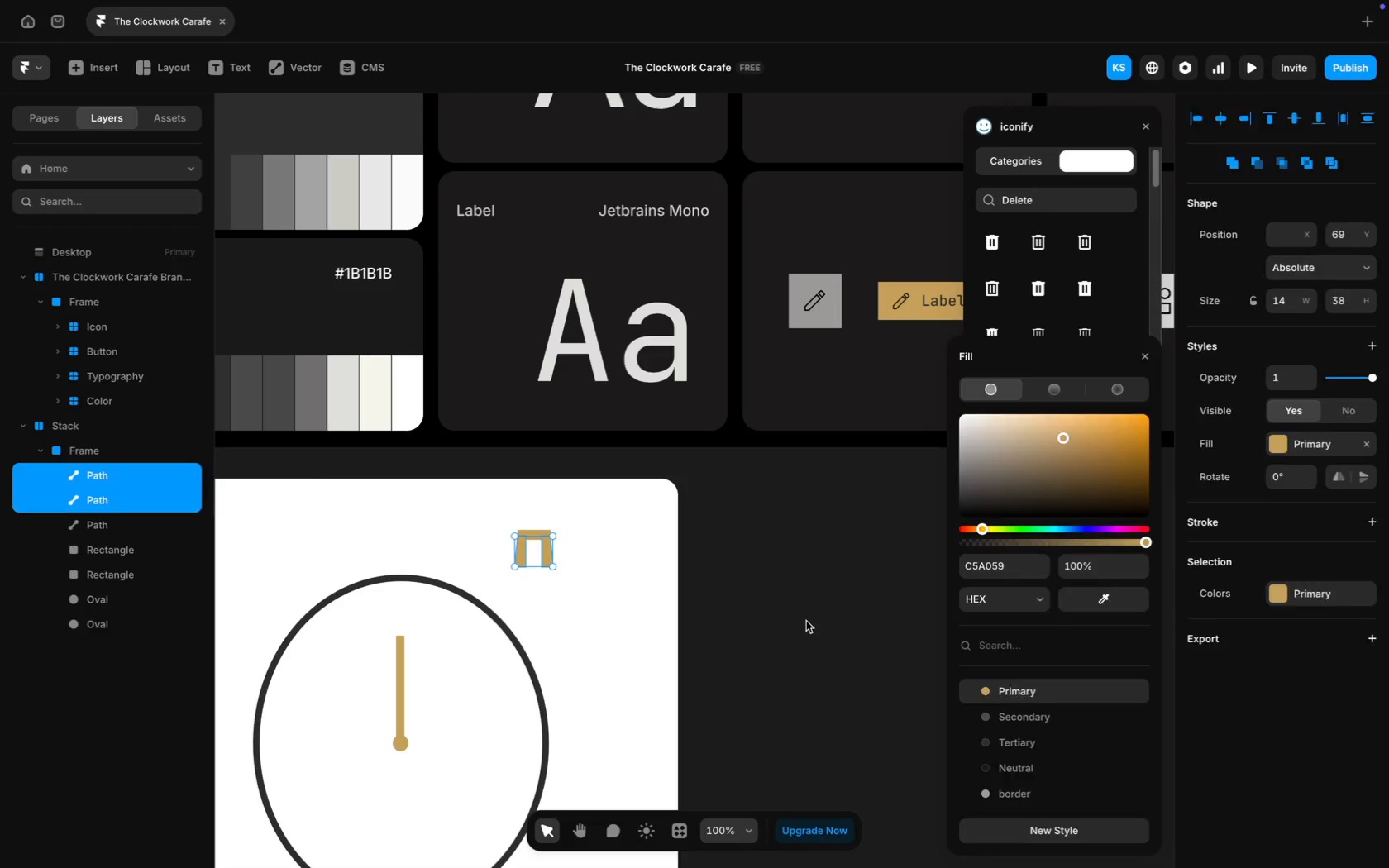 
left_click([802, 618])
 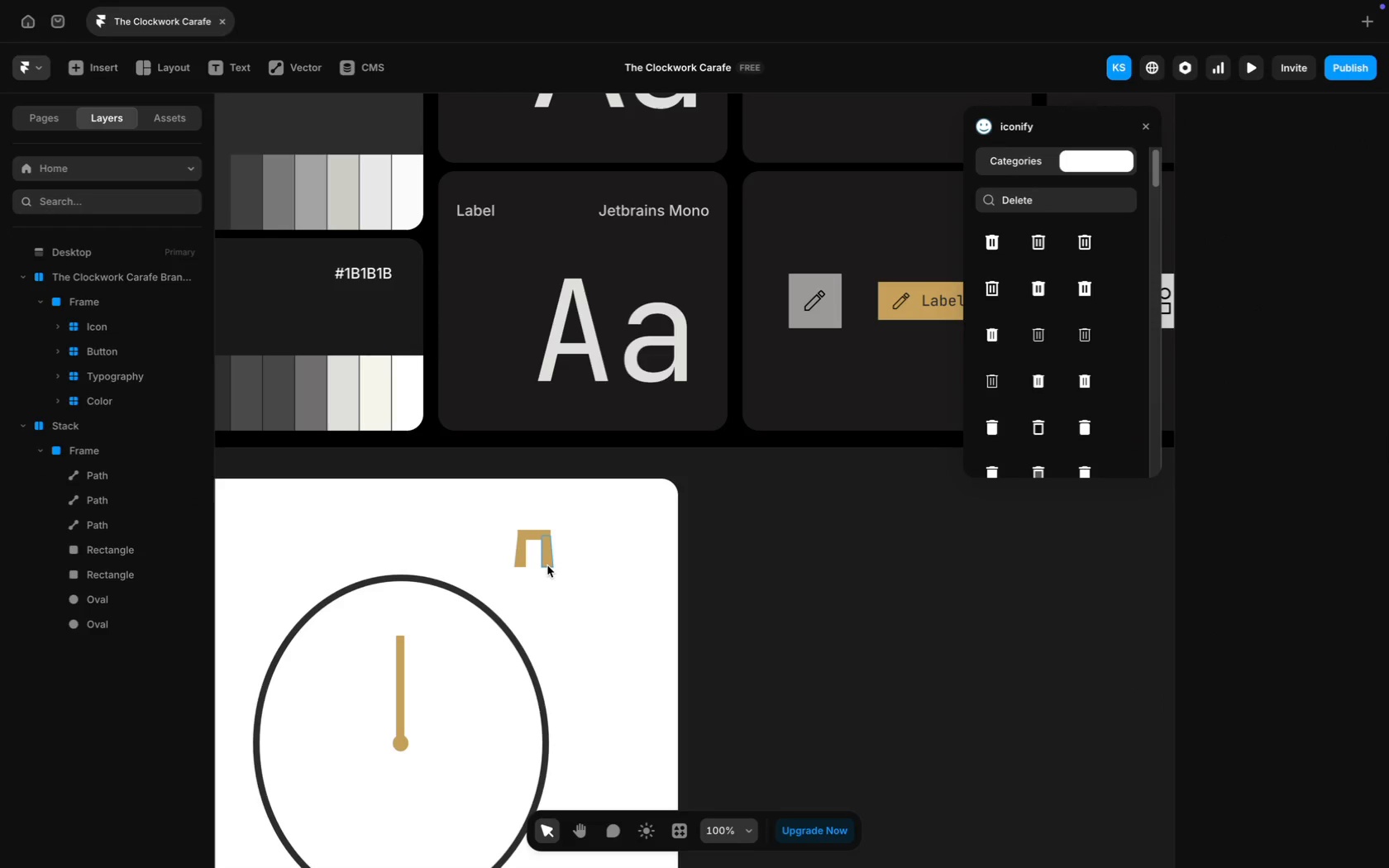 
left_click([549, 560])
 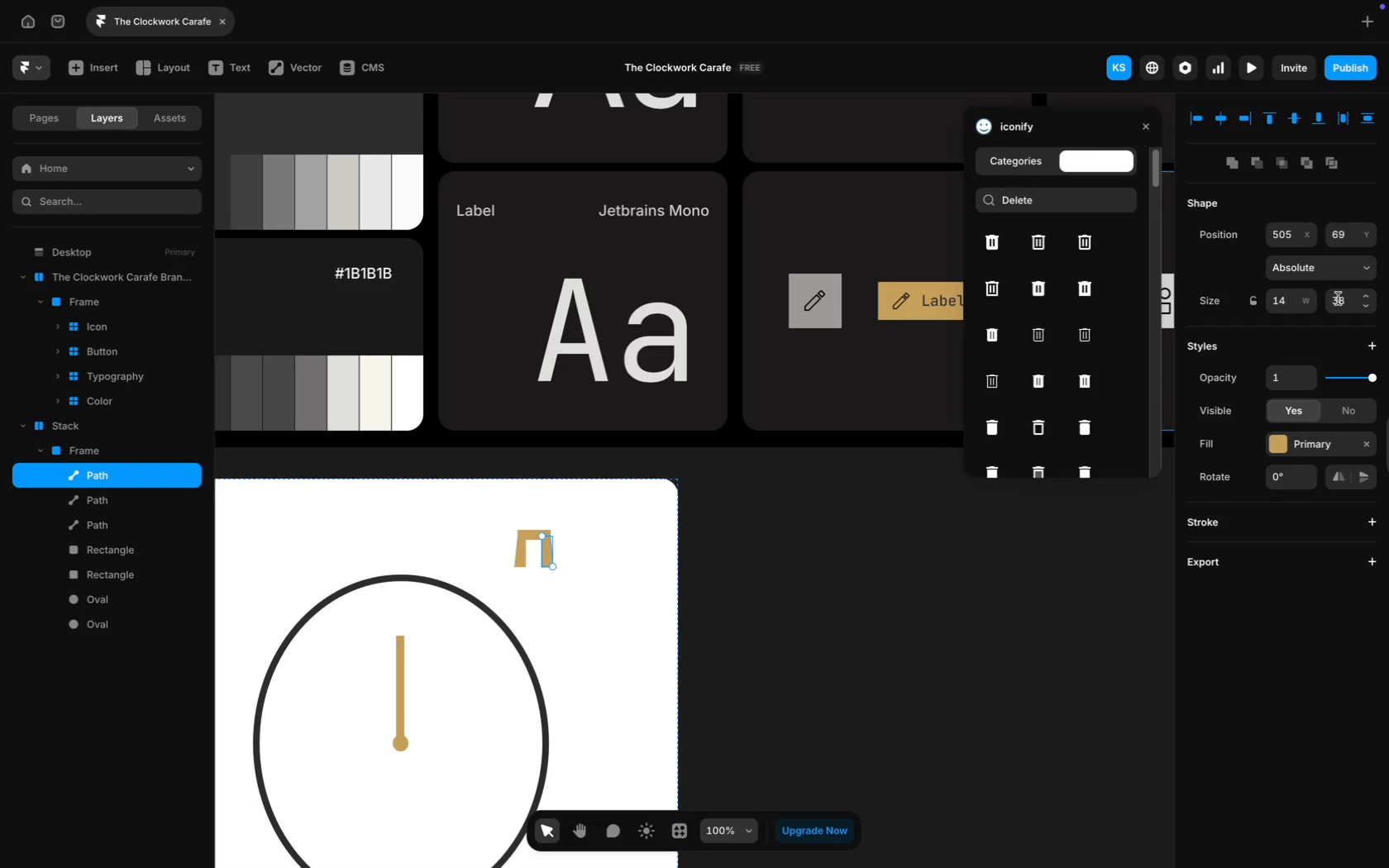 
wait(10.1)
 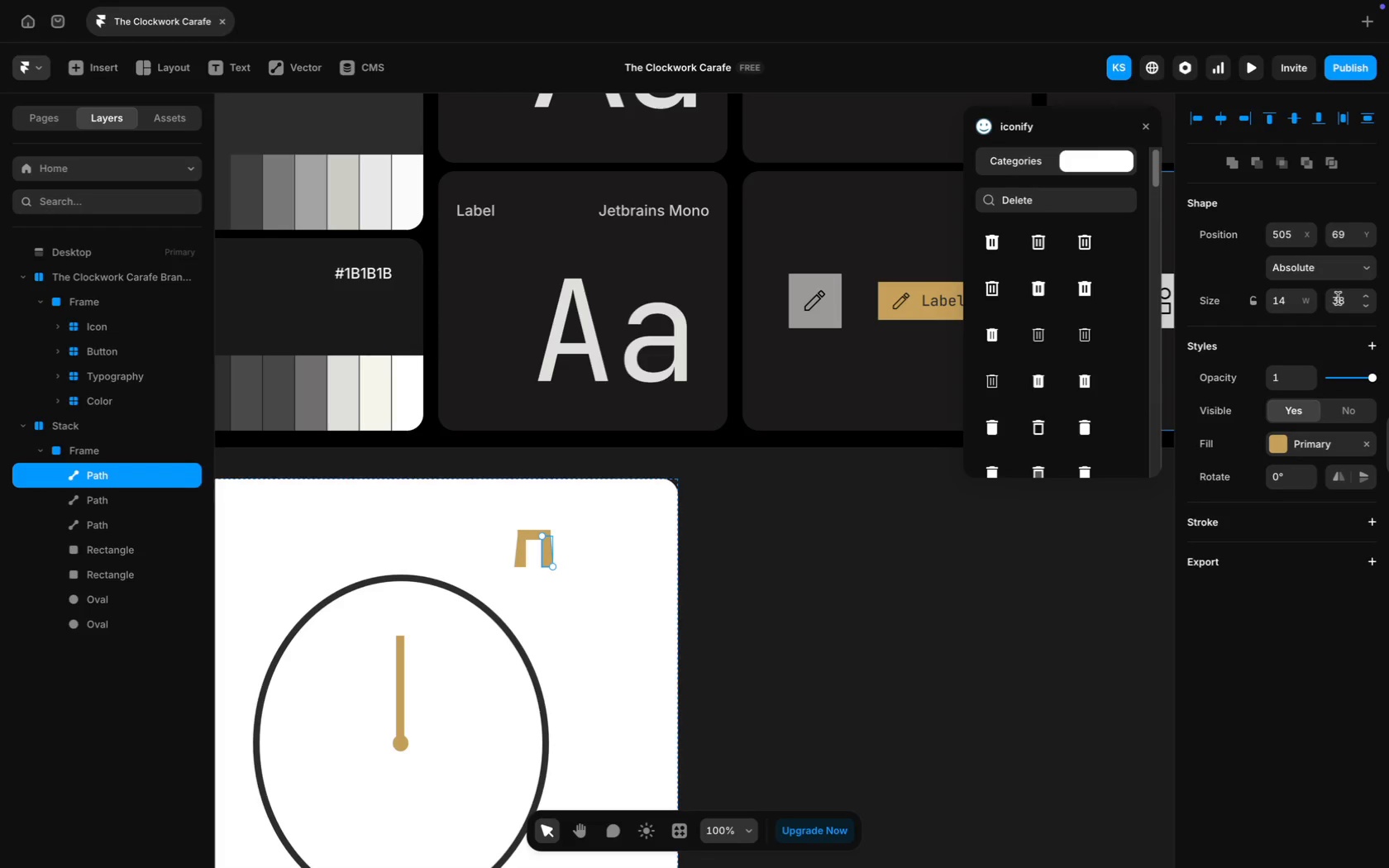 
type(25)
 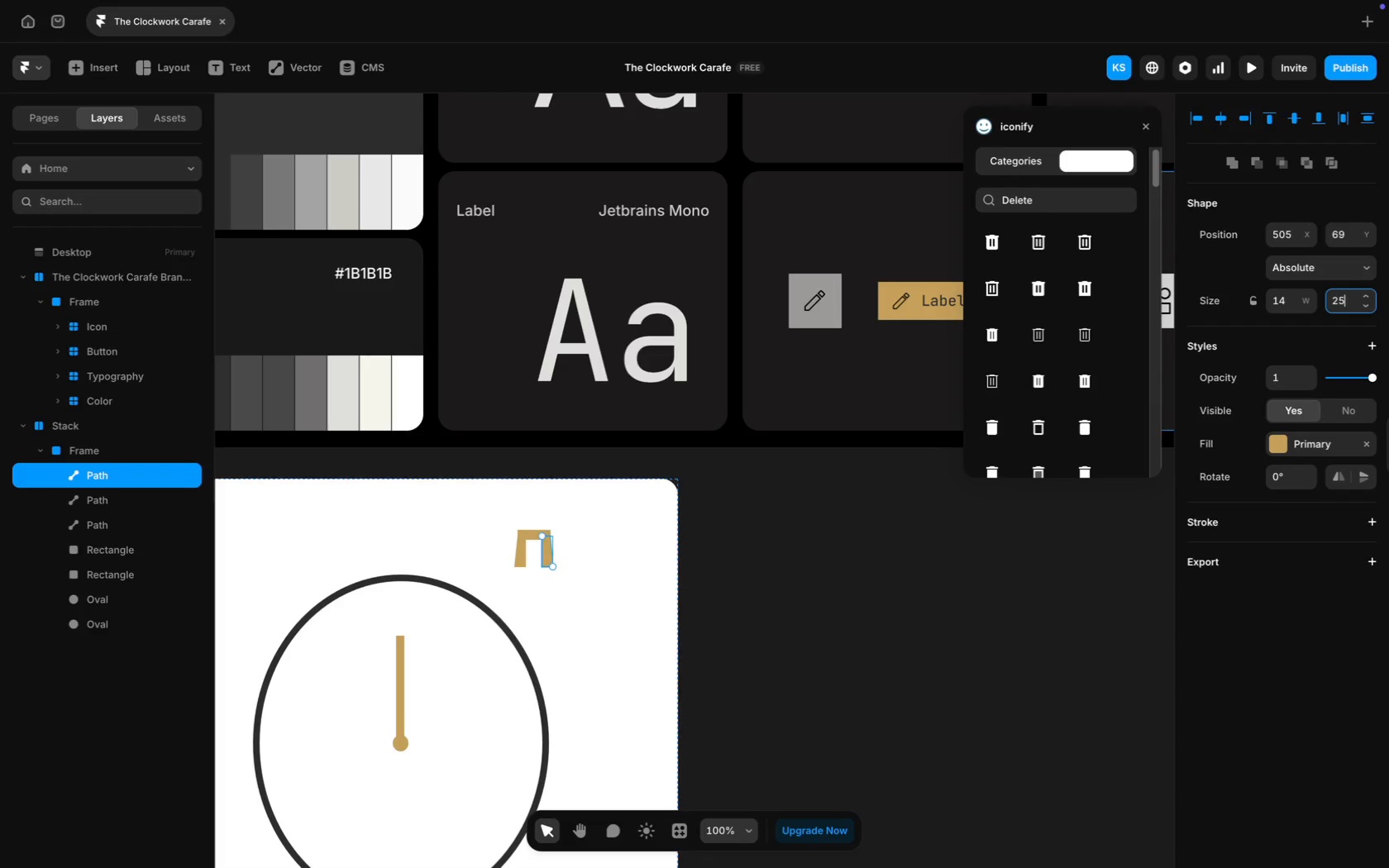 
key(Enter)
 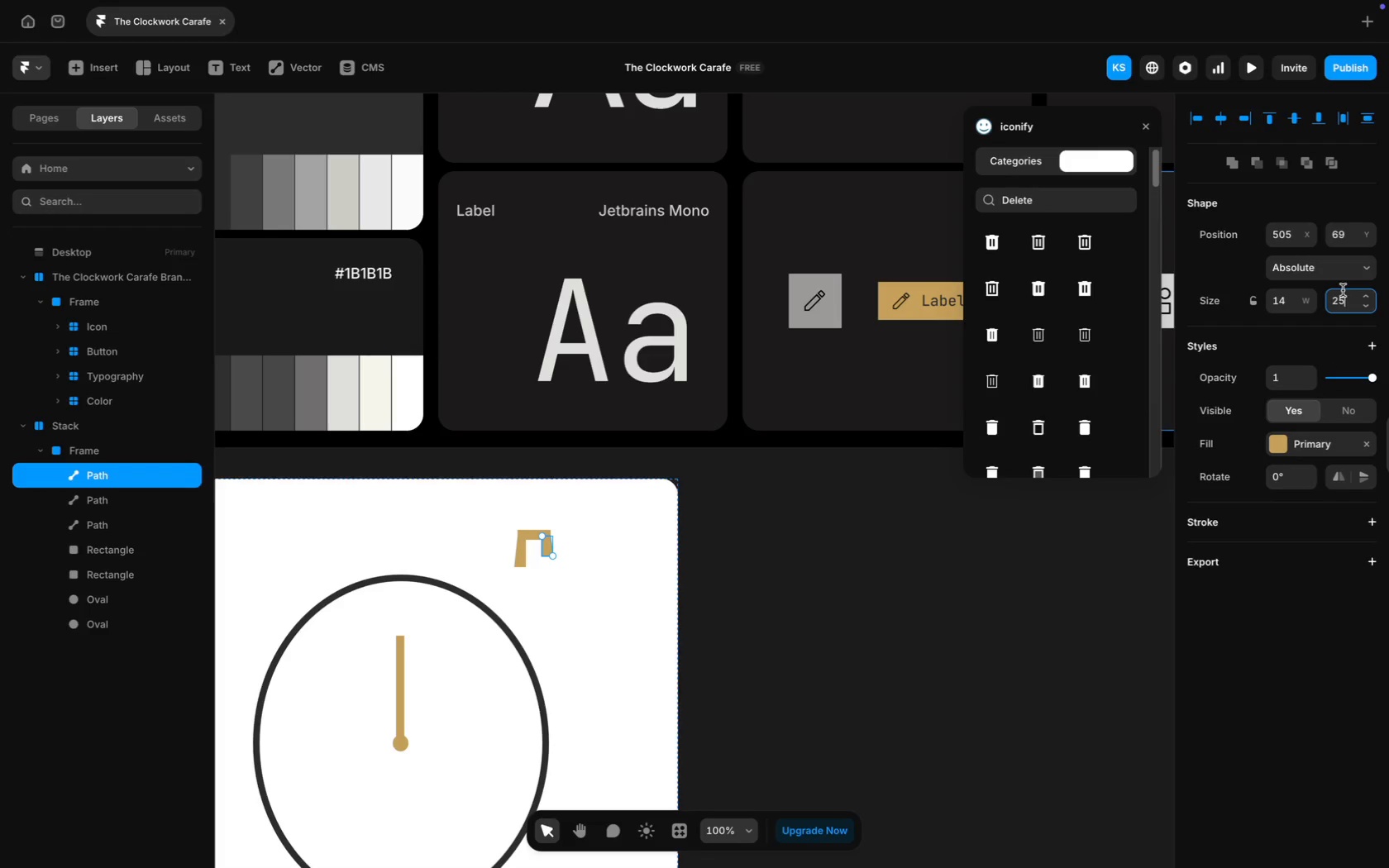 
key(Backspace)
 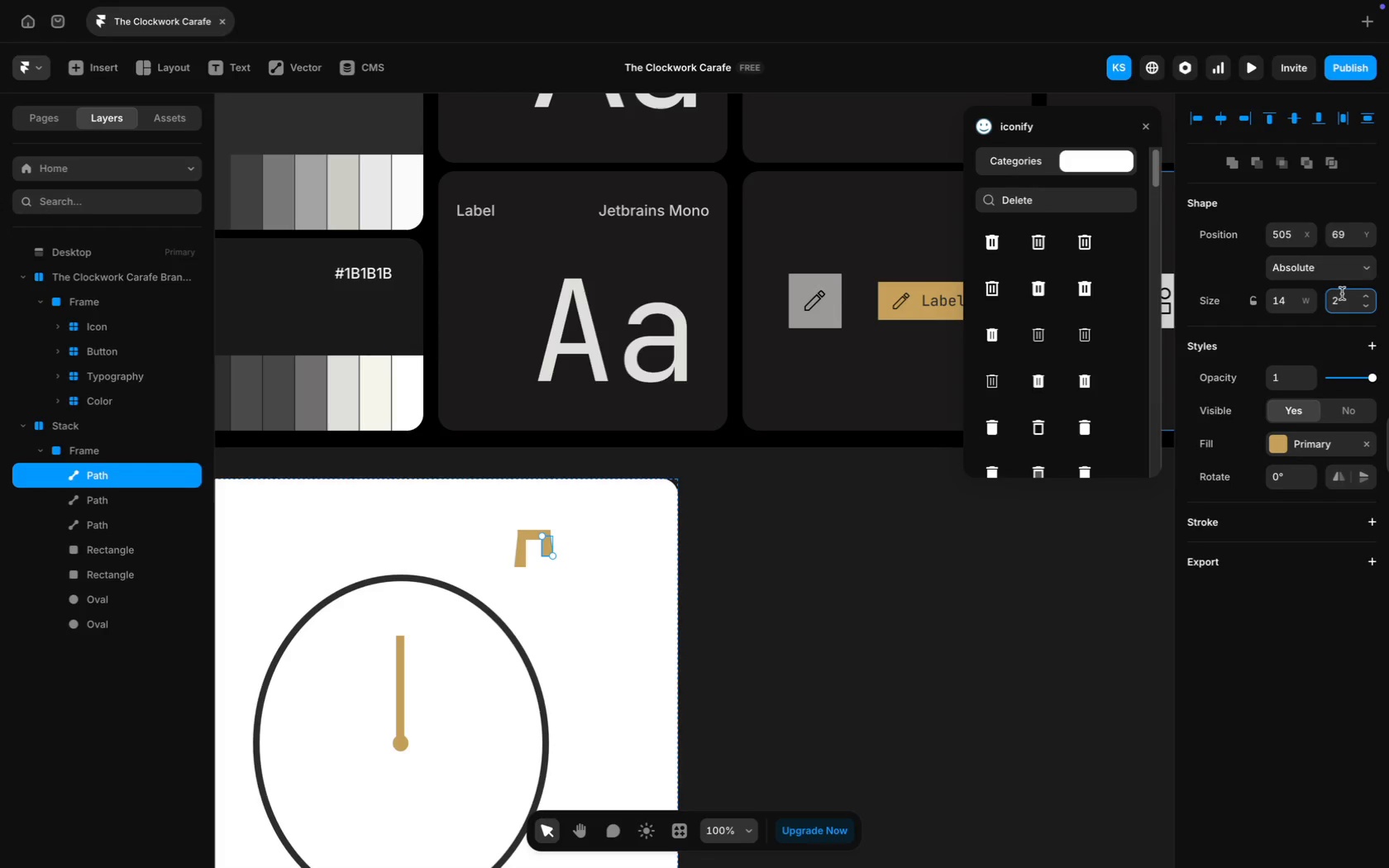 
key(8)
 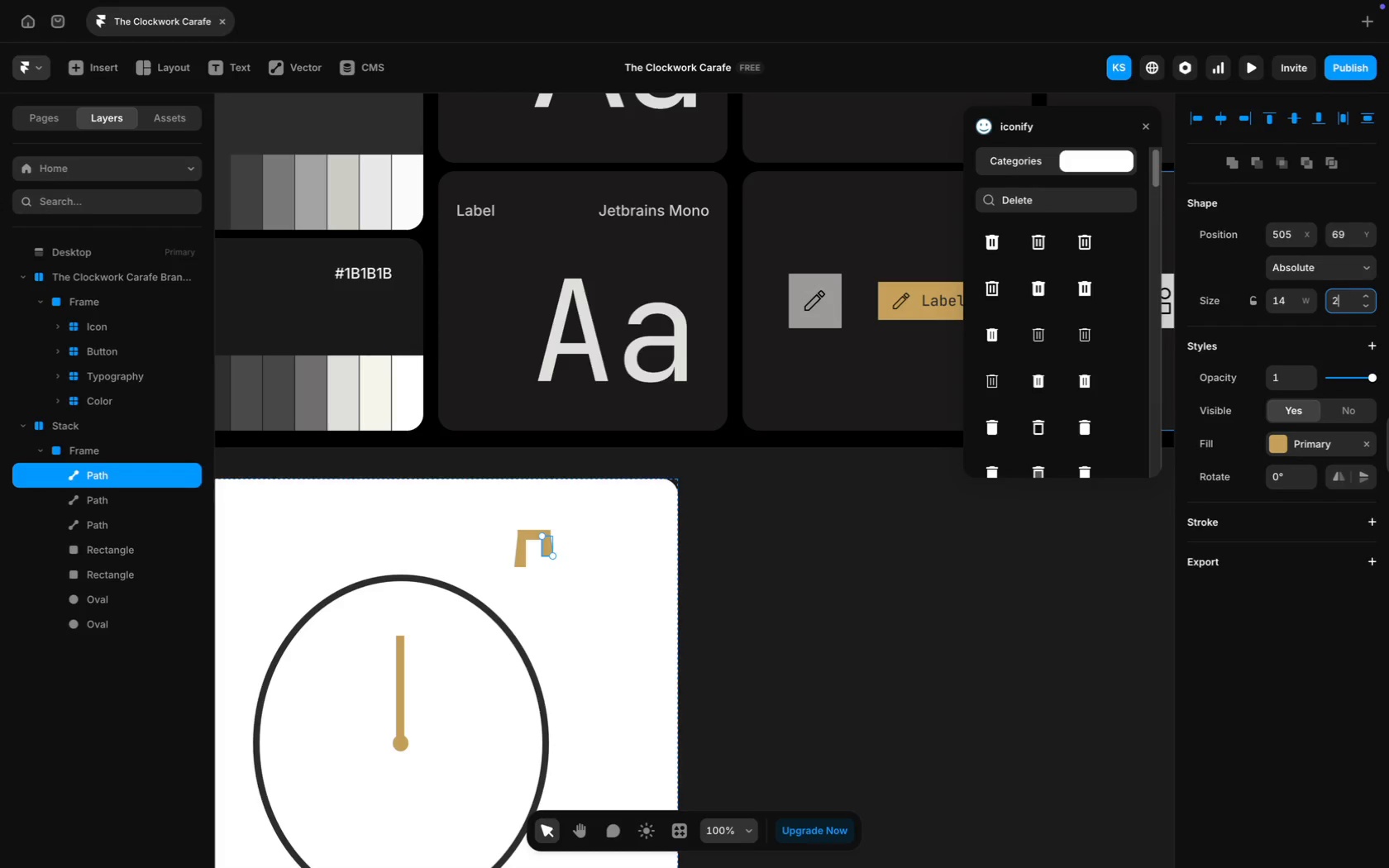 
key(Enter)
 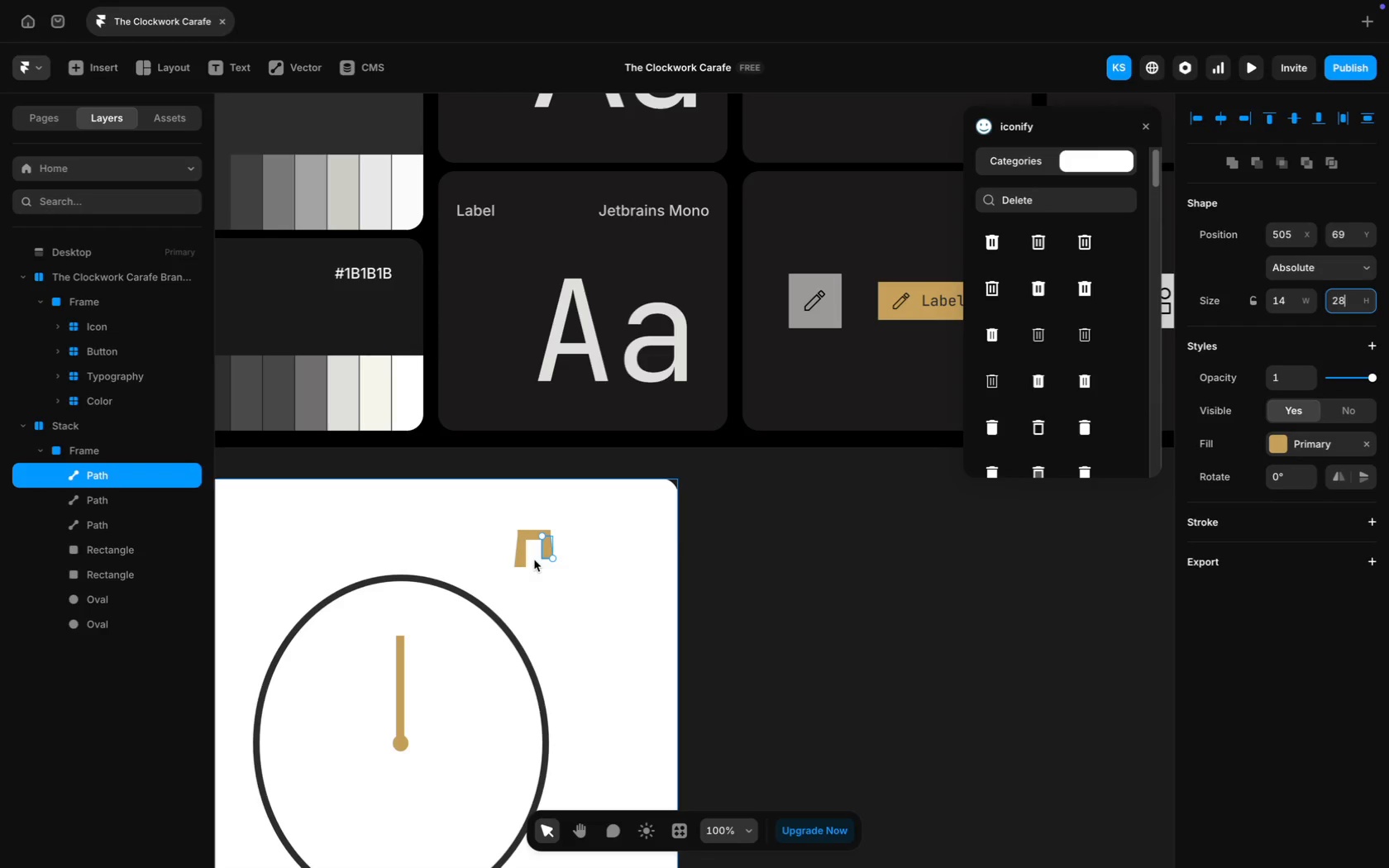 
left_click([523, 557])
 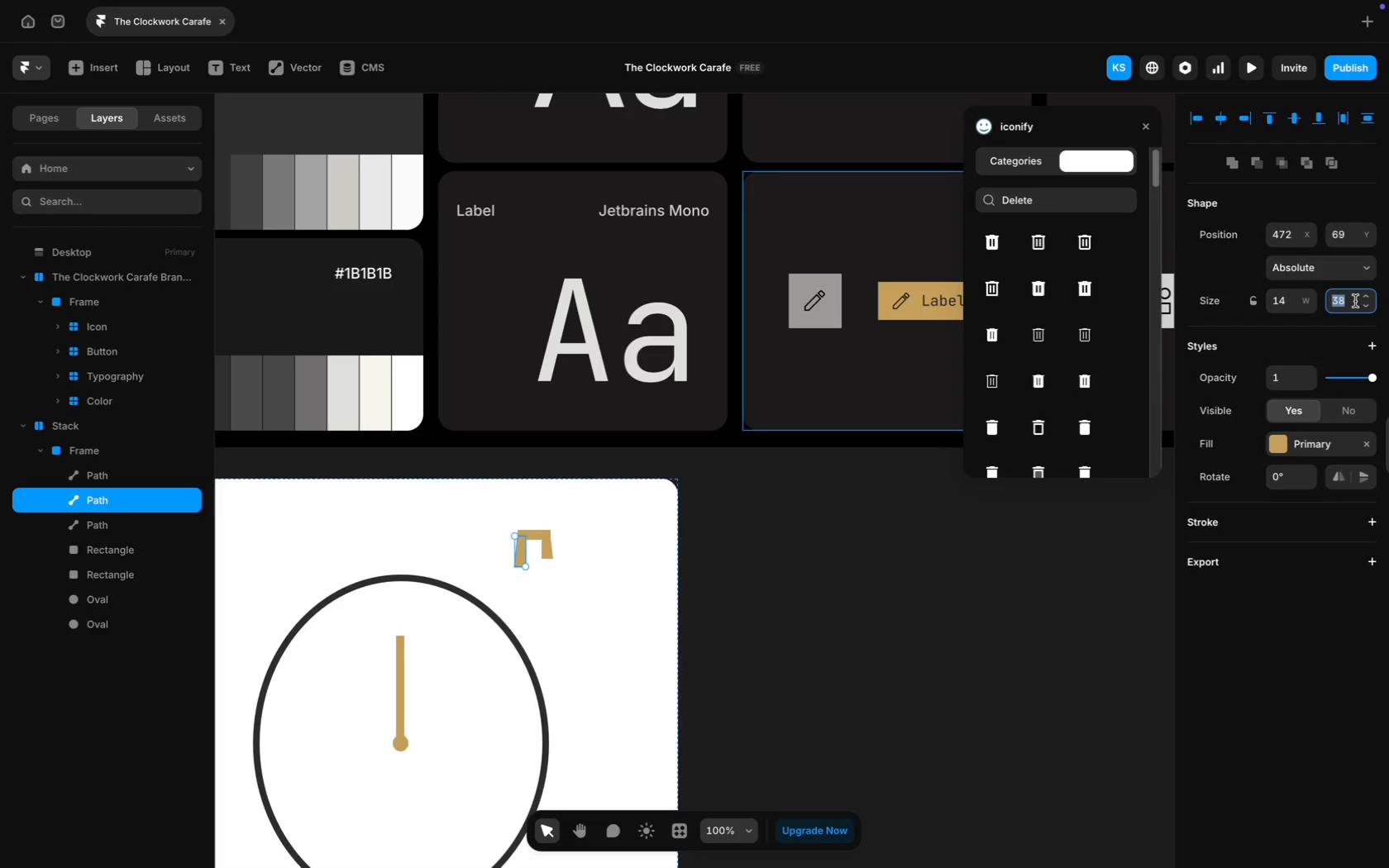 
type(28)
 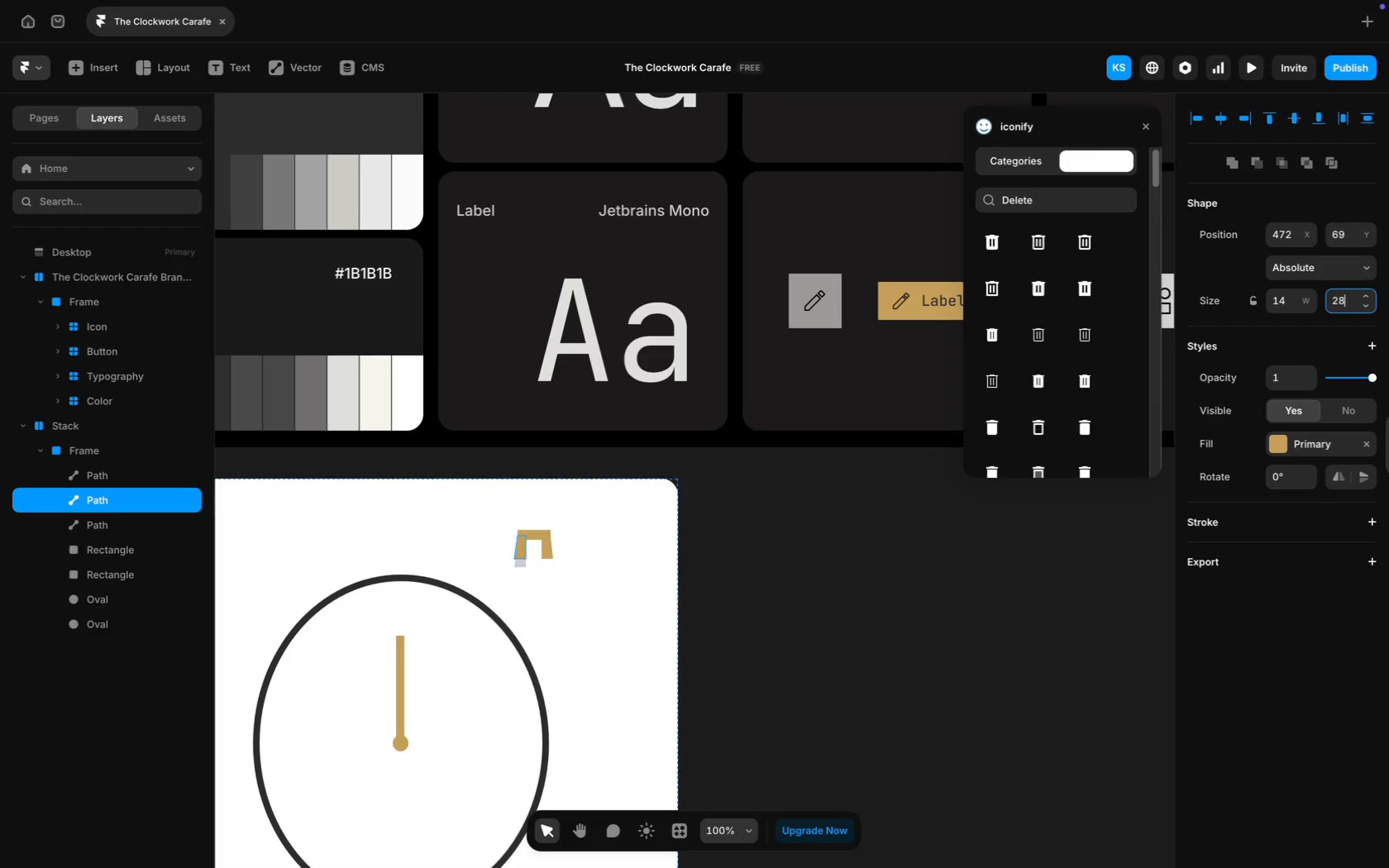 
key(Enter)
 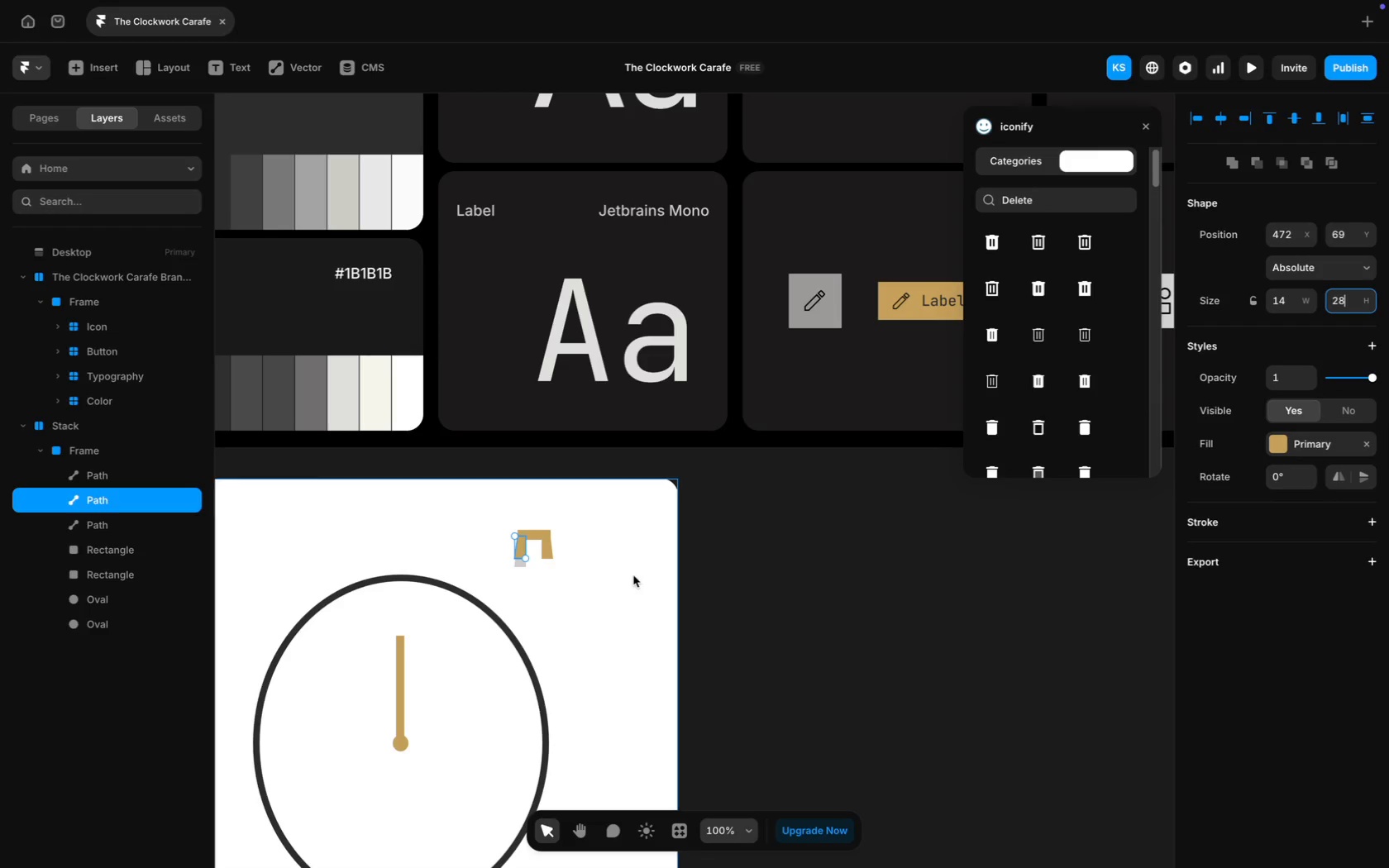 
left_click([594, 586])
 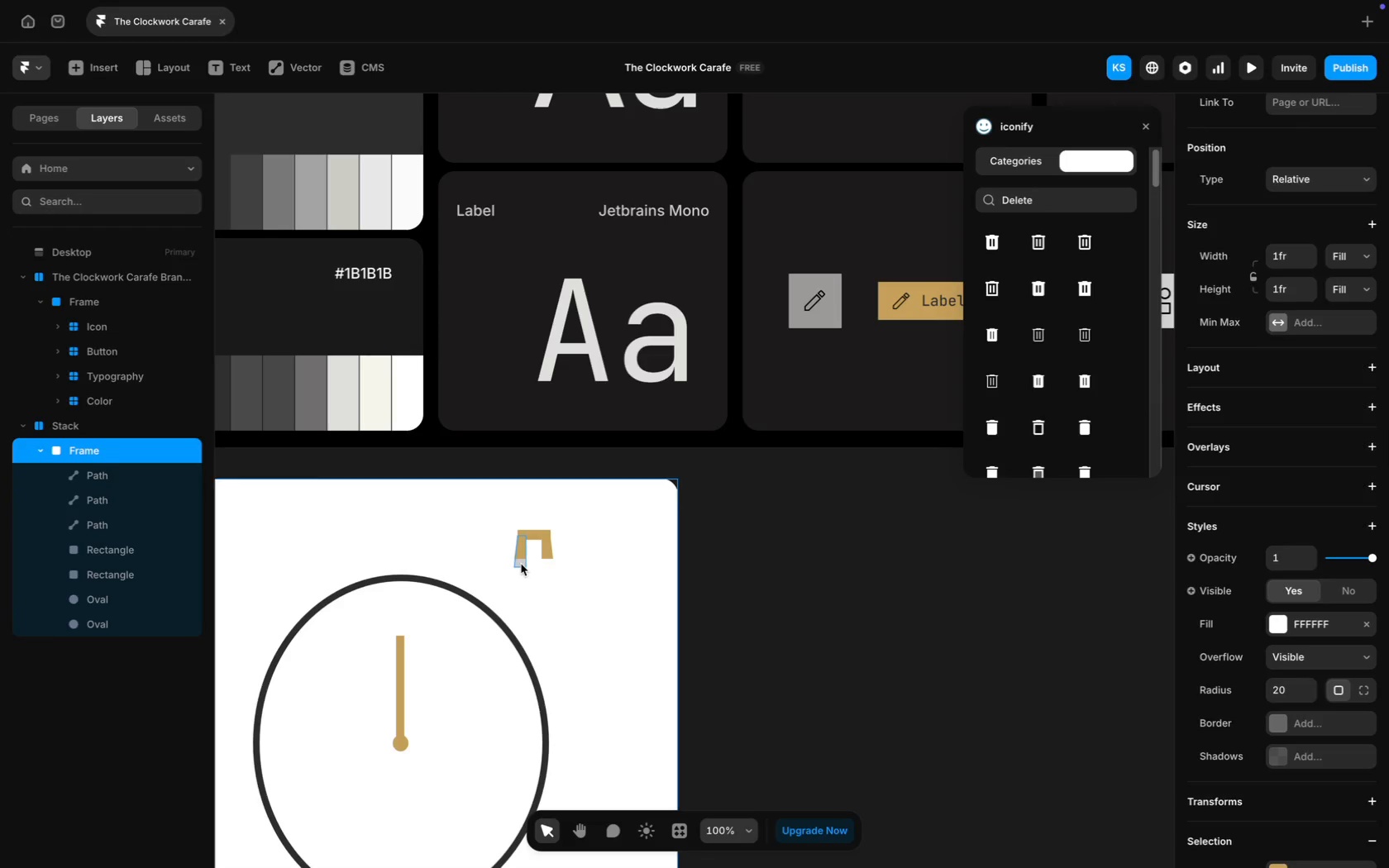 
left_click([521, 564])
 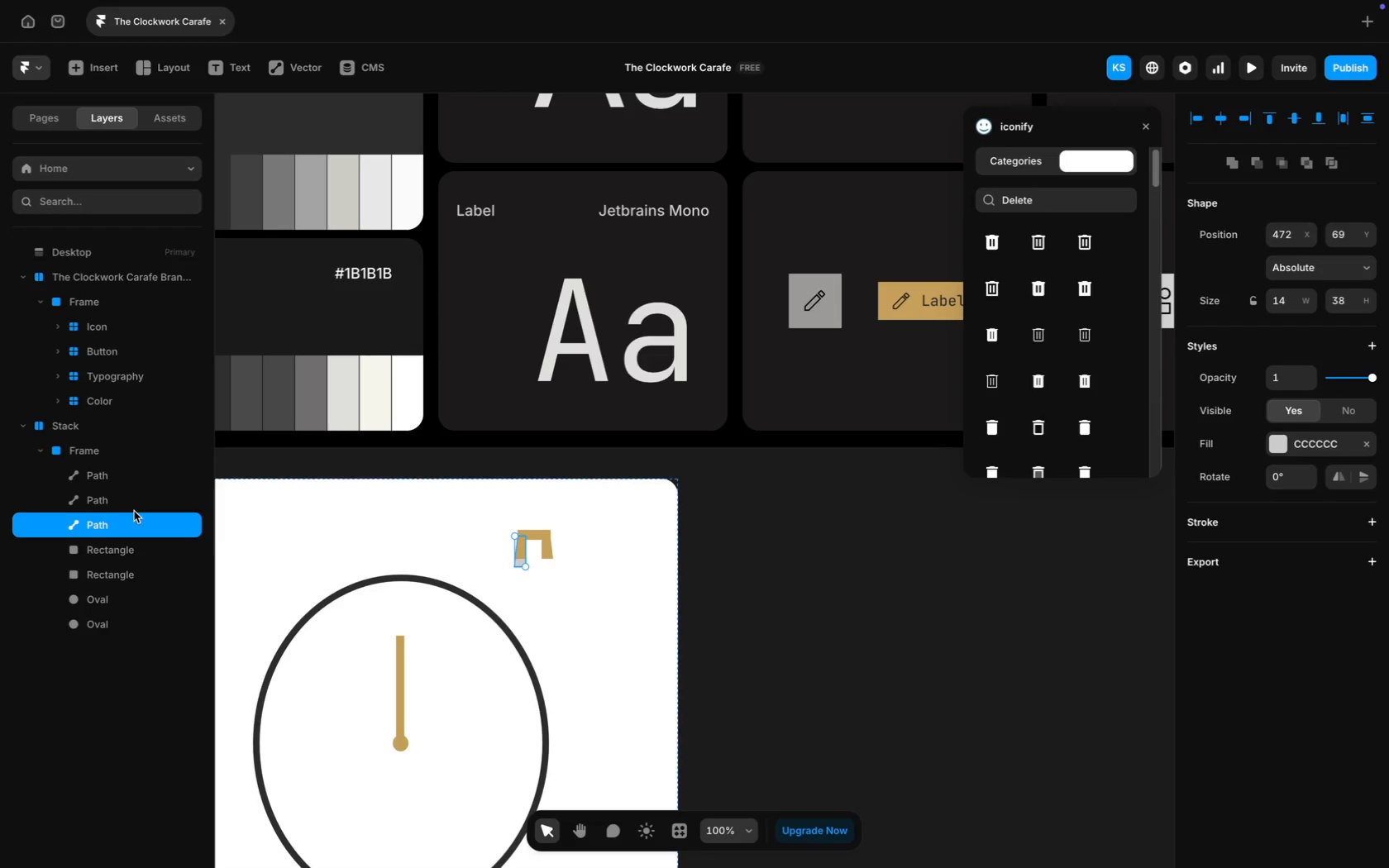 
wait(5.75)
 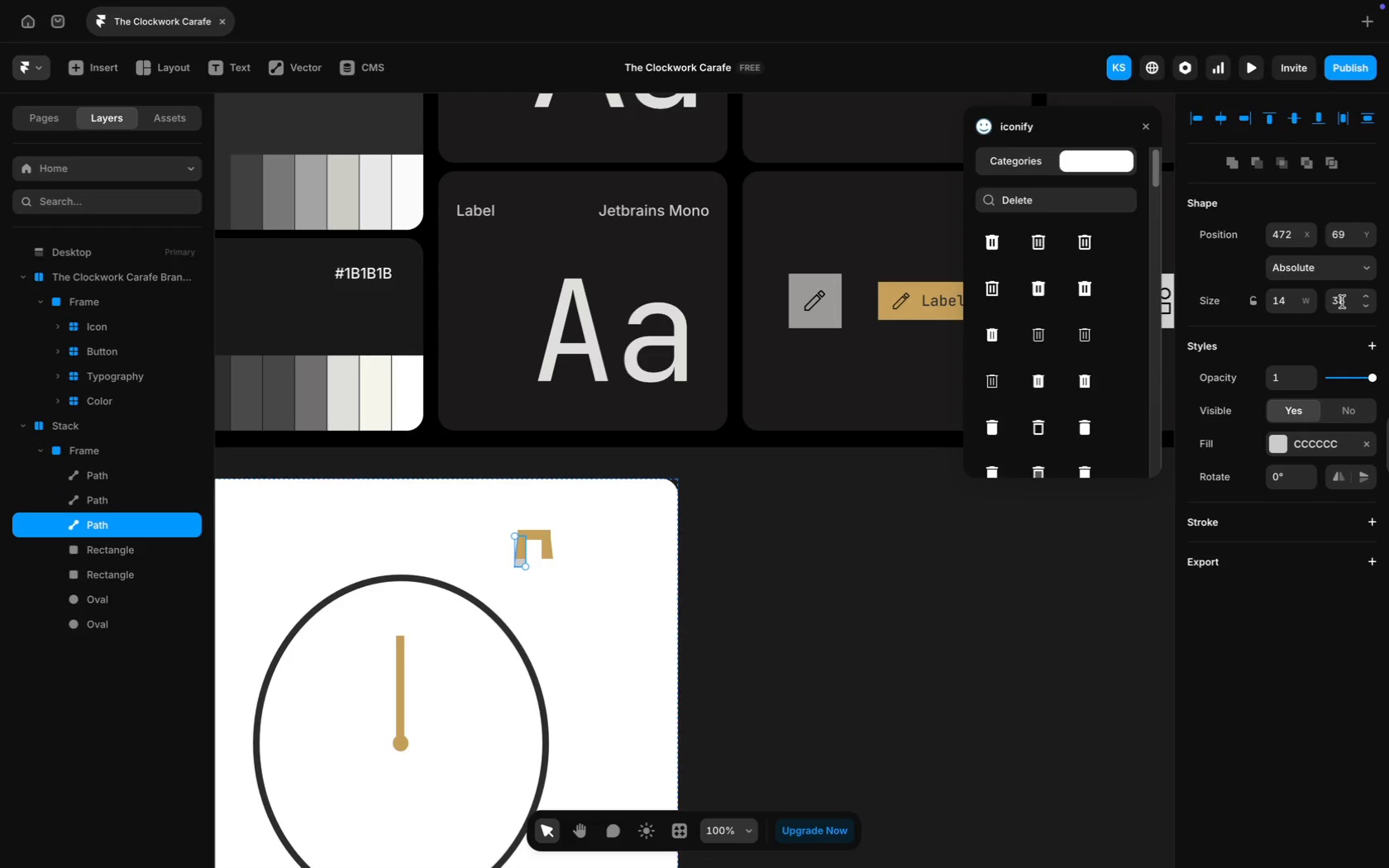 
key(Backspace)
 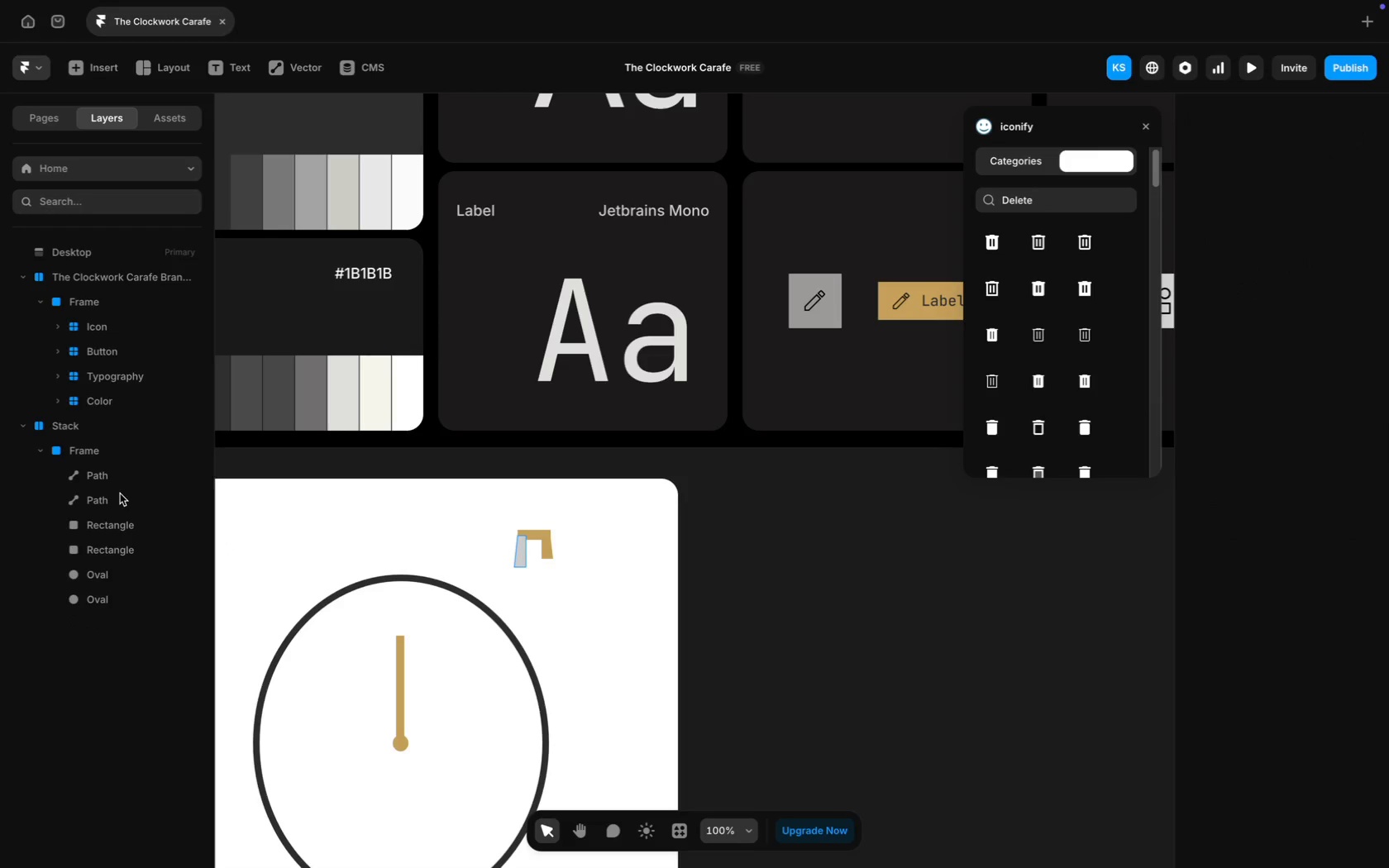 
key(Meta+Z)
 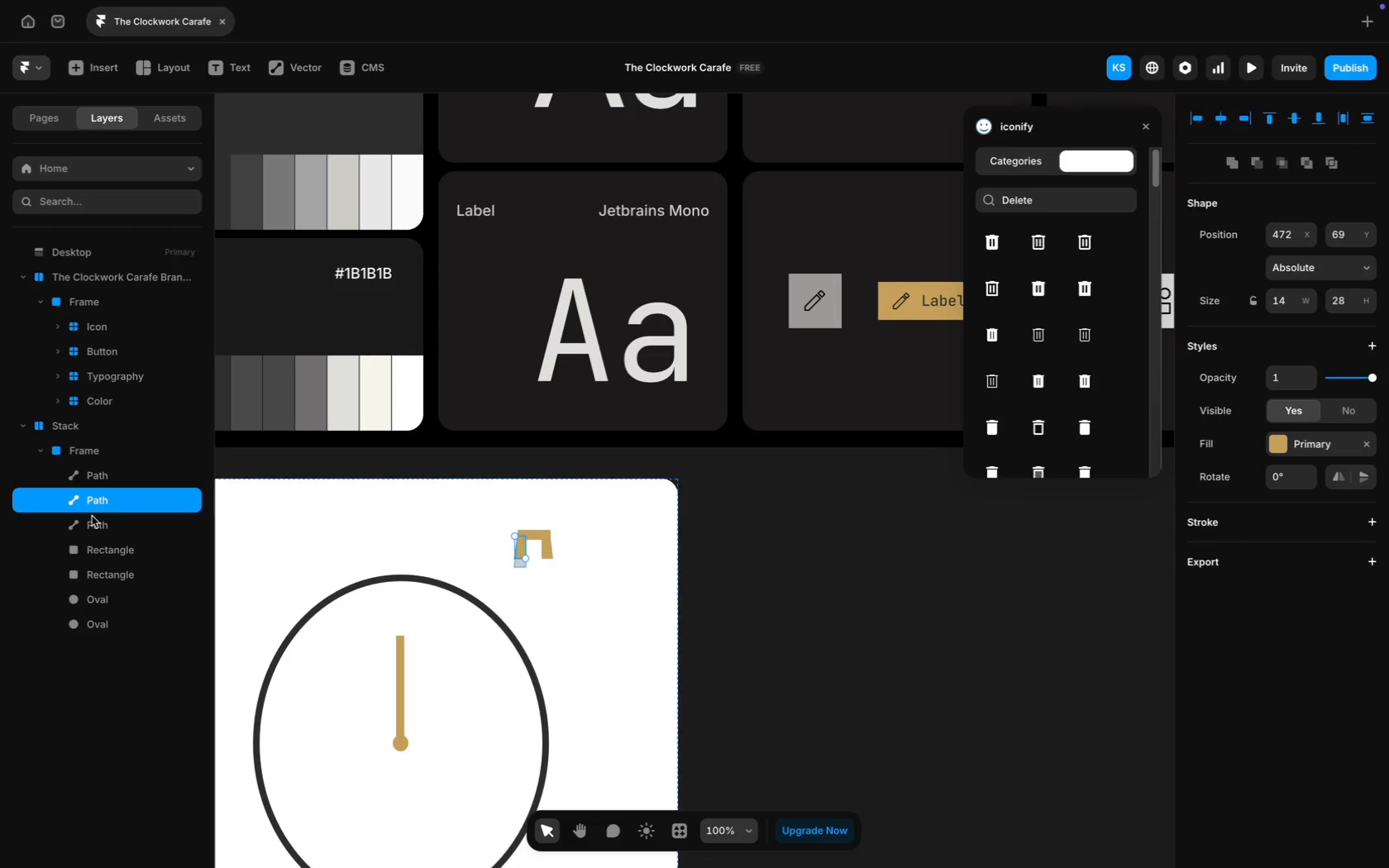 
left_click([94, 517])
 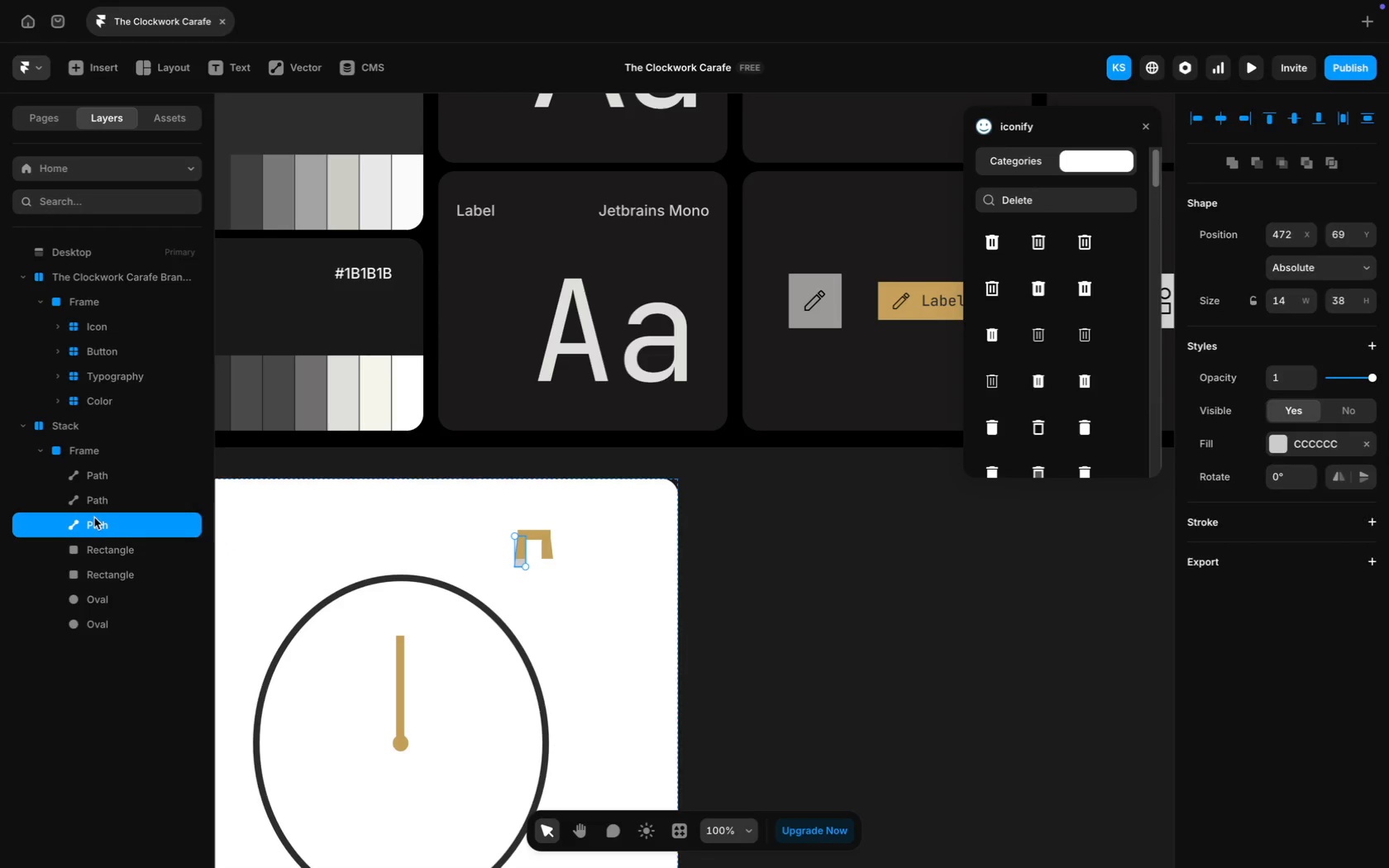 
key(Backspace)
 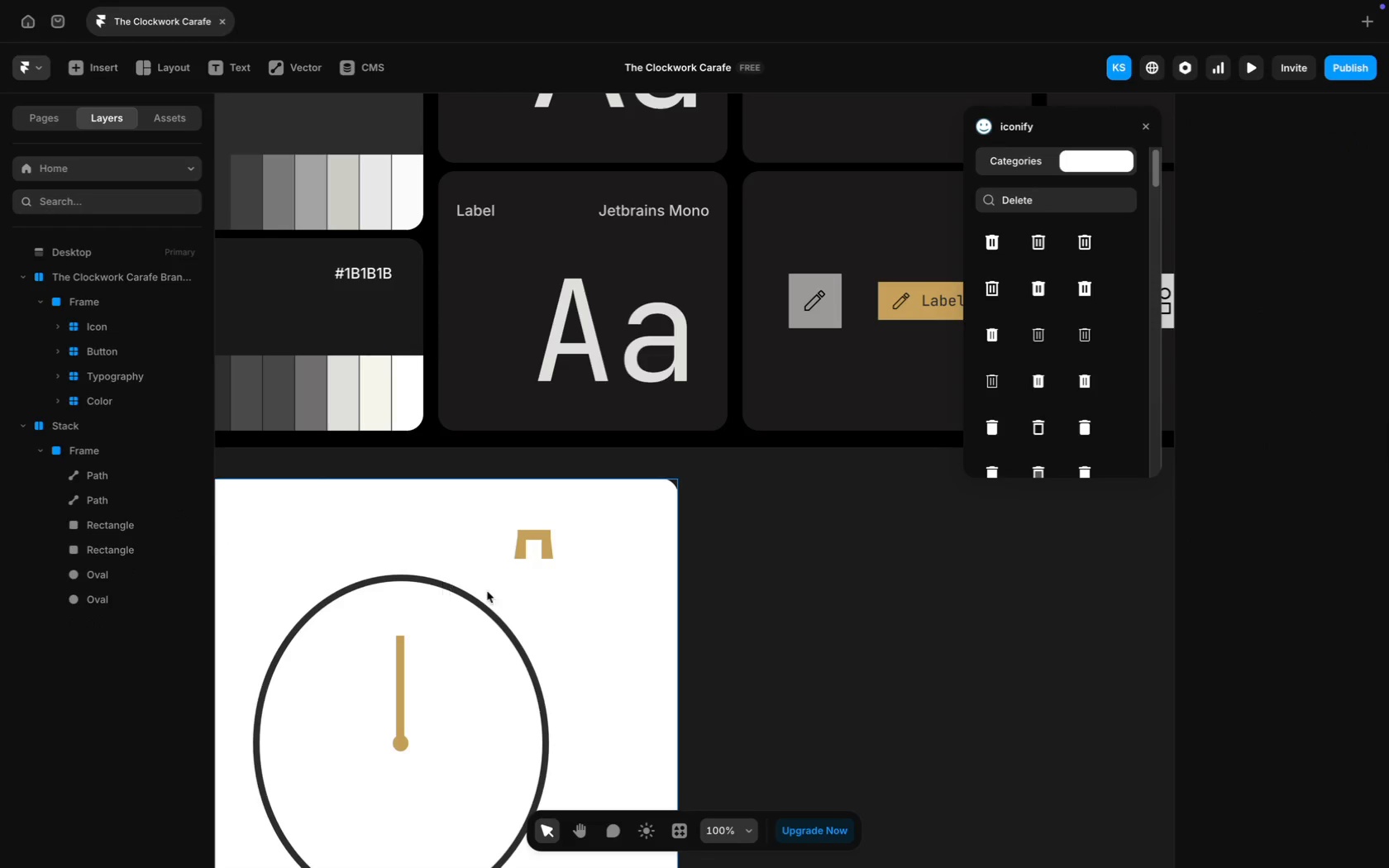 
left_click([604, 566])
 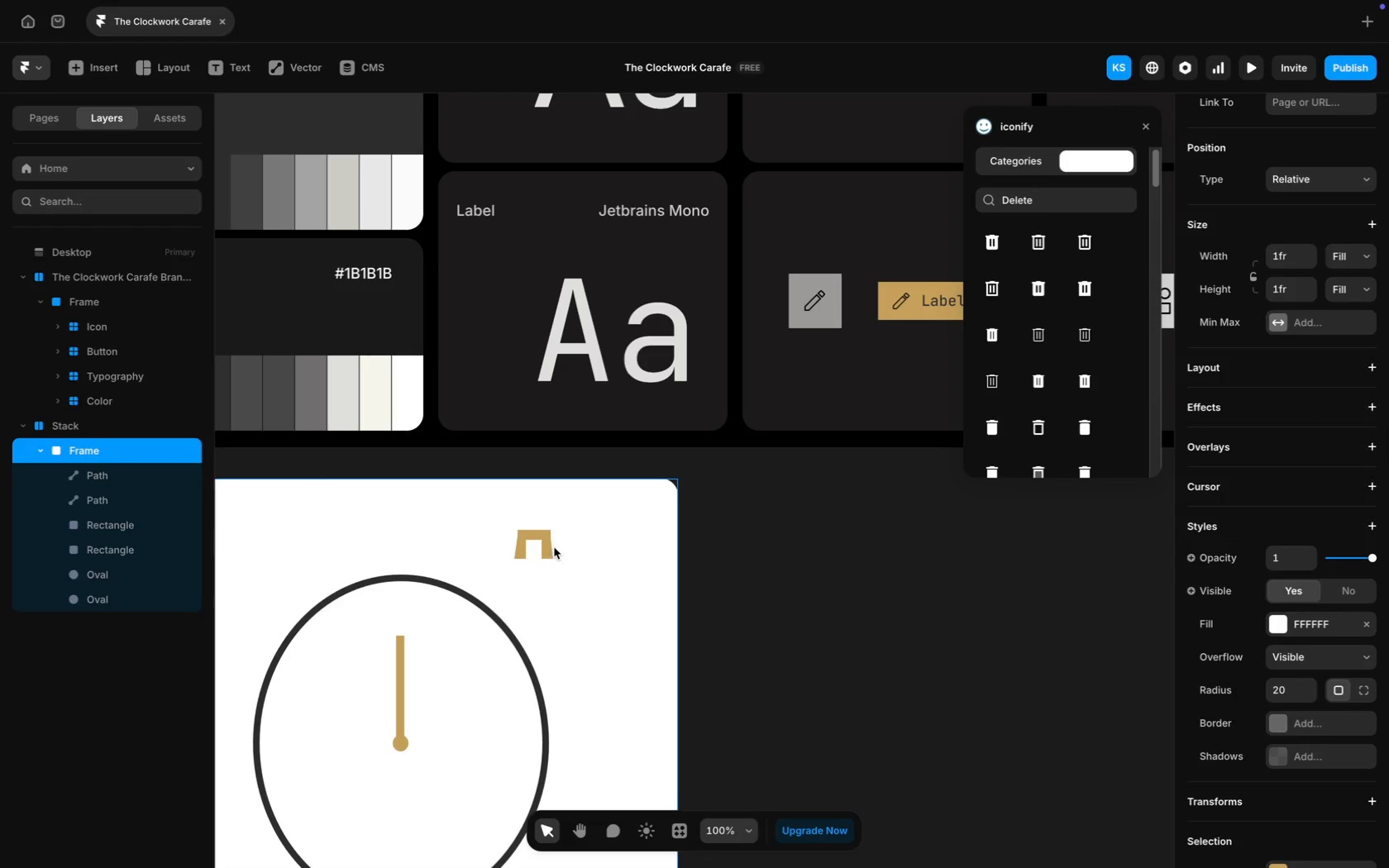 
left_click([548, 548])
 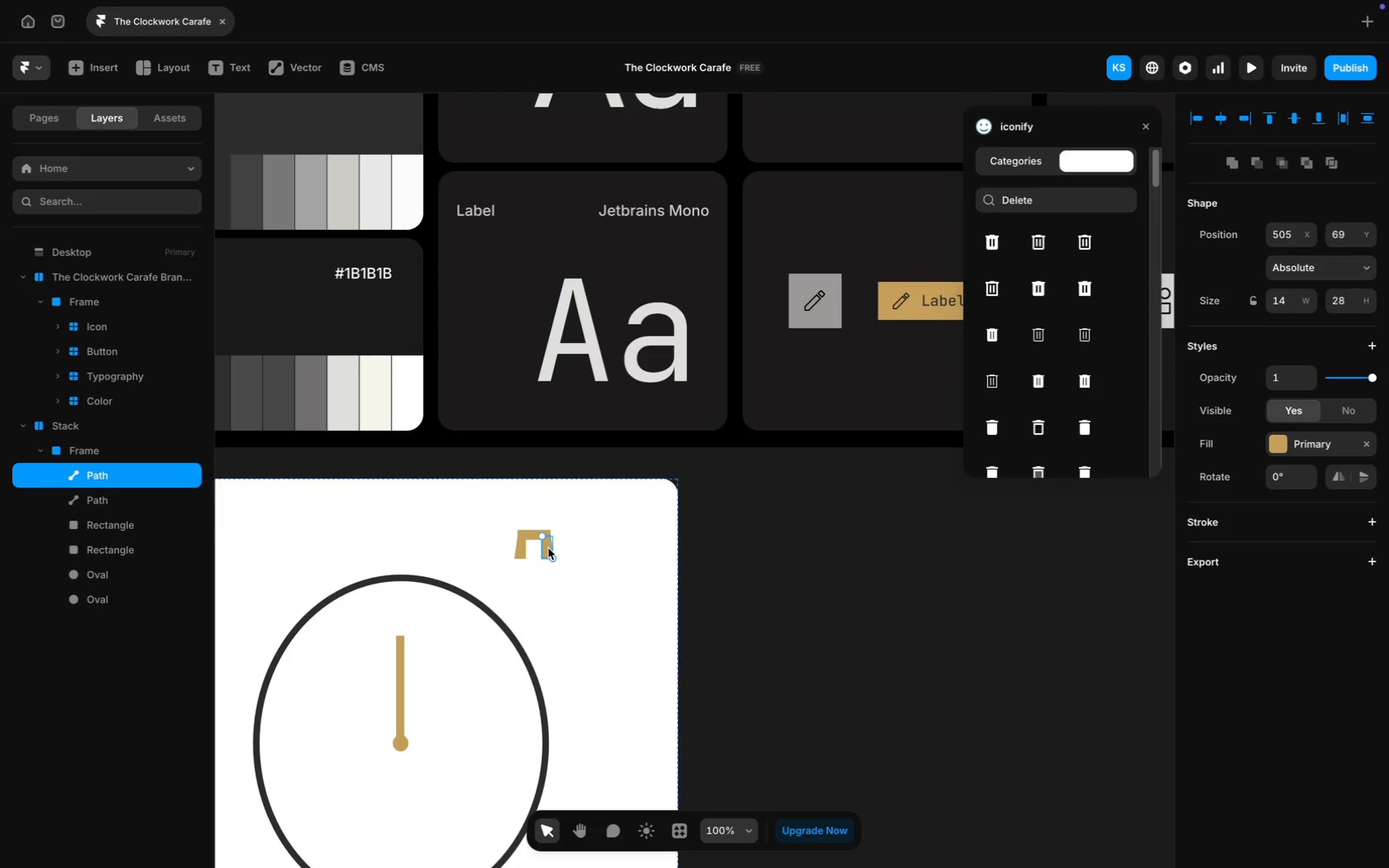 
hold_key(key=ShiftLeft, duration=2.25)
left_click([530, 536])
 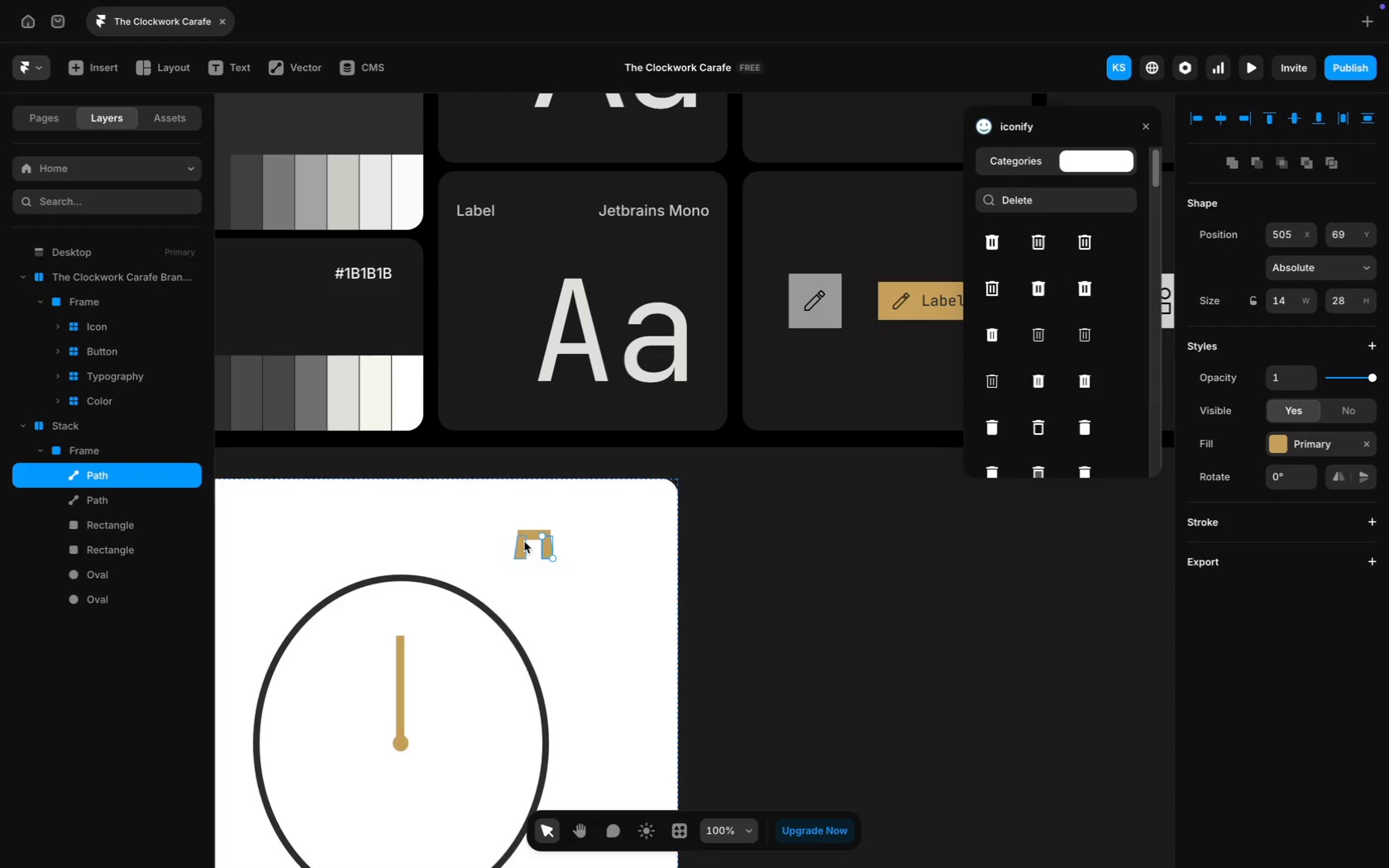 
left_click([524, 542])
 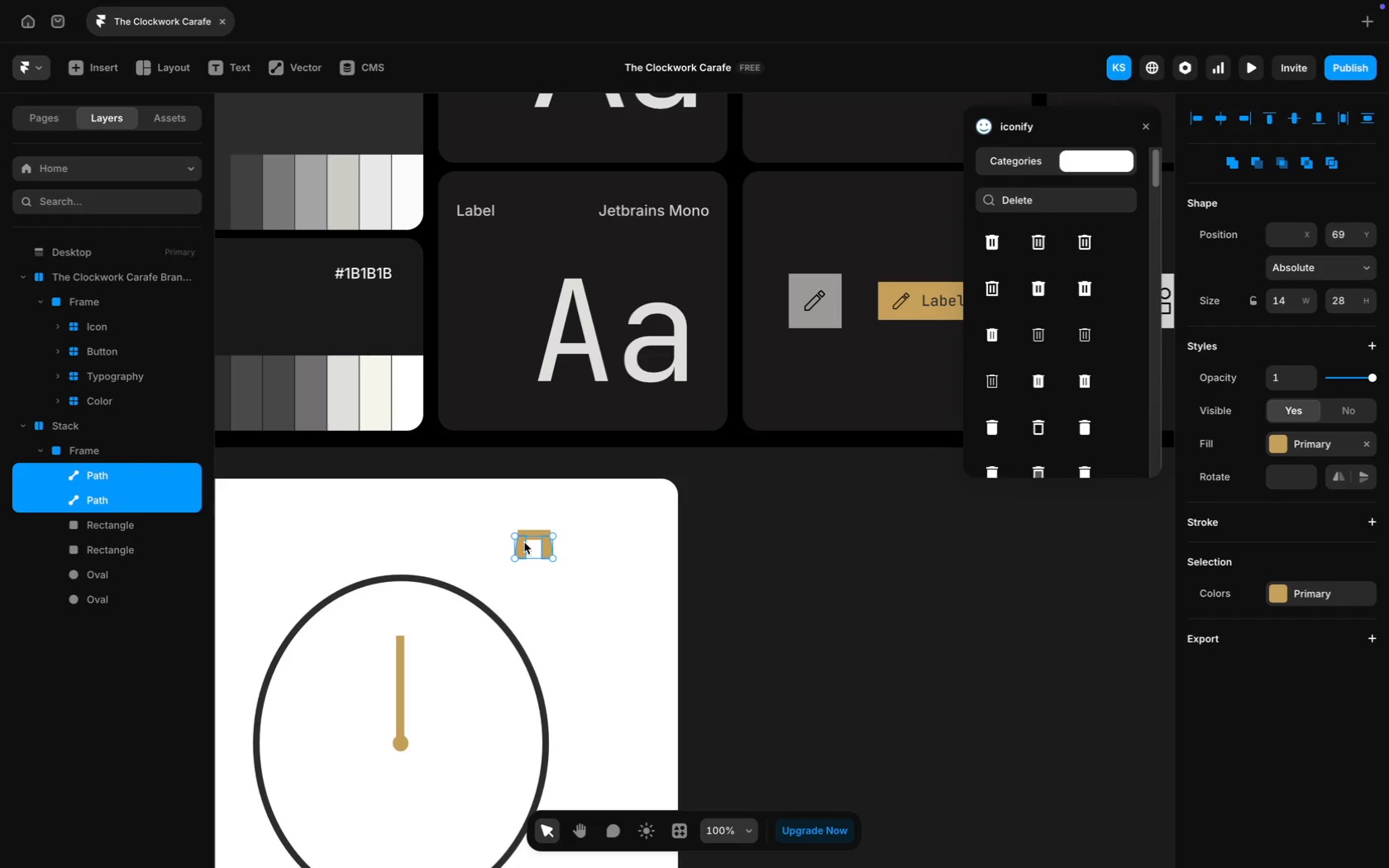 
hold_key(key=ShiftLeft, duration=0.32)
 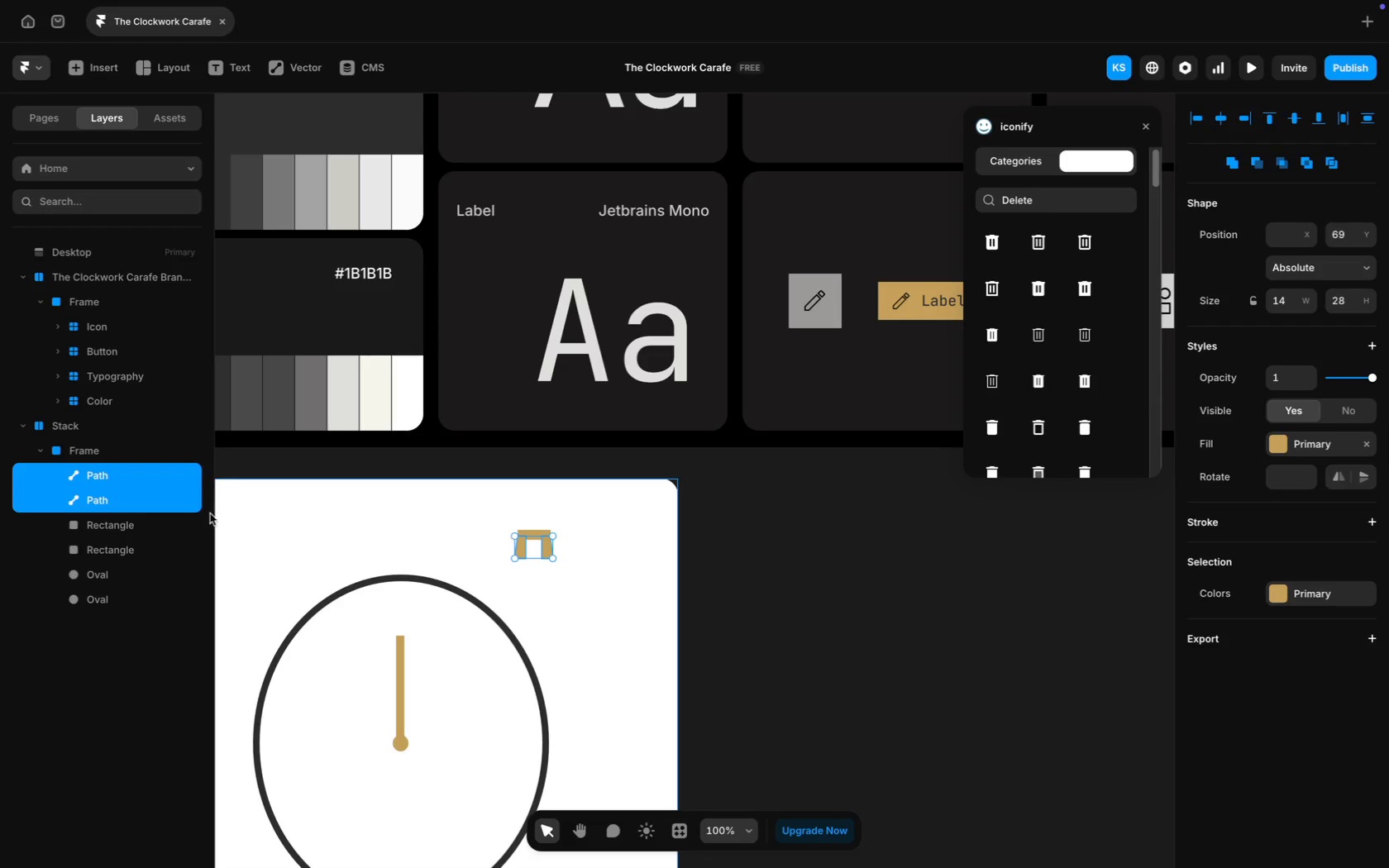 
hold_key(key=ShiftLeft, duration=0.85)
 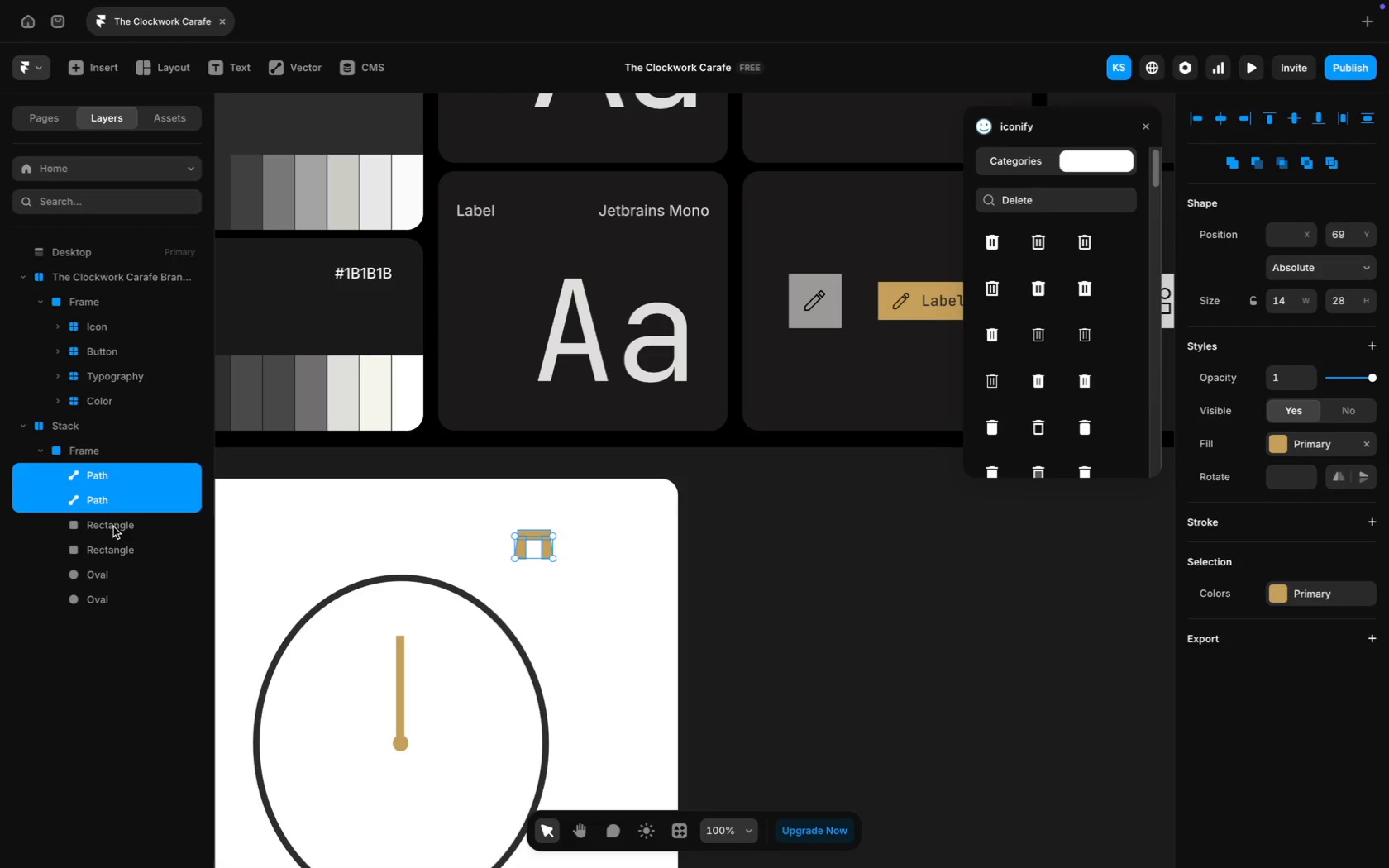 
hold_key(key=ShiftLeft, duration=0.71)
left_click([112, 524])
 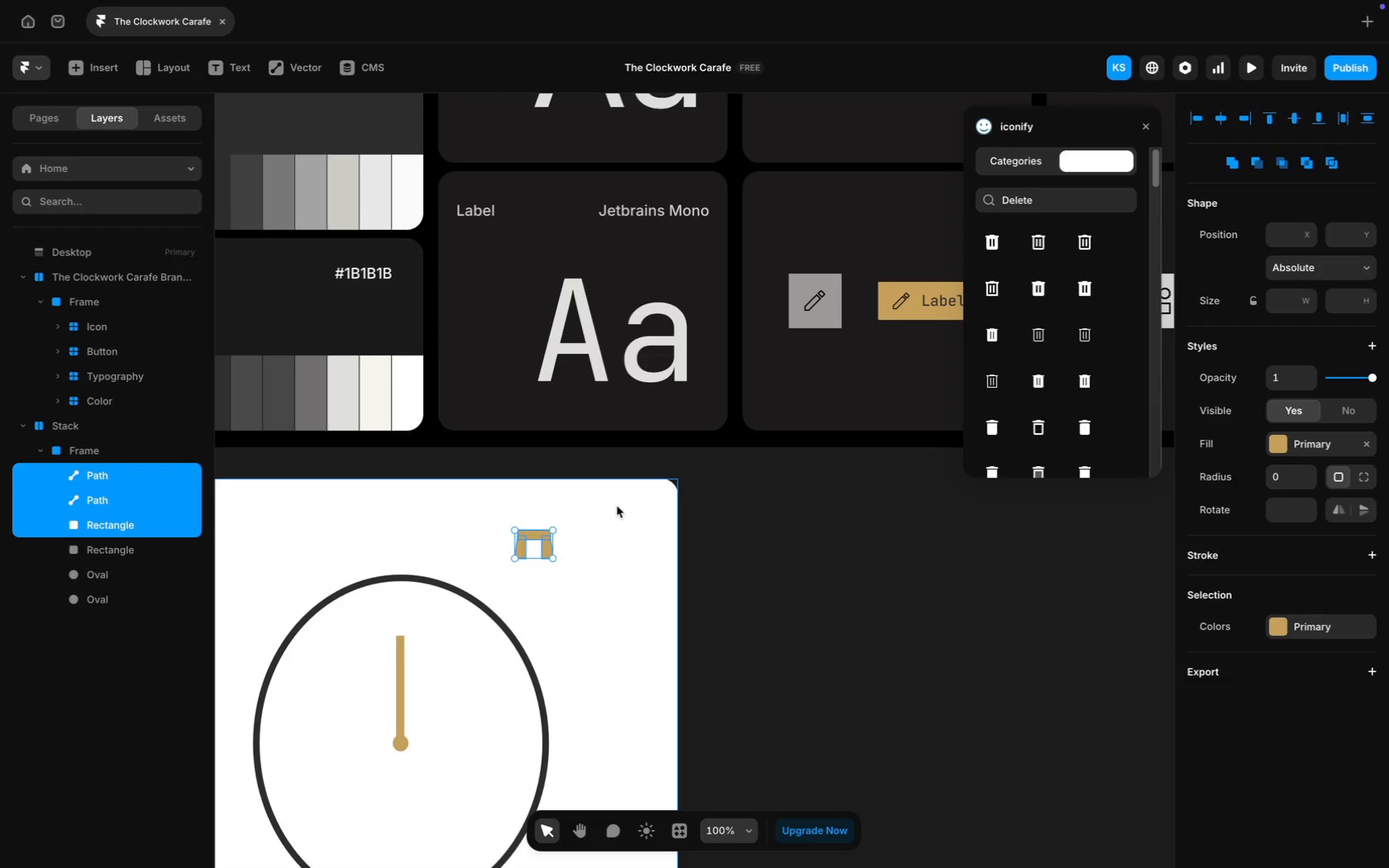 
key(Meta+D)
 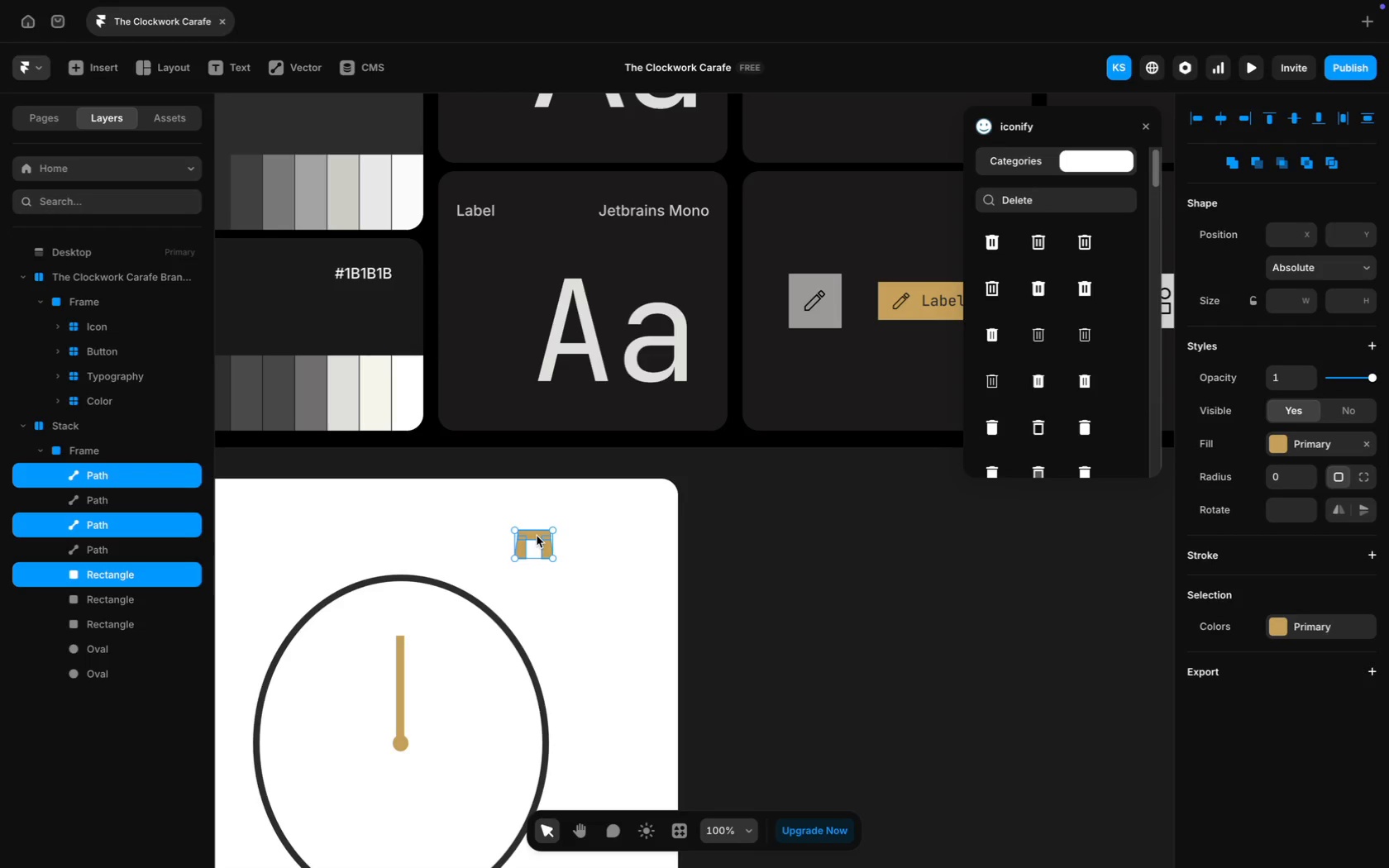 
left_click_drag(start_coordinate=[537, 536], to_coordinate=[401, 559])
 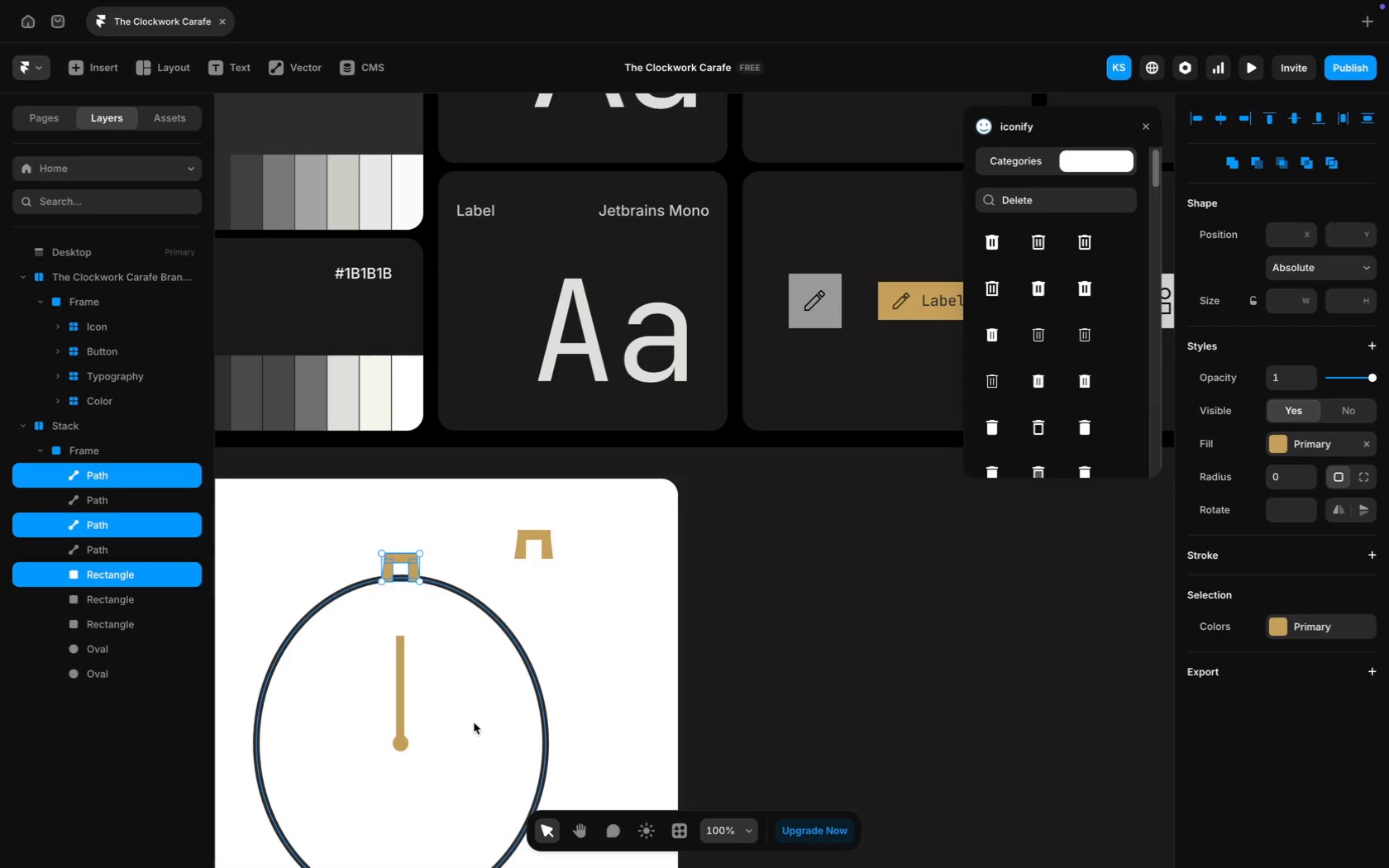 
wait(57.6)
 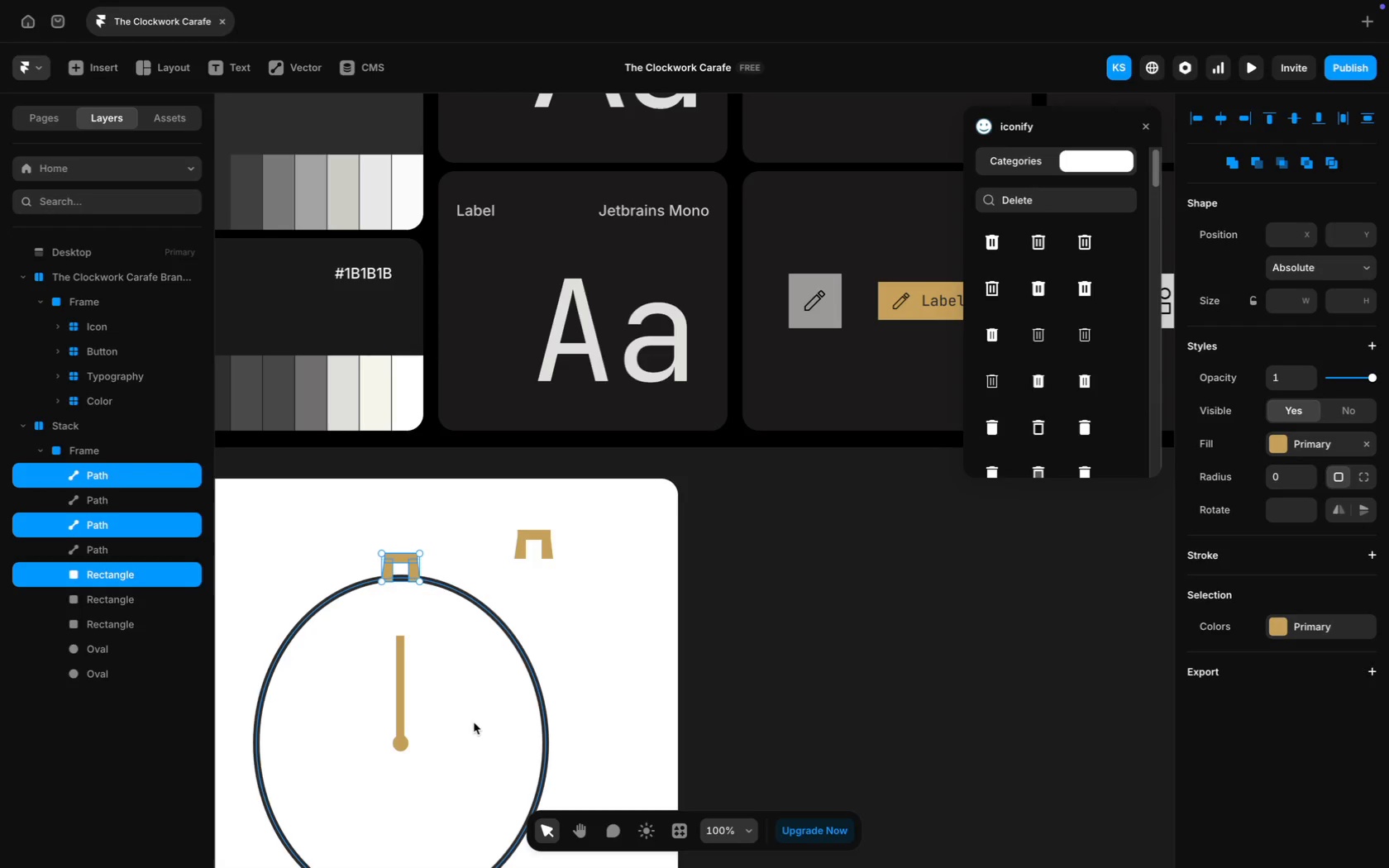 
key(Meta+D)
 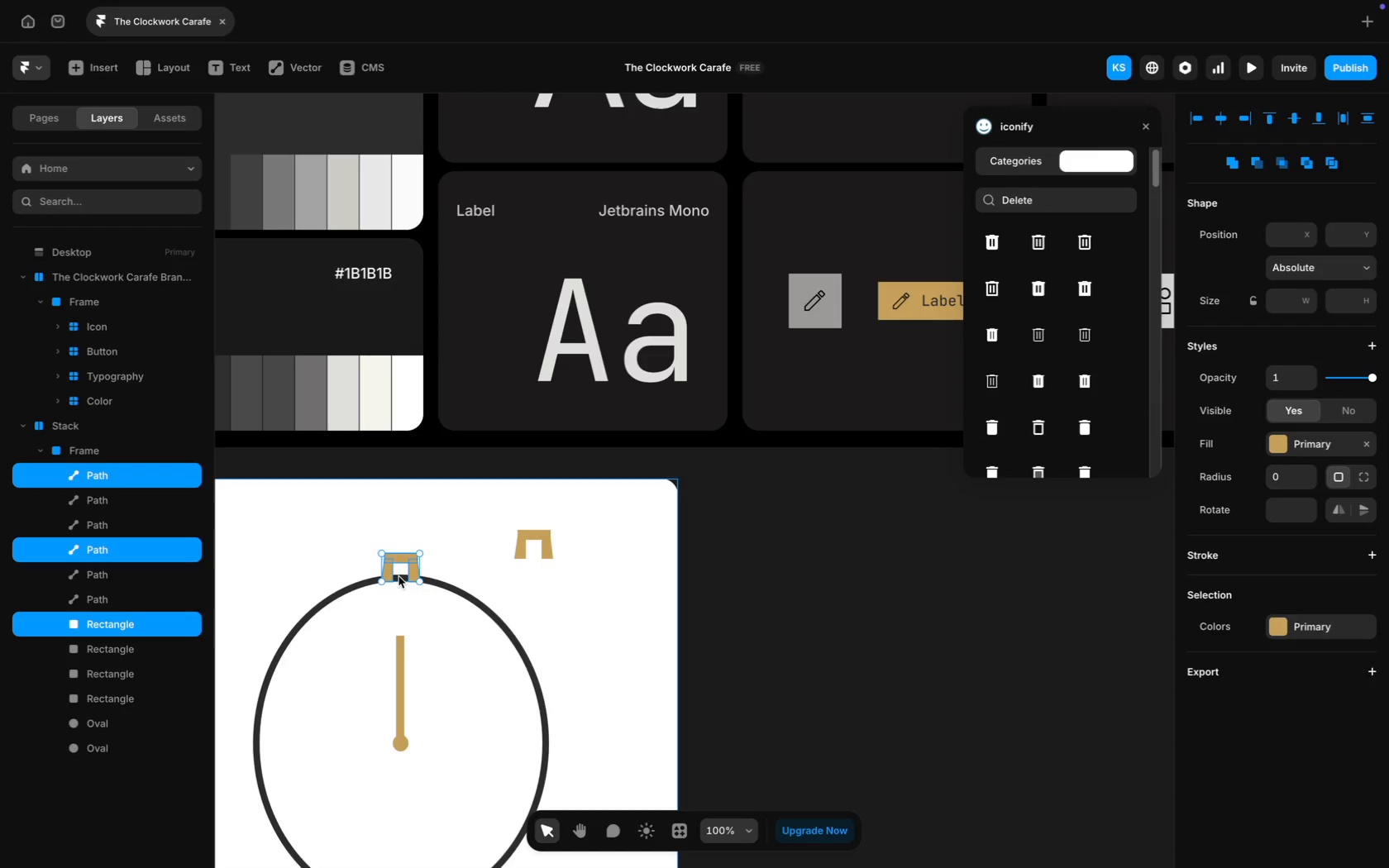 
key(Meta+Z)
 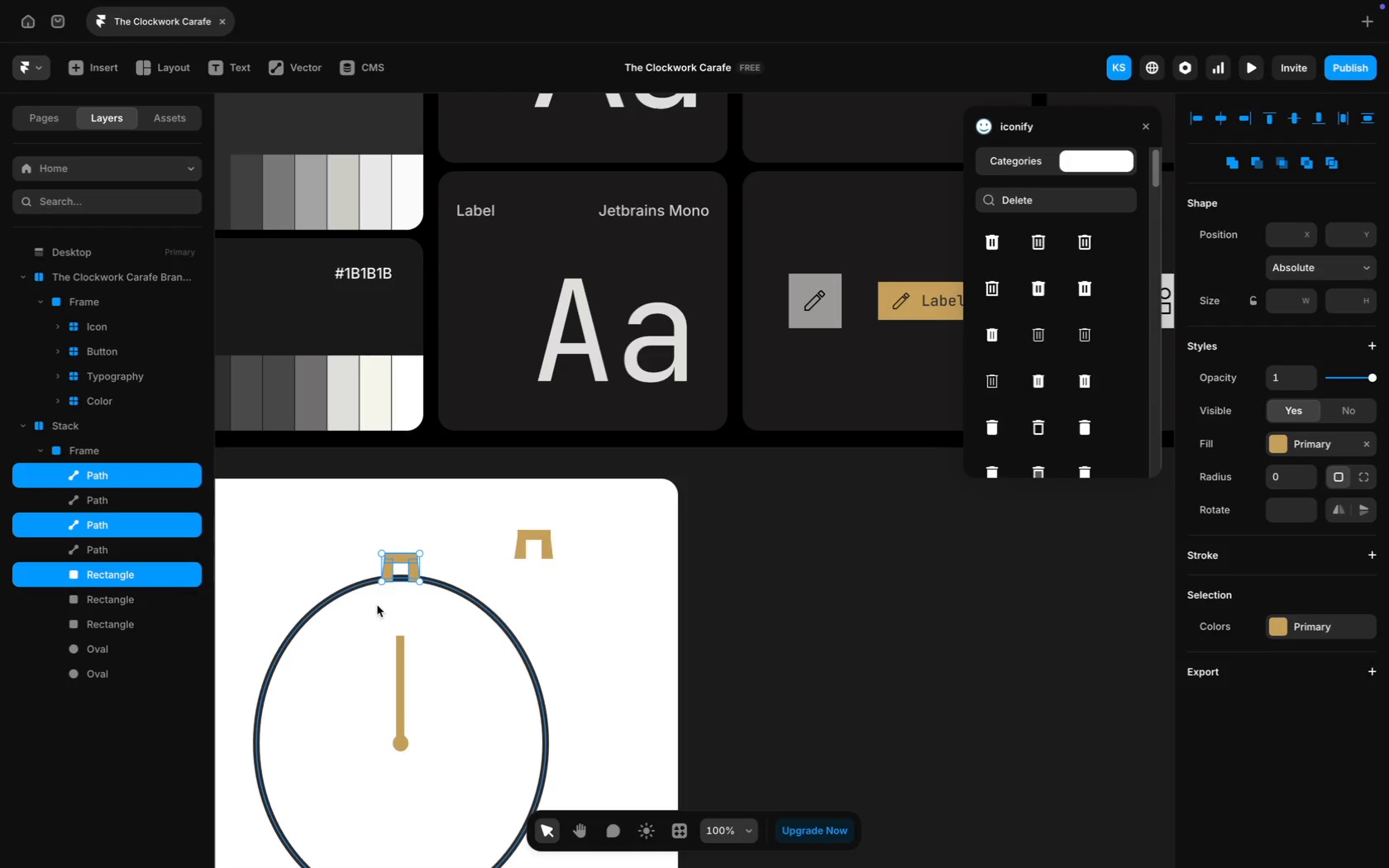 
key(Meta+Z)
 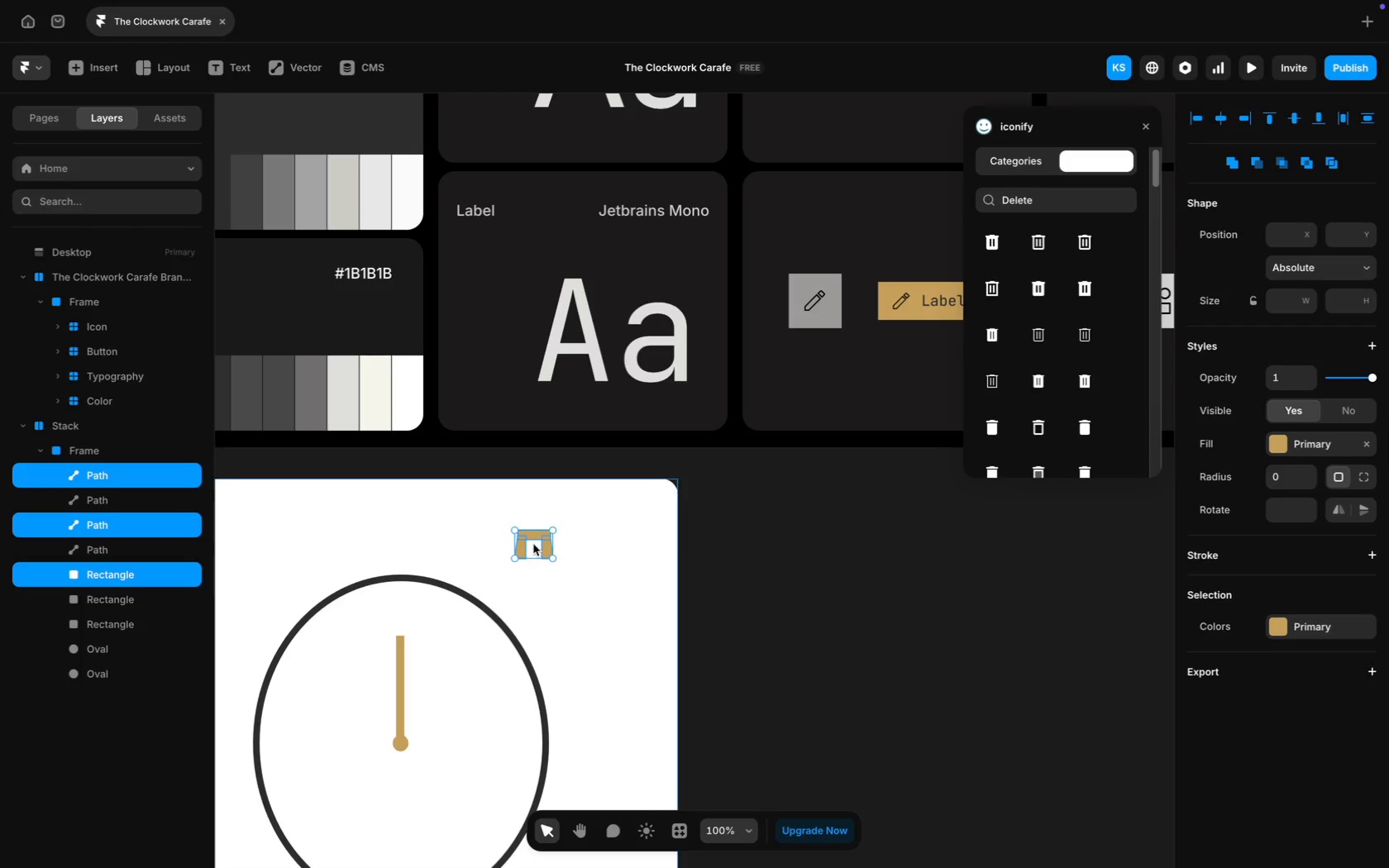 
wait(7.63)
 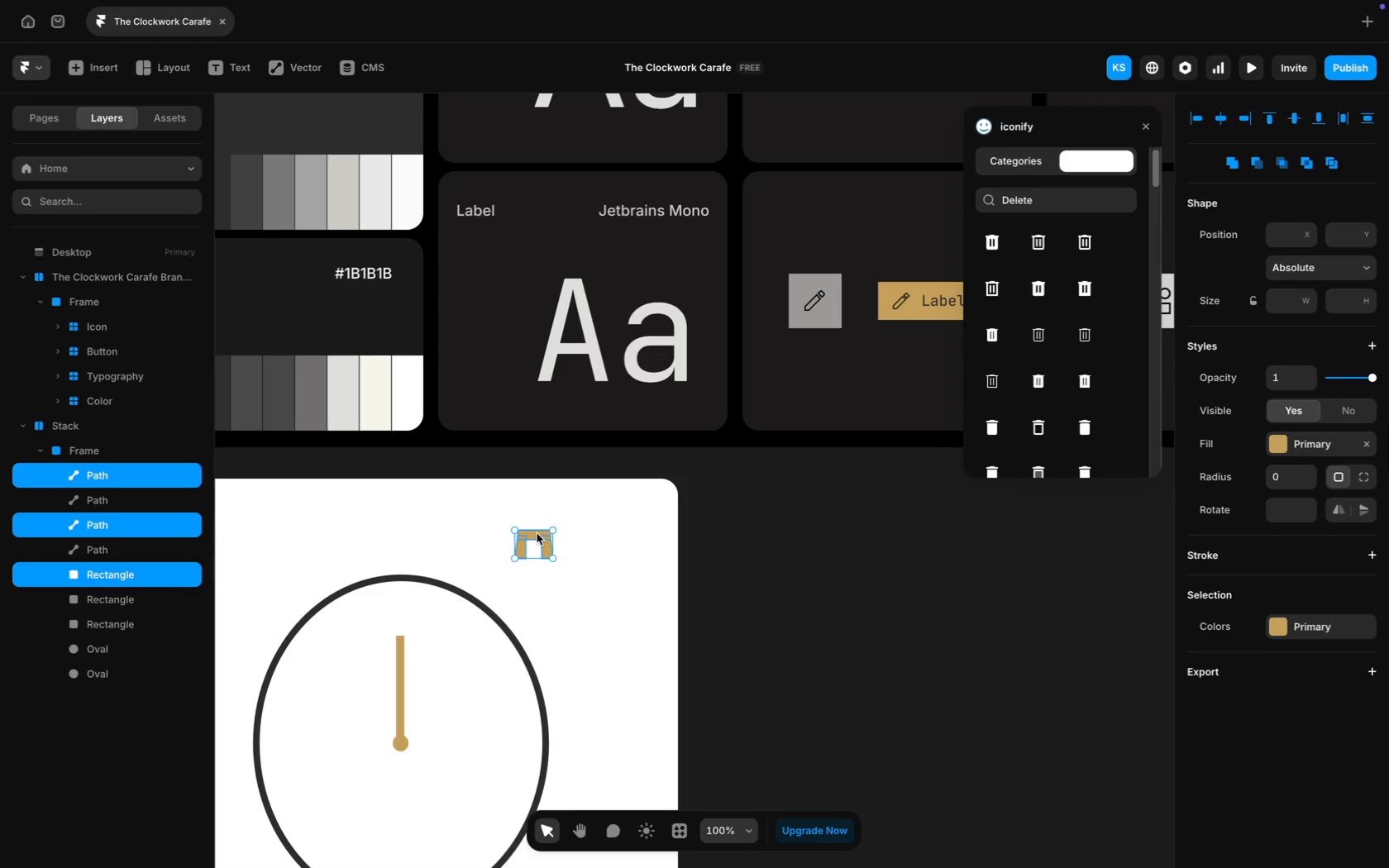 
left_click_drag(start_coordinate=[532, 534], to_coordinate=[403, 560])
 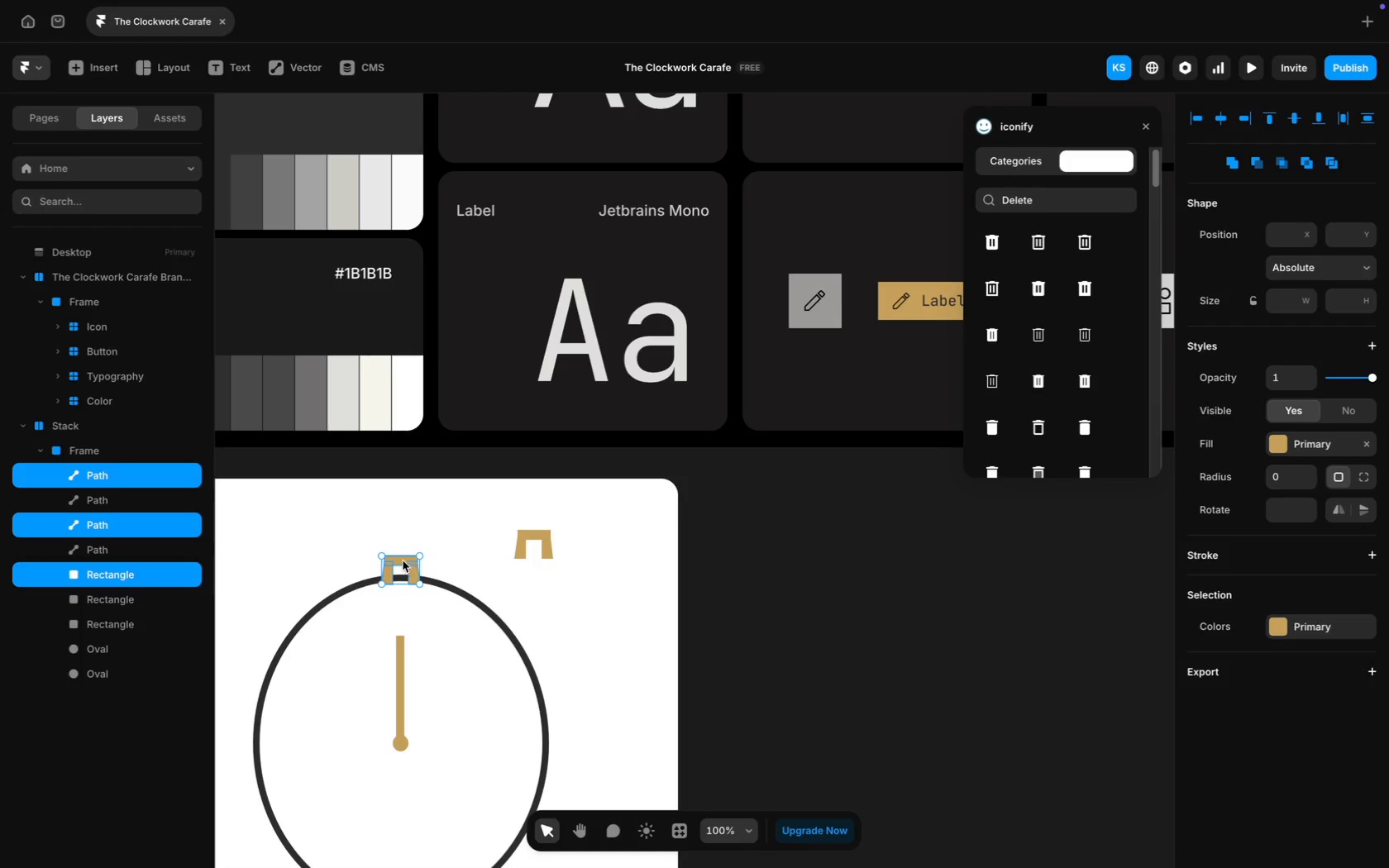 
right_click([402, 560])
 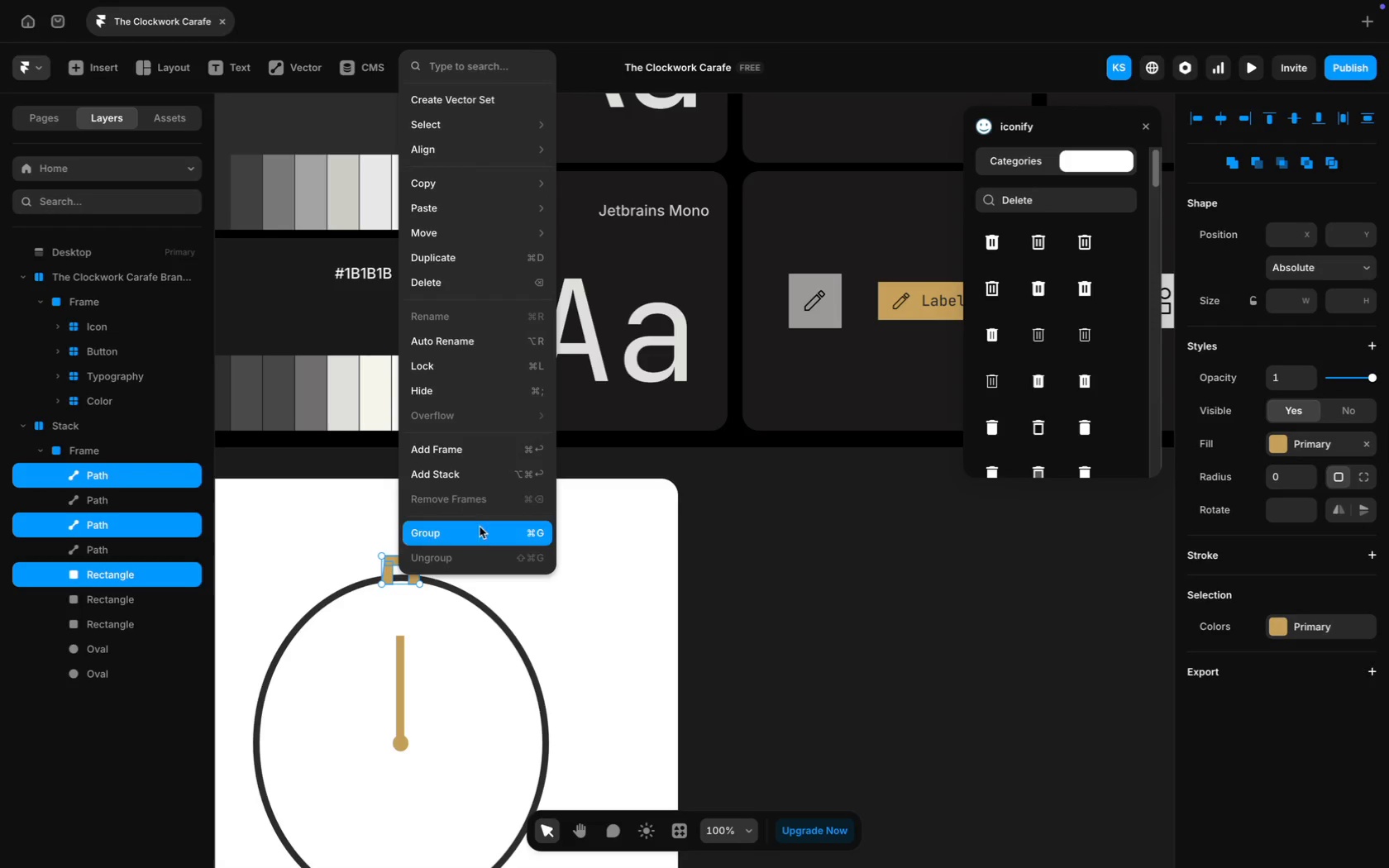 
left_click([488, 534])
 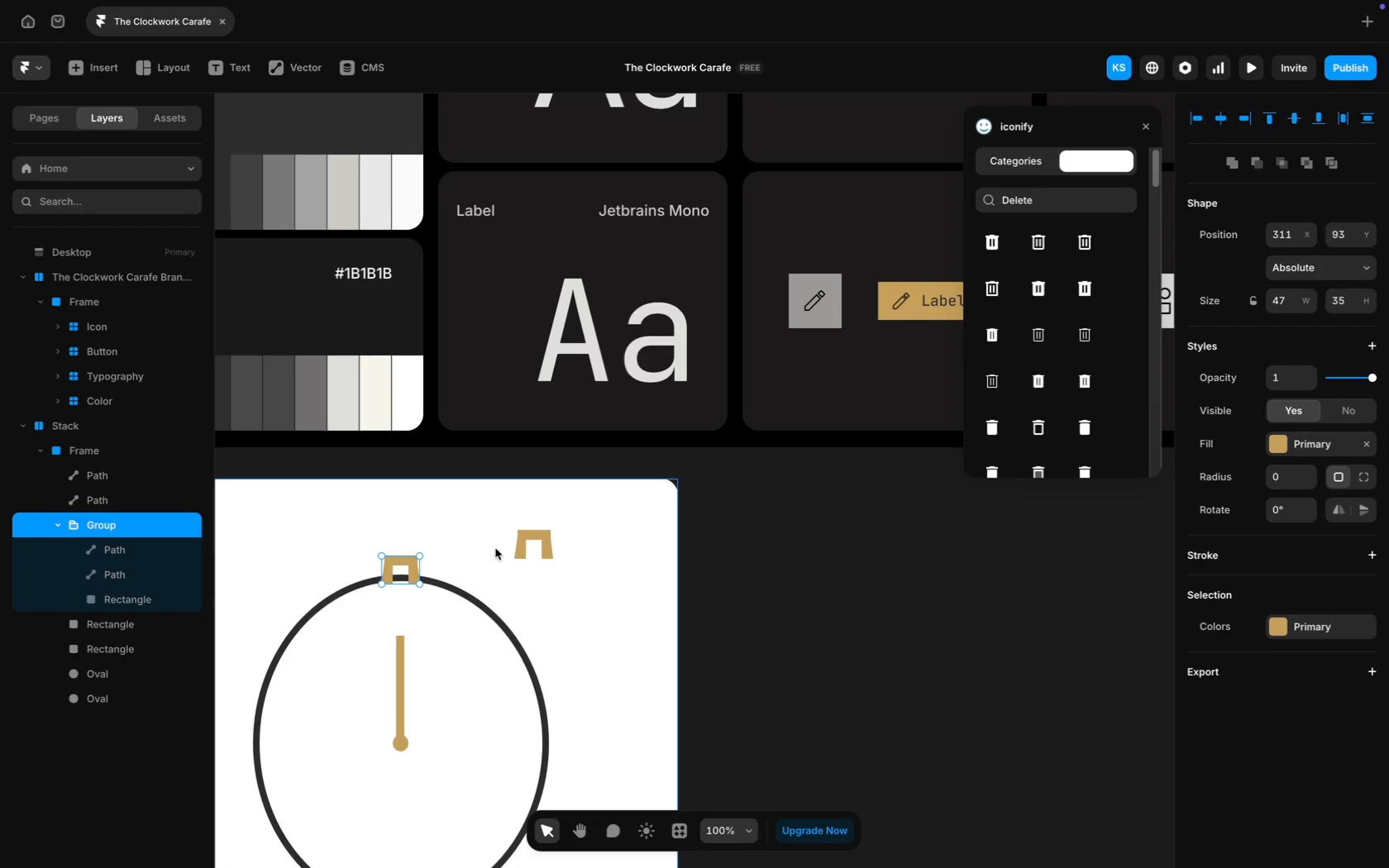 
key(Meta+D)
 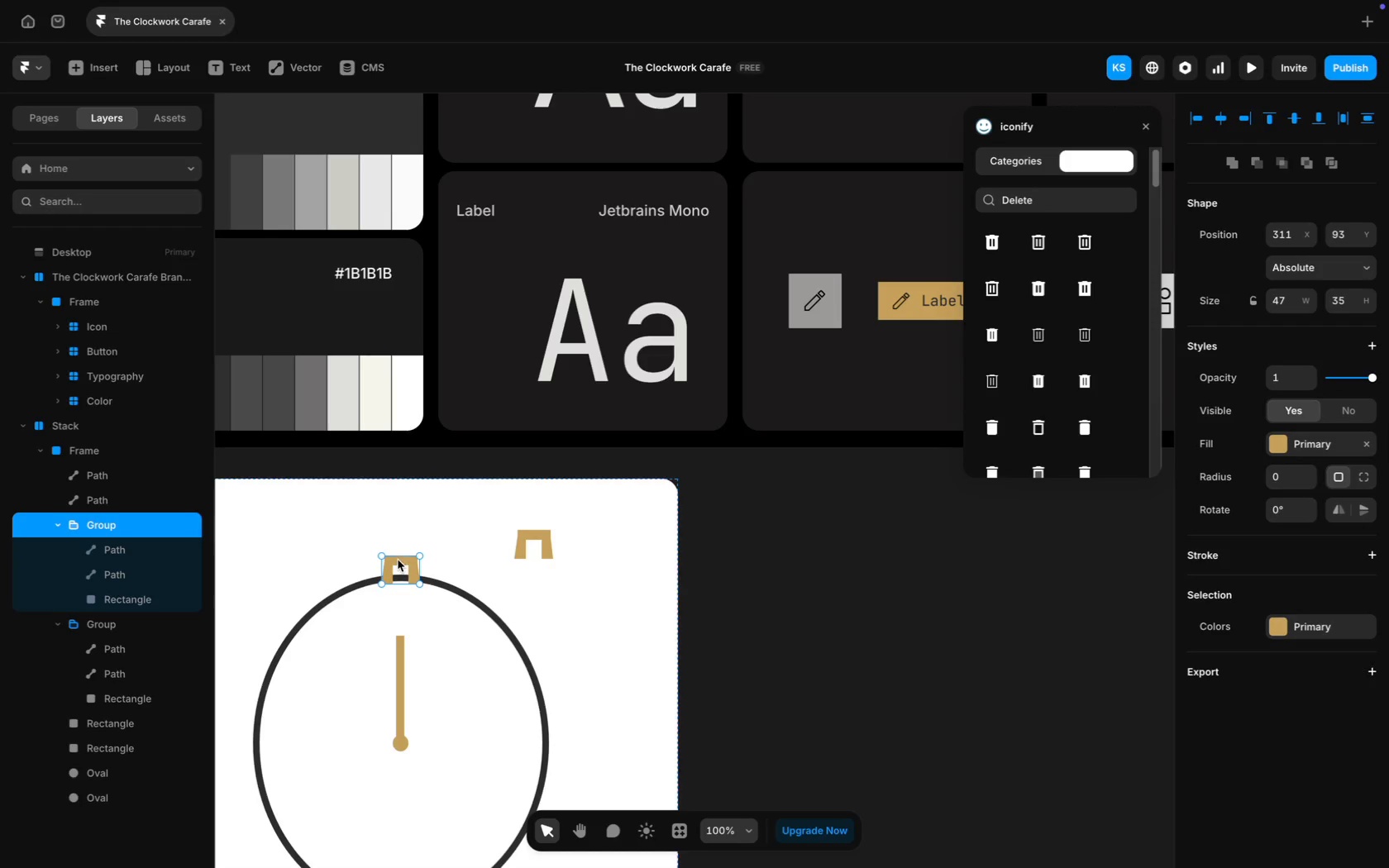 
left_click_drag(start_coordinate=[398, 560], to_coordinate=[489, 584])
 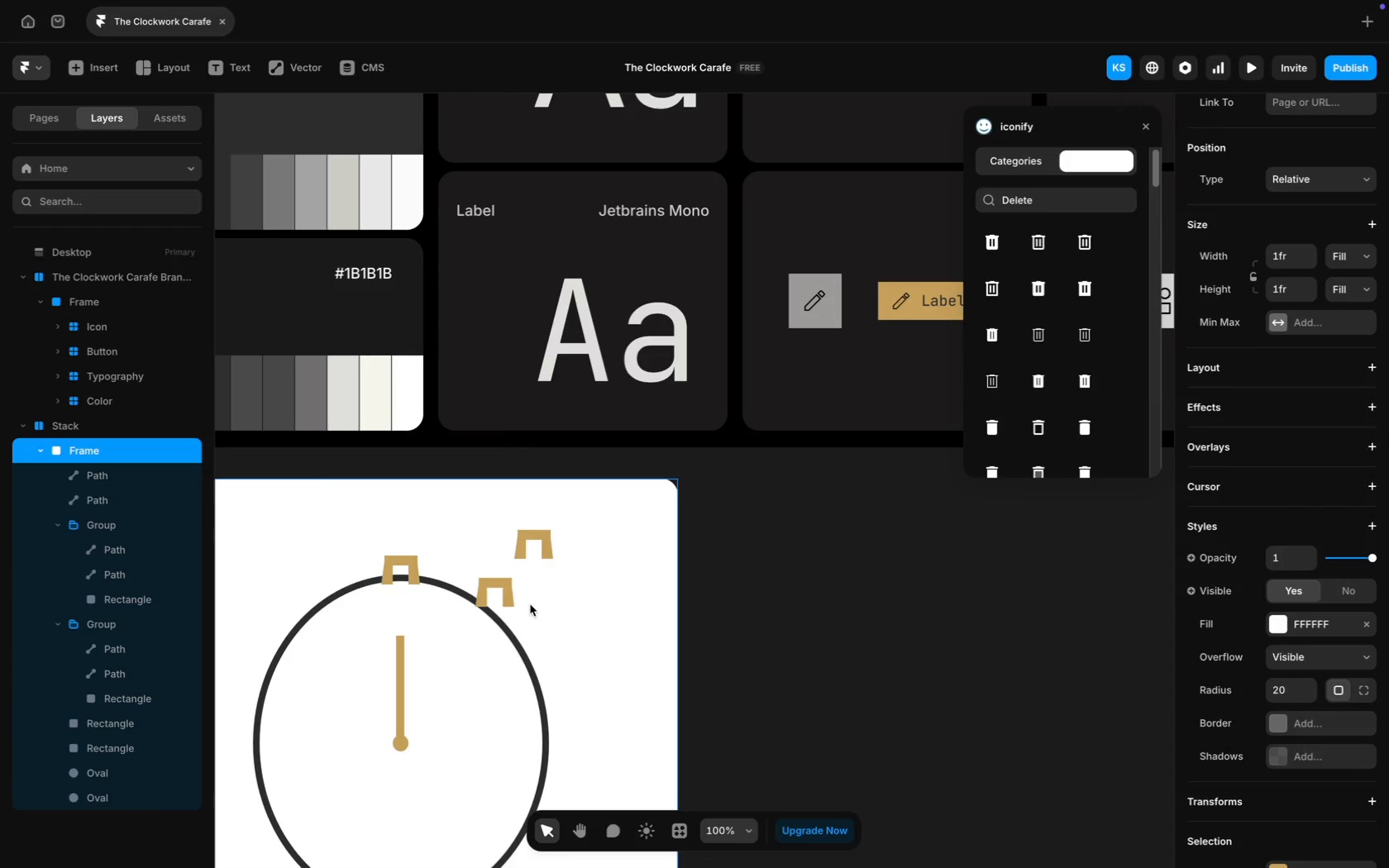 
left_click([499, 584])
 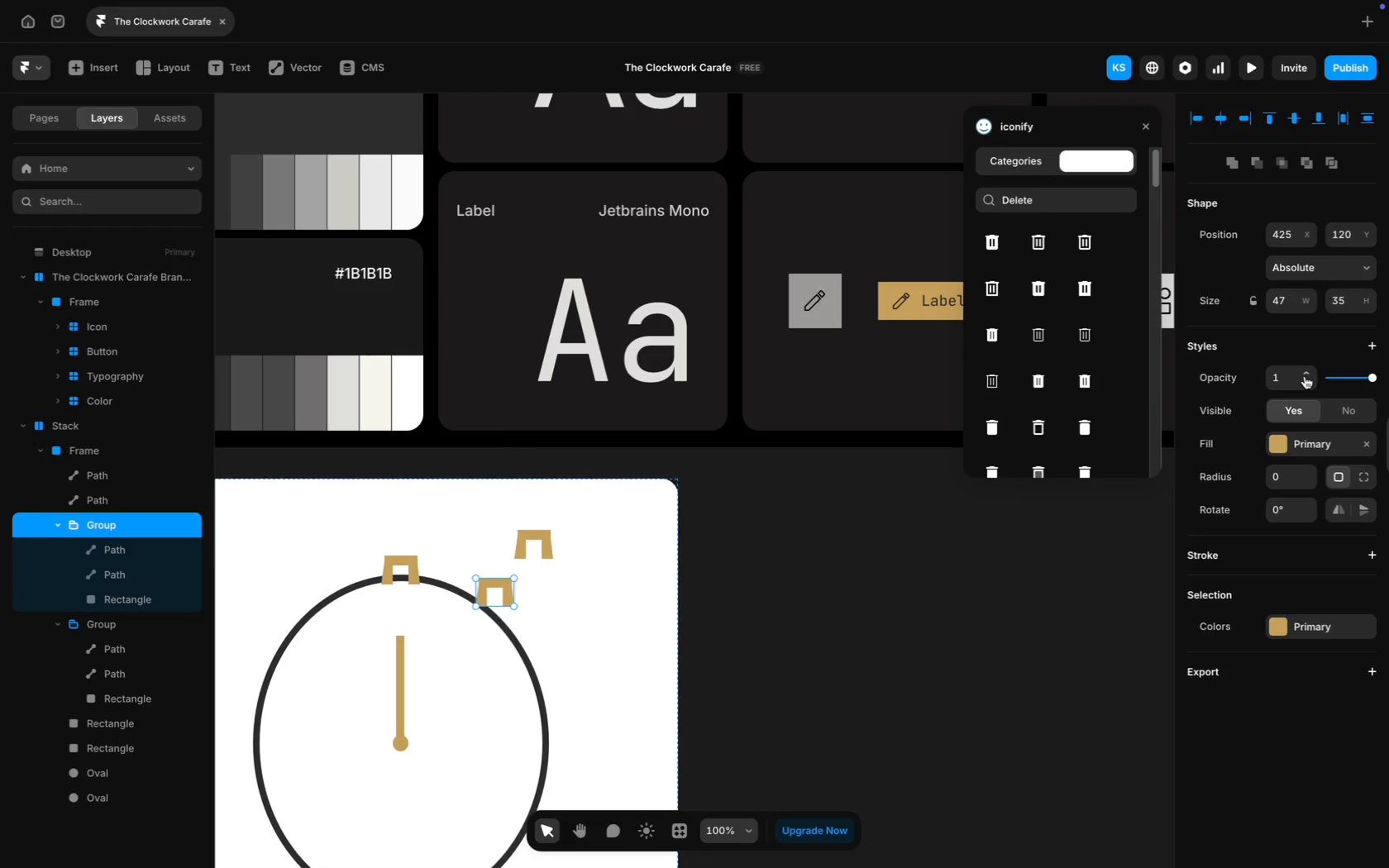 
scroll: coordinate [1294, 322], scroll_direction: up, amount: 6.0
 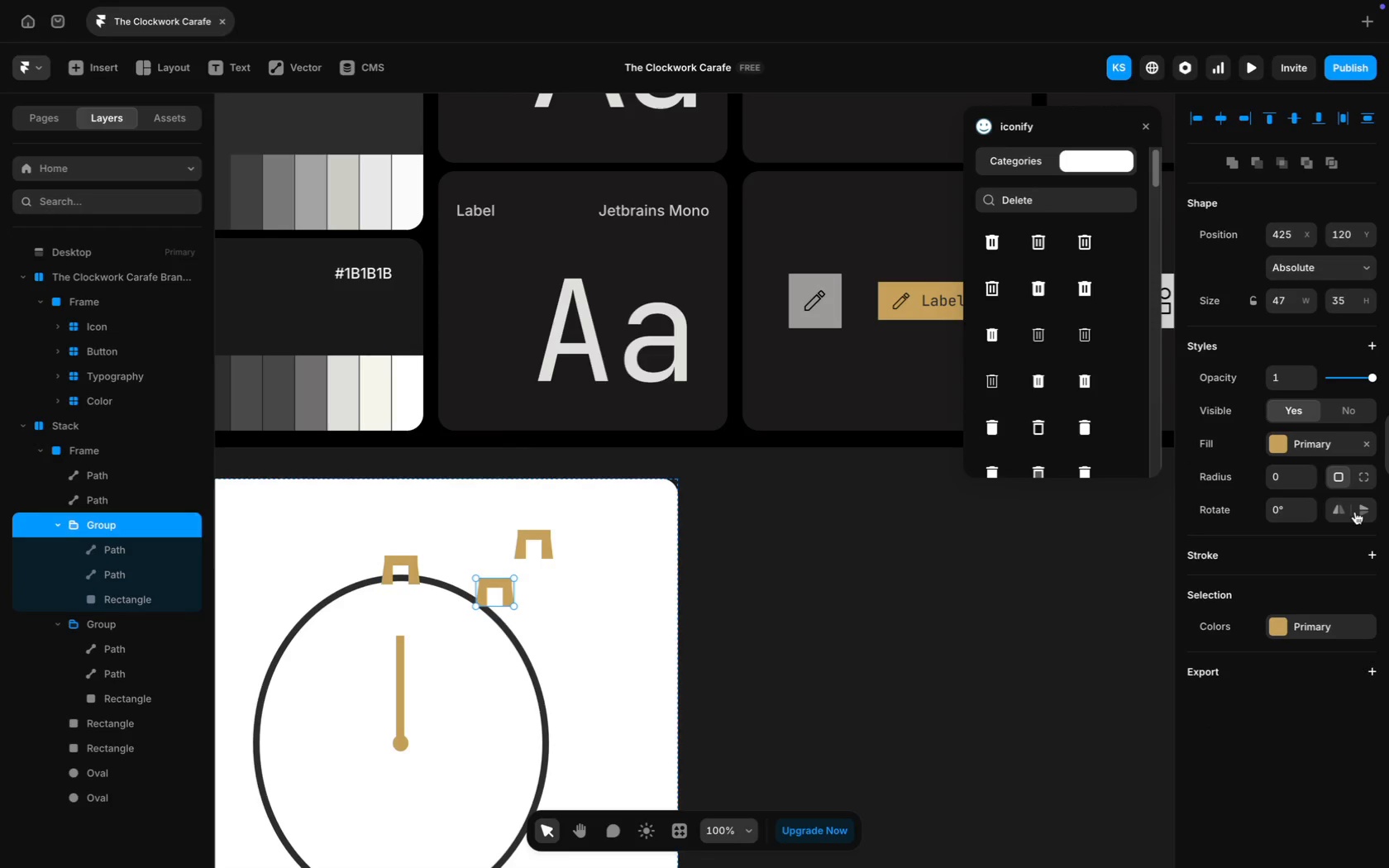 
left_click([1345, 513])
 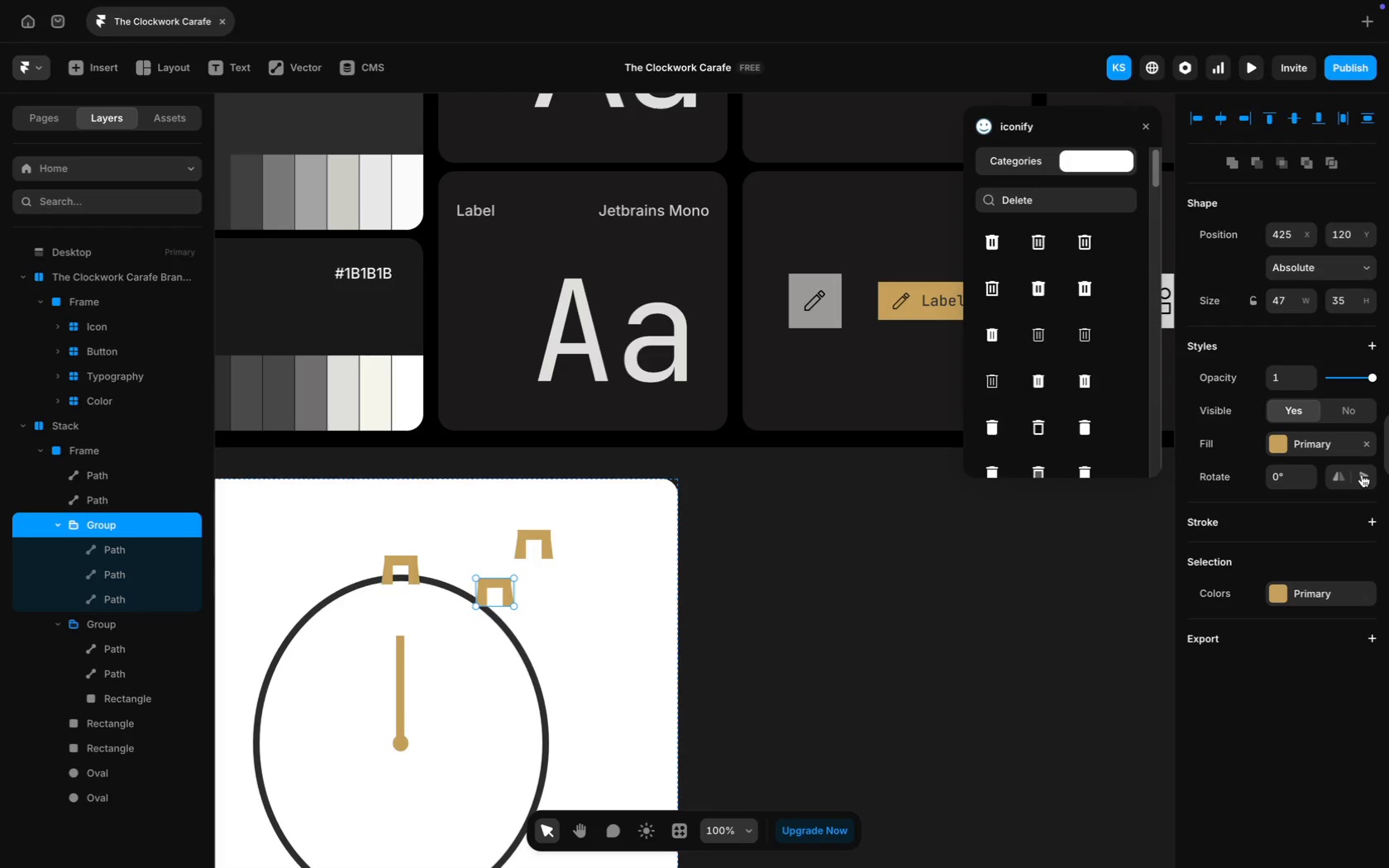 
wait(5.29)
 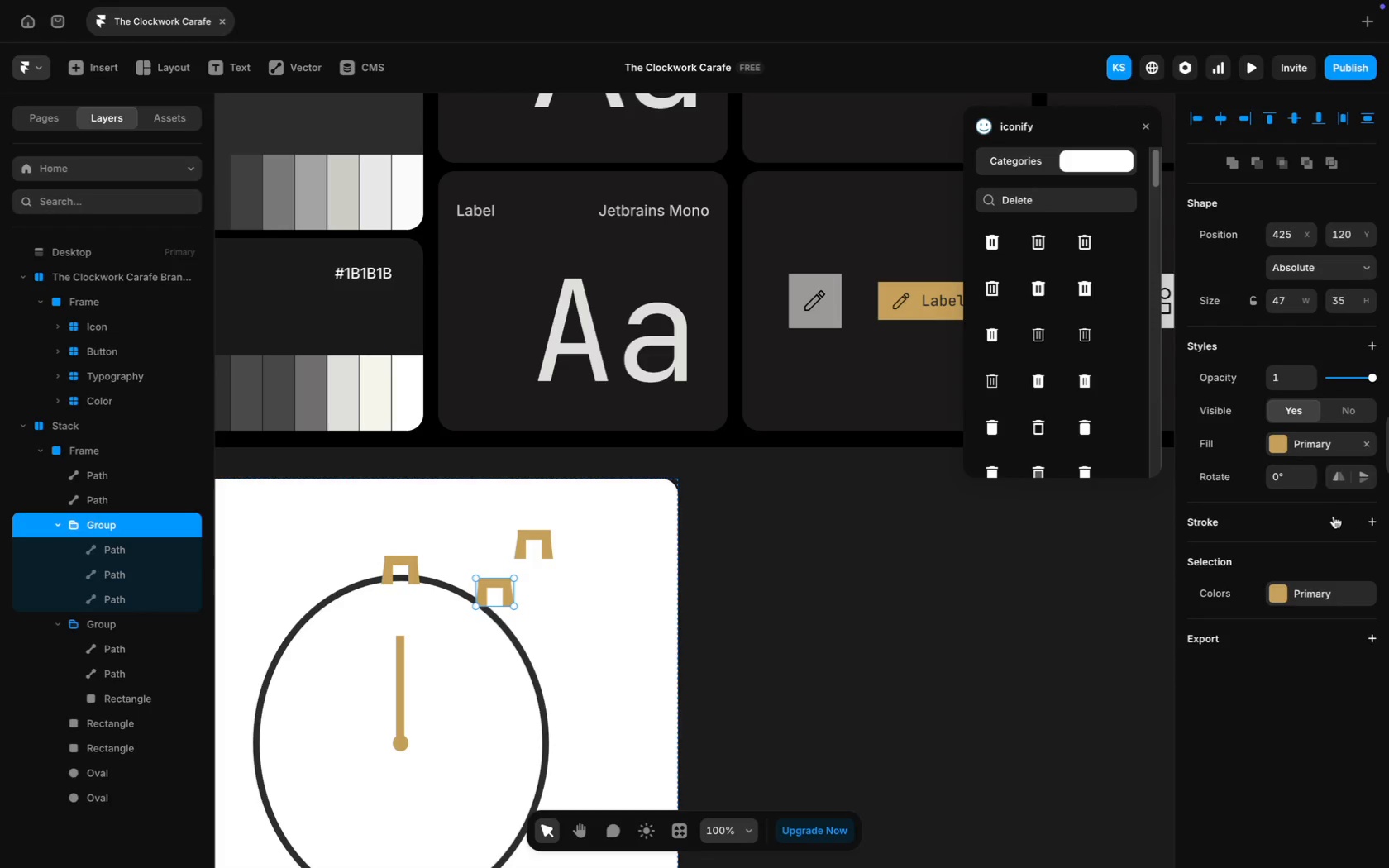 
left_click([1339, 480])
 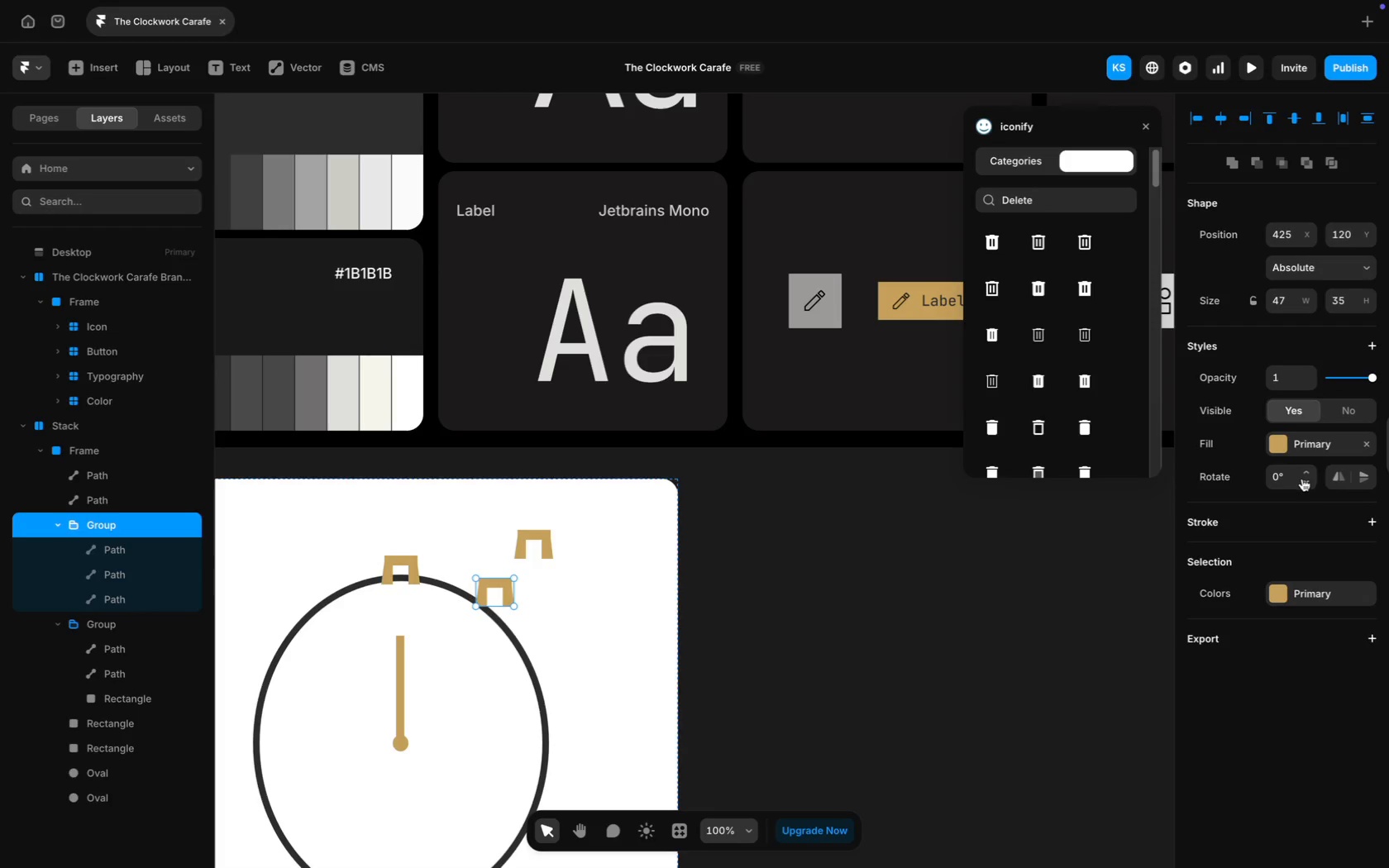 
left_click([1306, 470])
 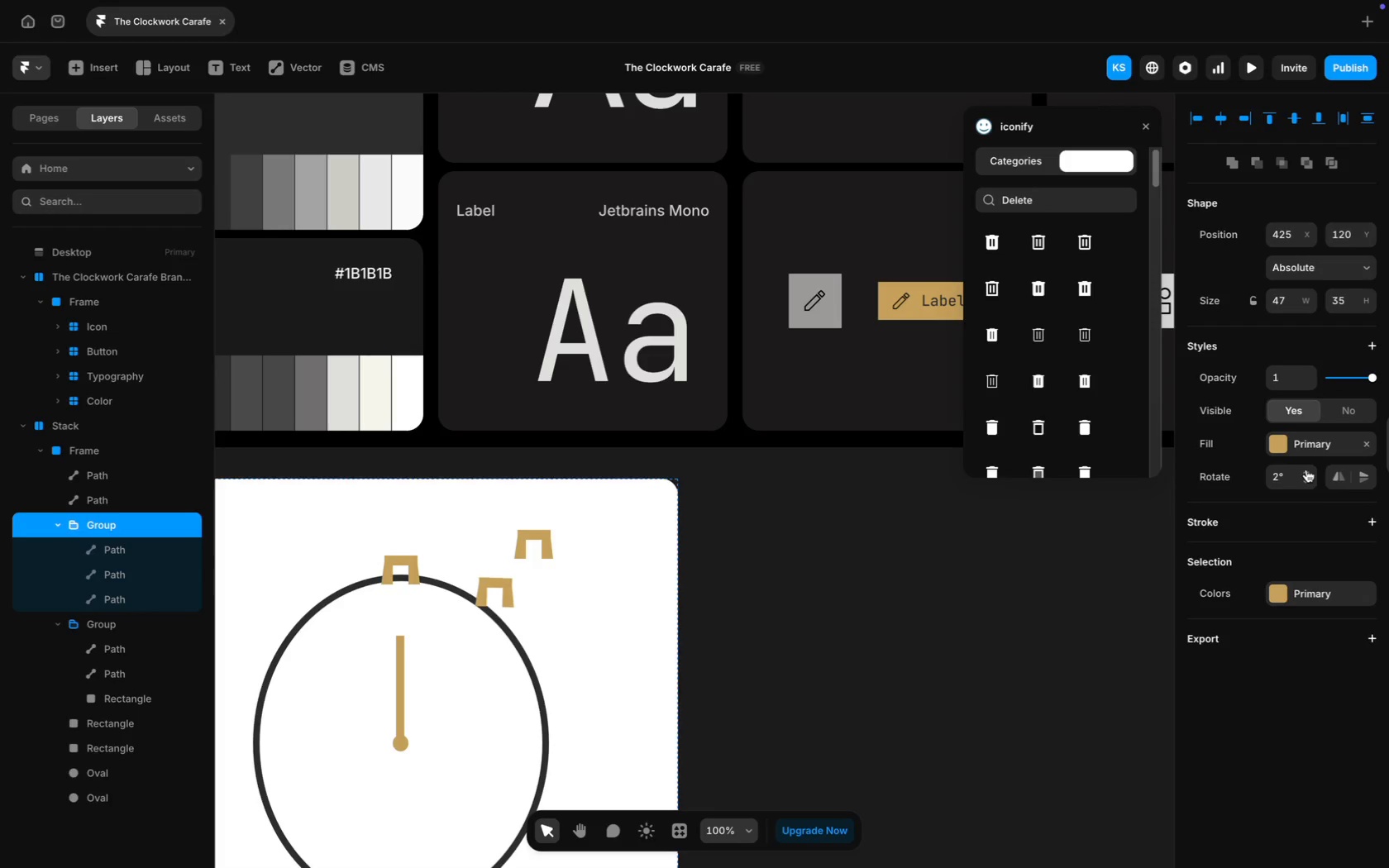 
double_click([1306, 470])
 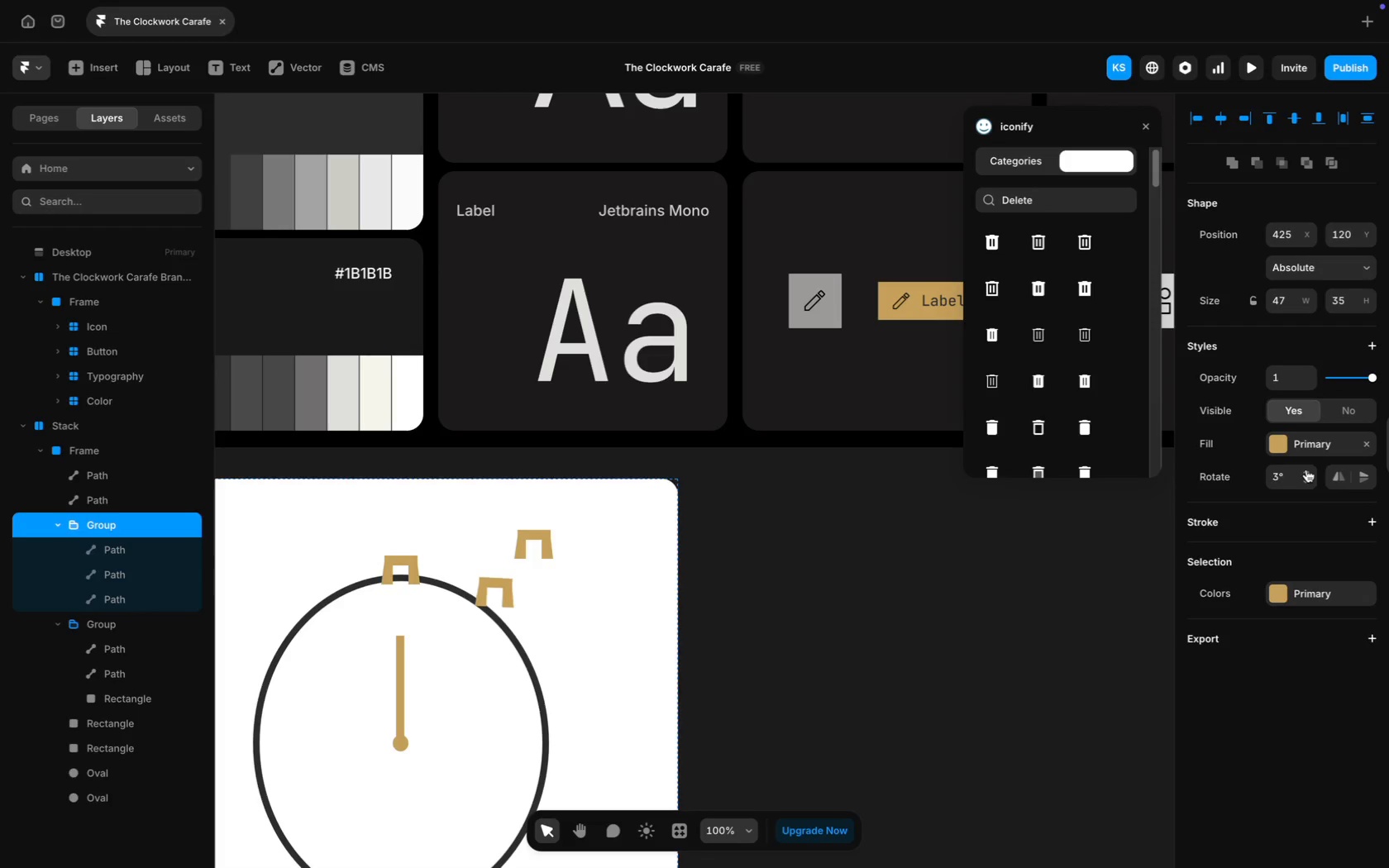 
triple_click([1306, 470])
 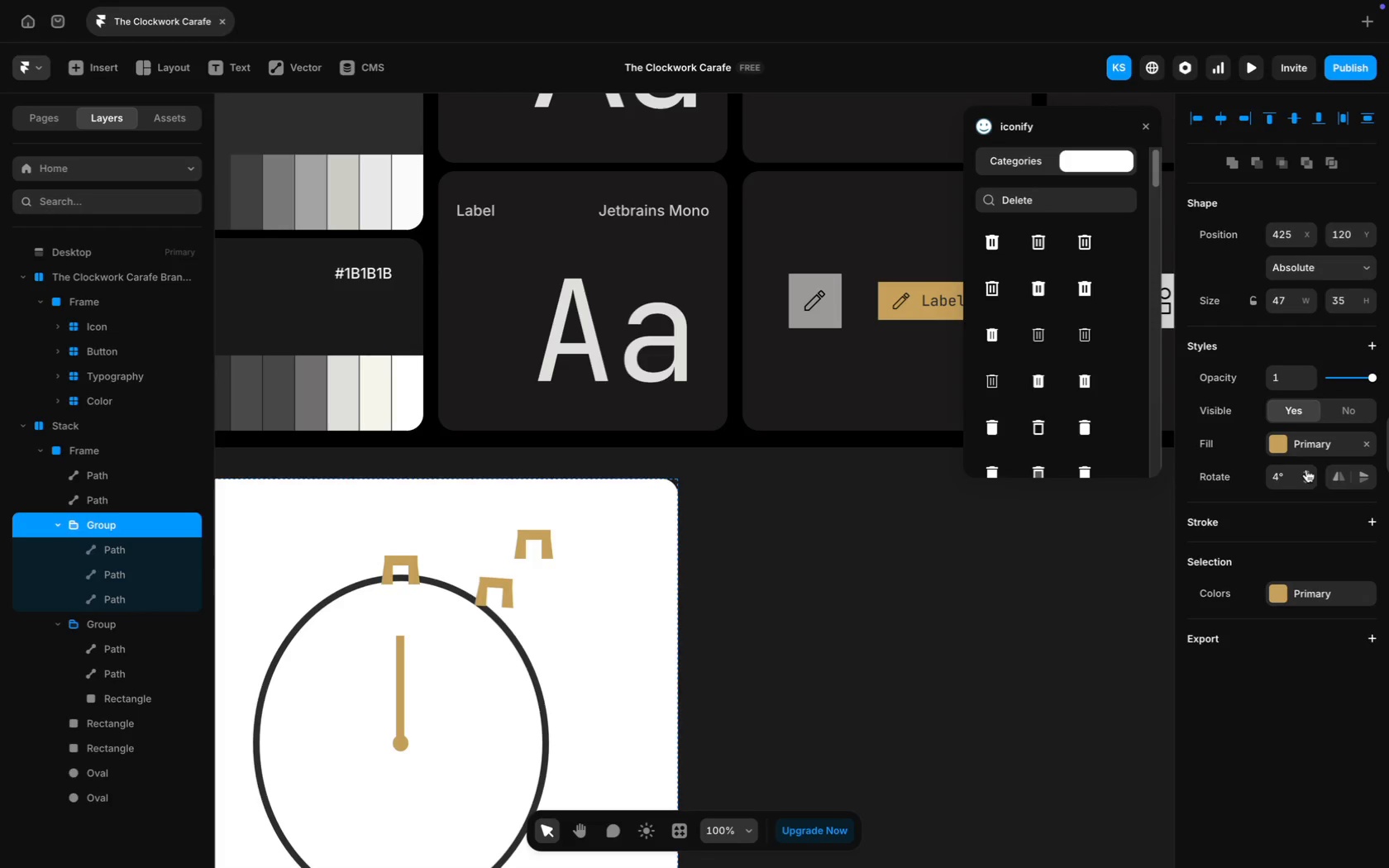 
triple_click([1306, 470])
 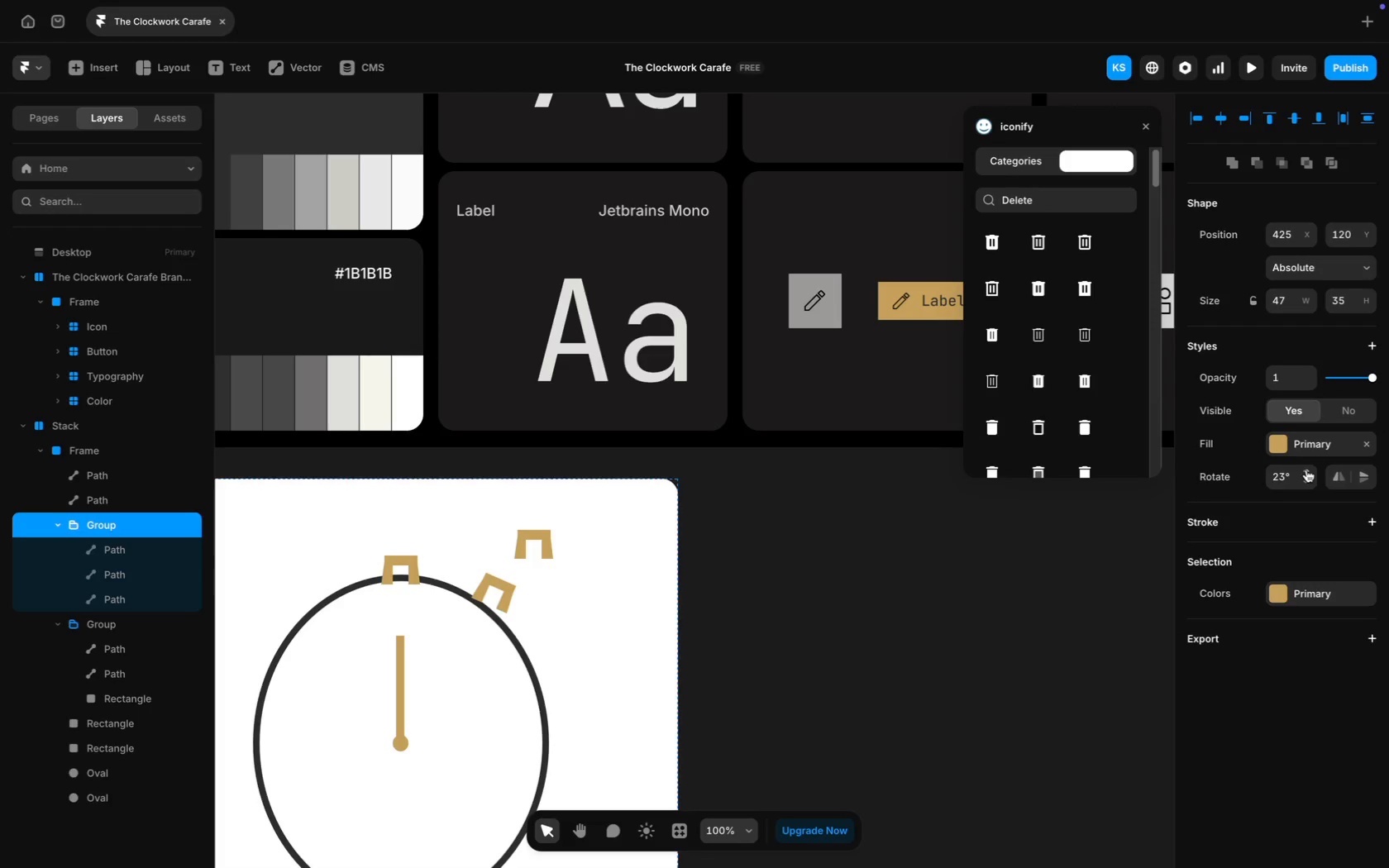 
triple_click([1306, 470])
 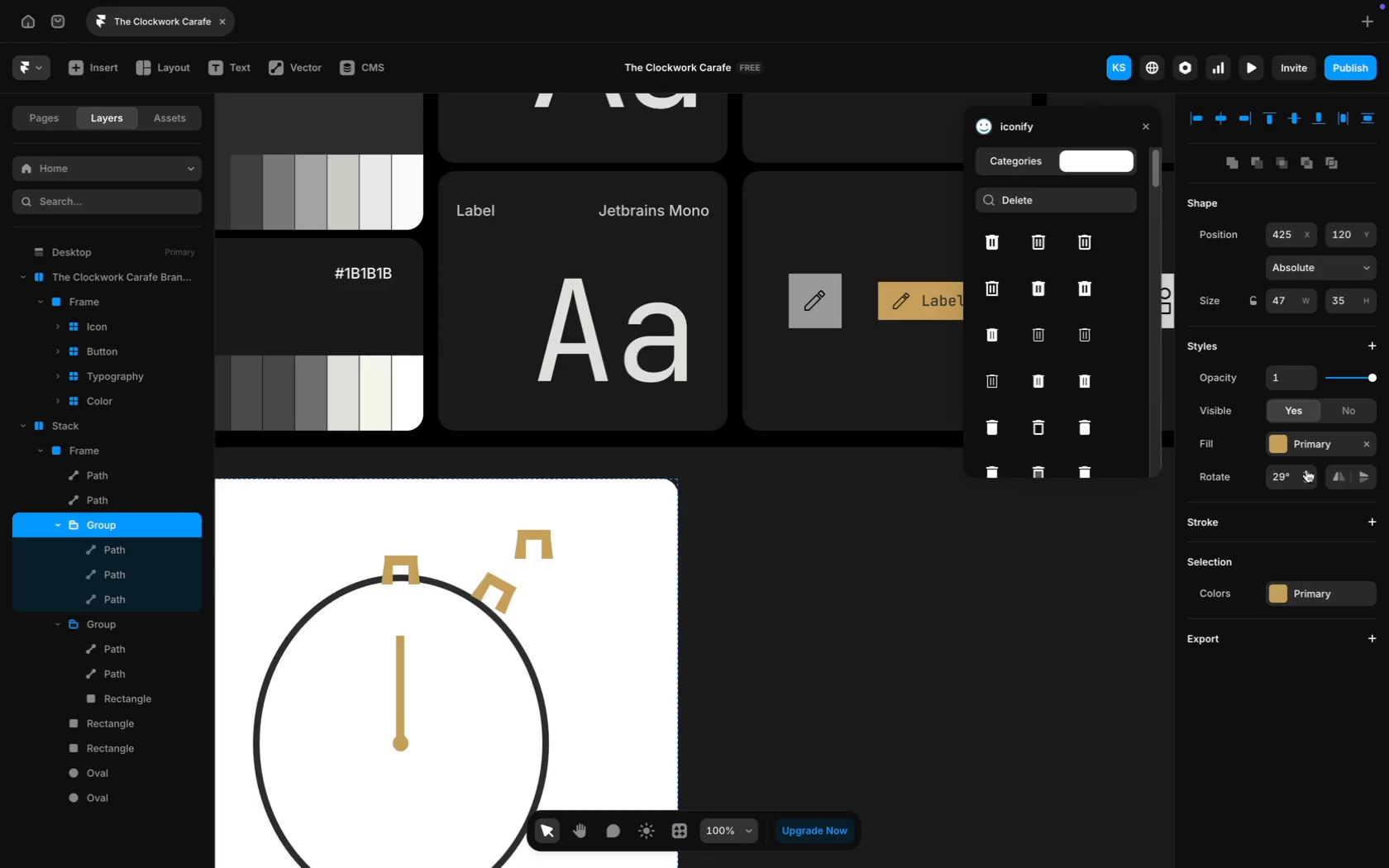 
double_click([1306, 470])
 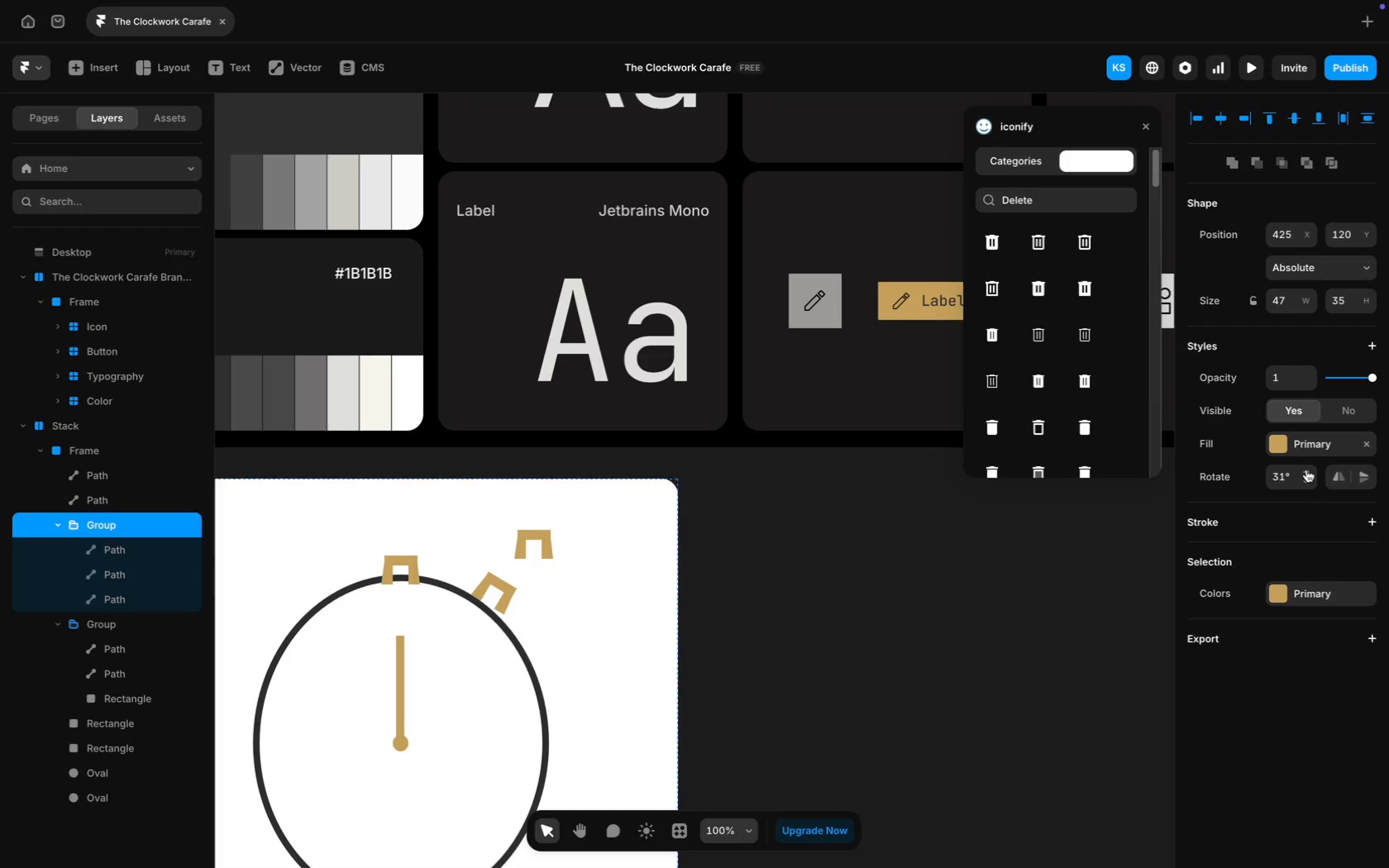 
triple_click([1306, 470])
 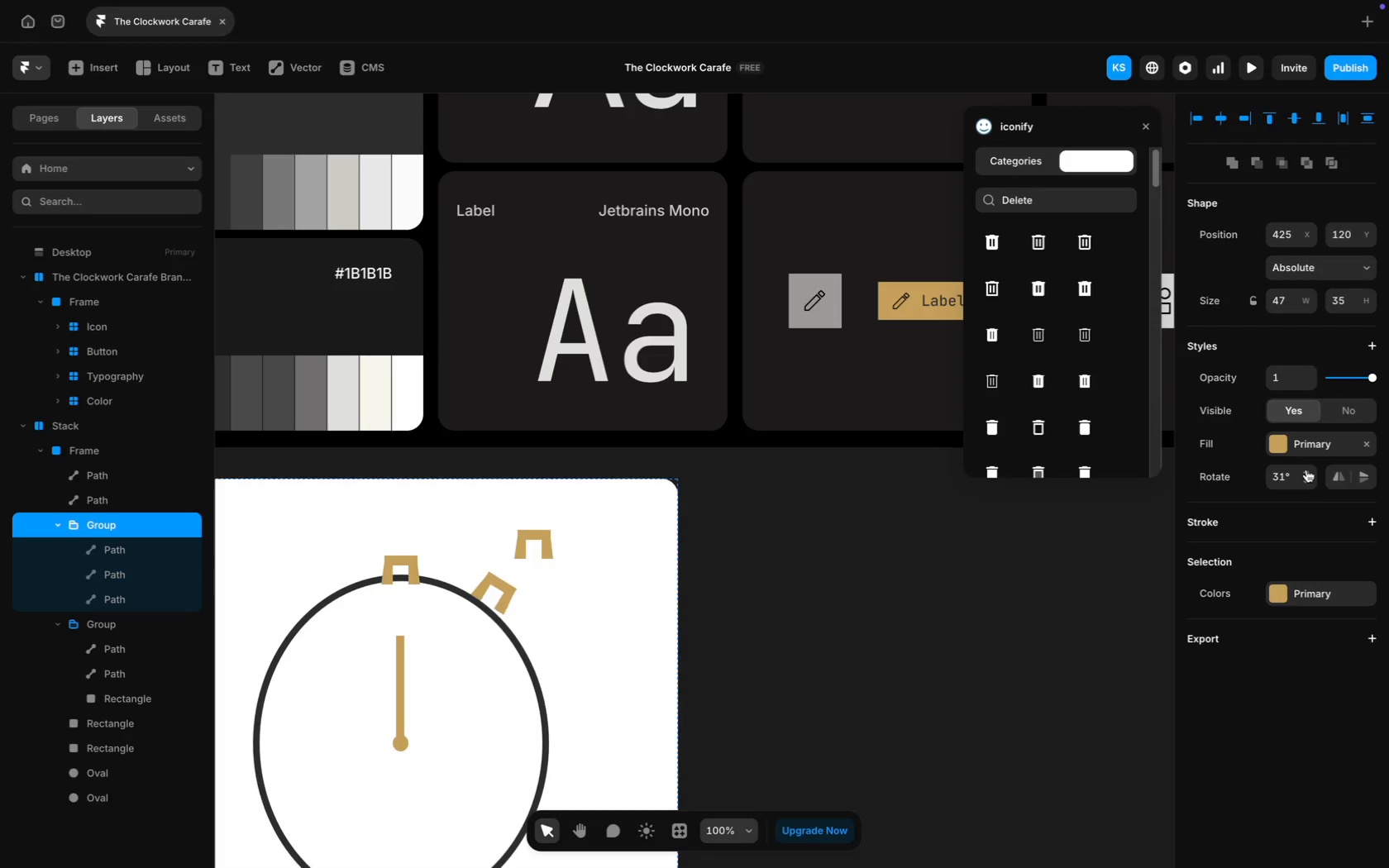 
triple_click([1306, 470])
 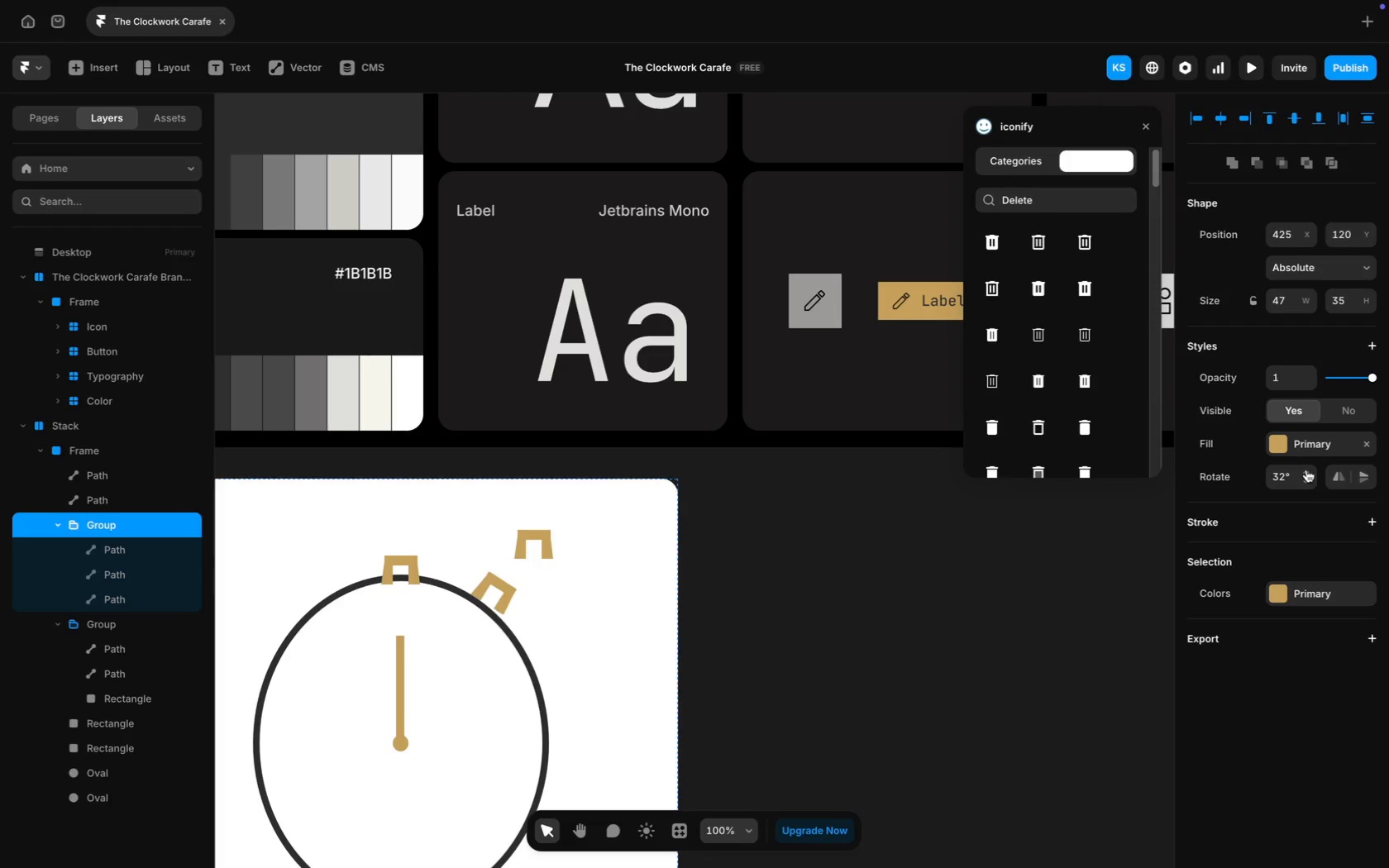 
triple_click([1306, 470])
 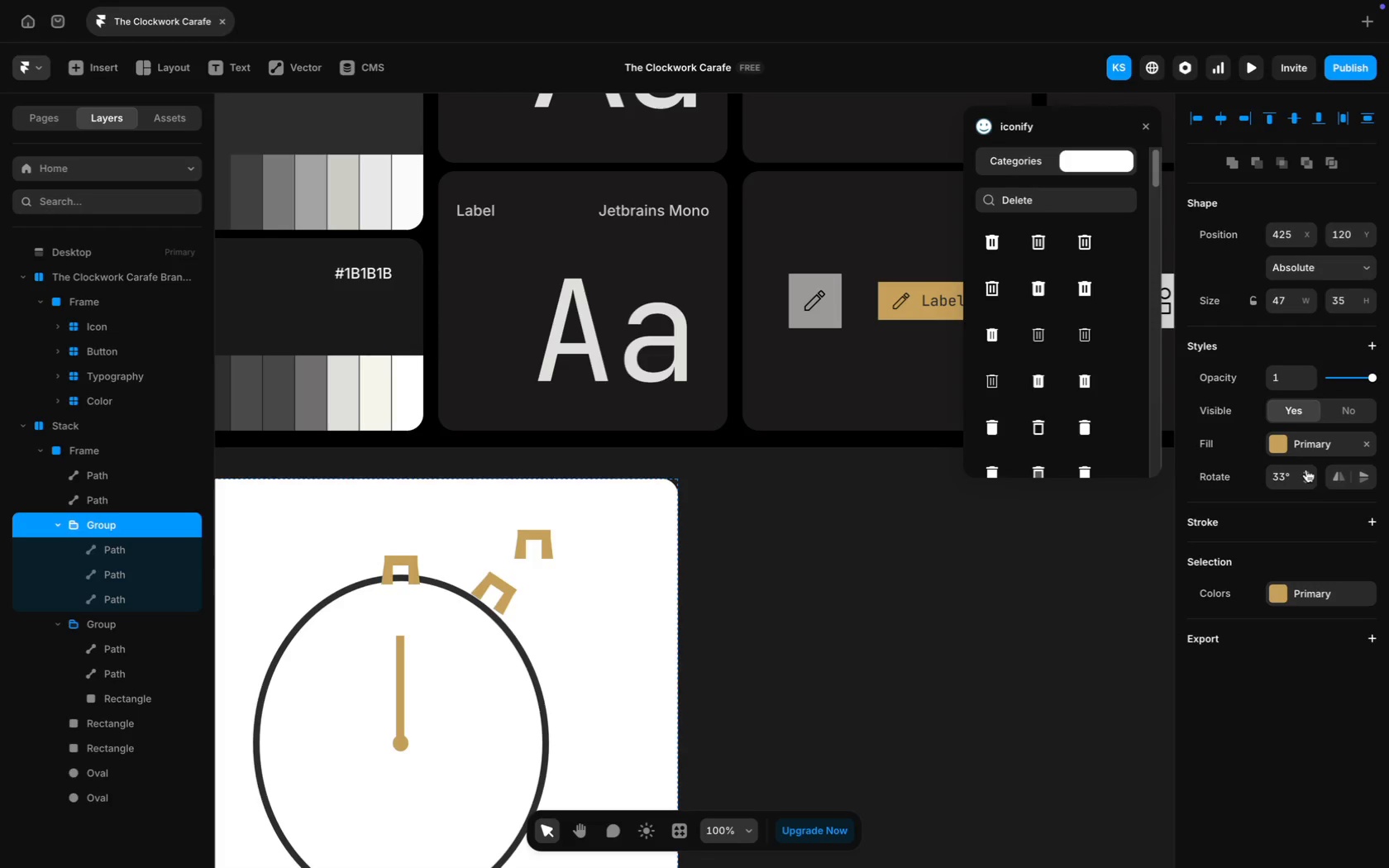 
triple_click([1306, 470])
 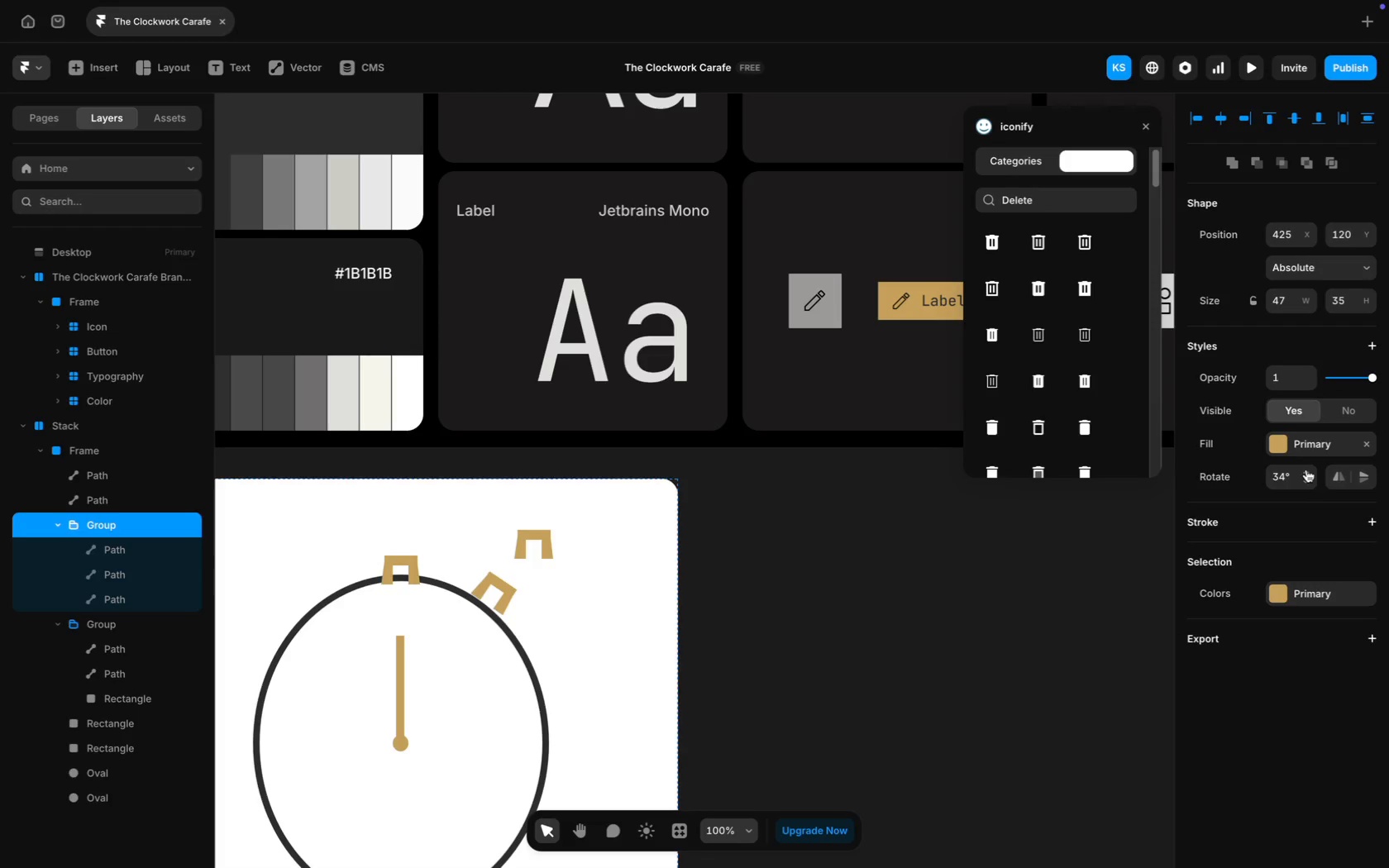 
triple_click([1306, 470])
 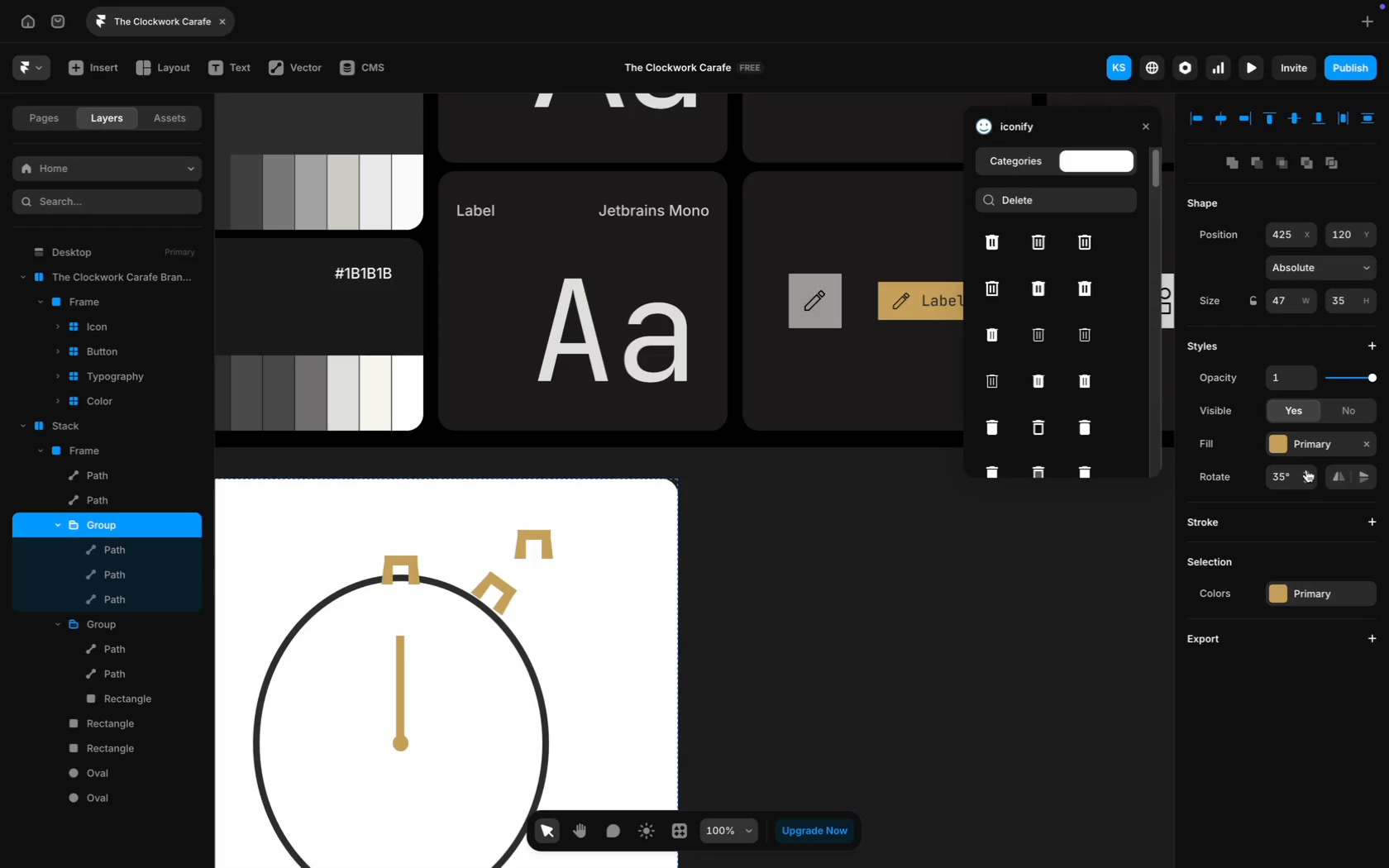 
triple_click([1306, 470])
 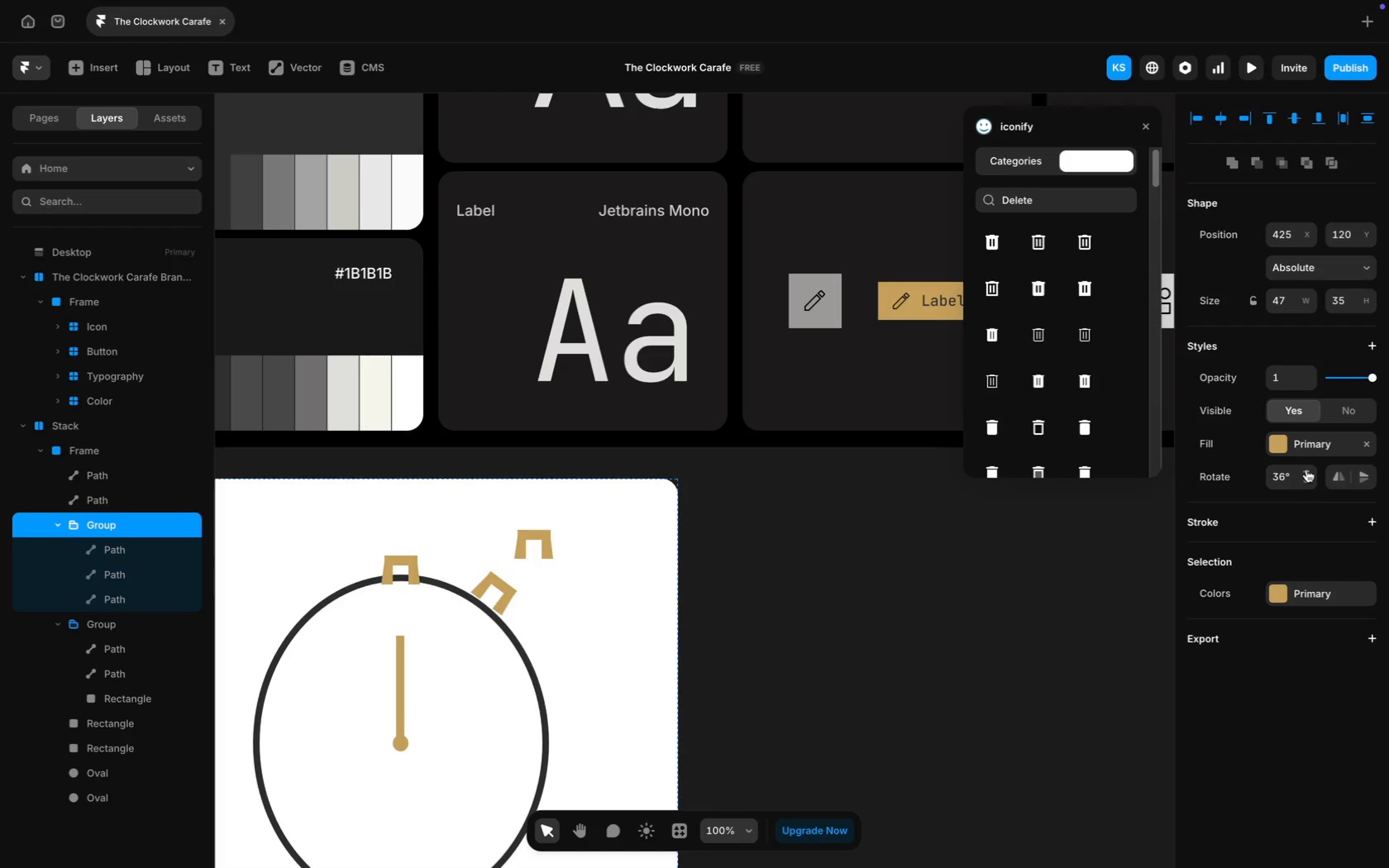 
triple_click([1306, 470])
 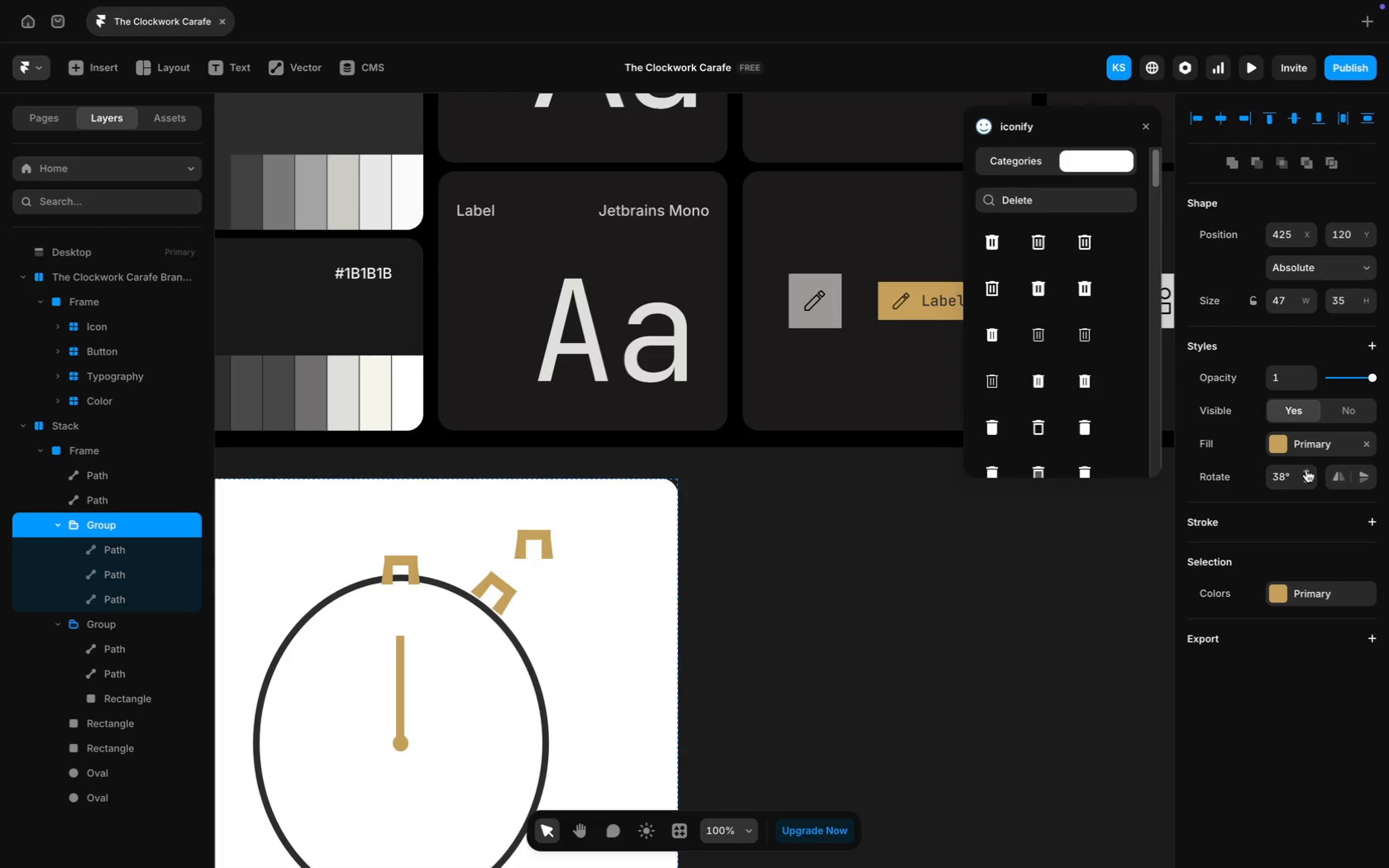 
triple_click([1306, 470])
 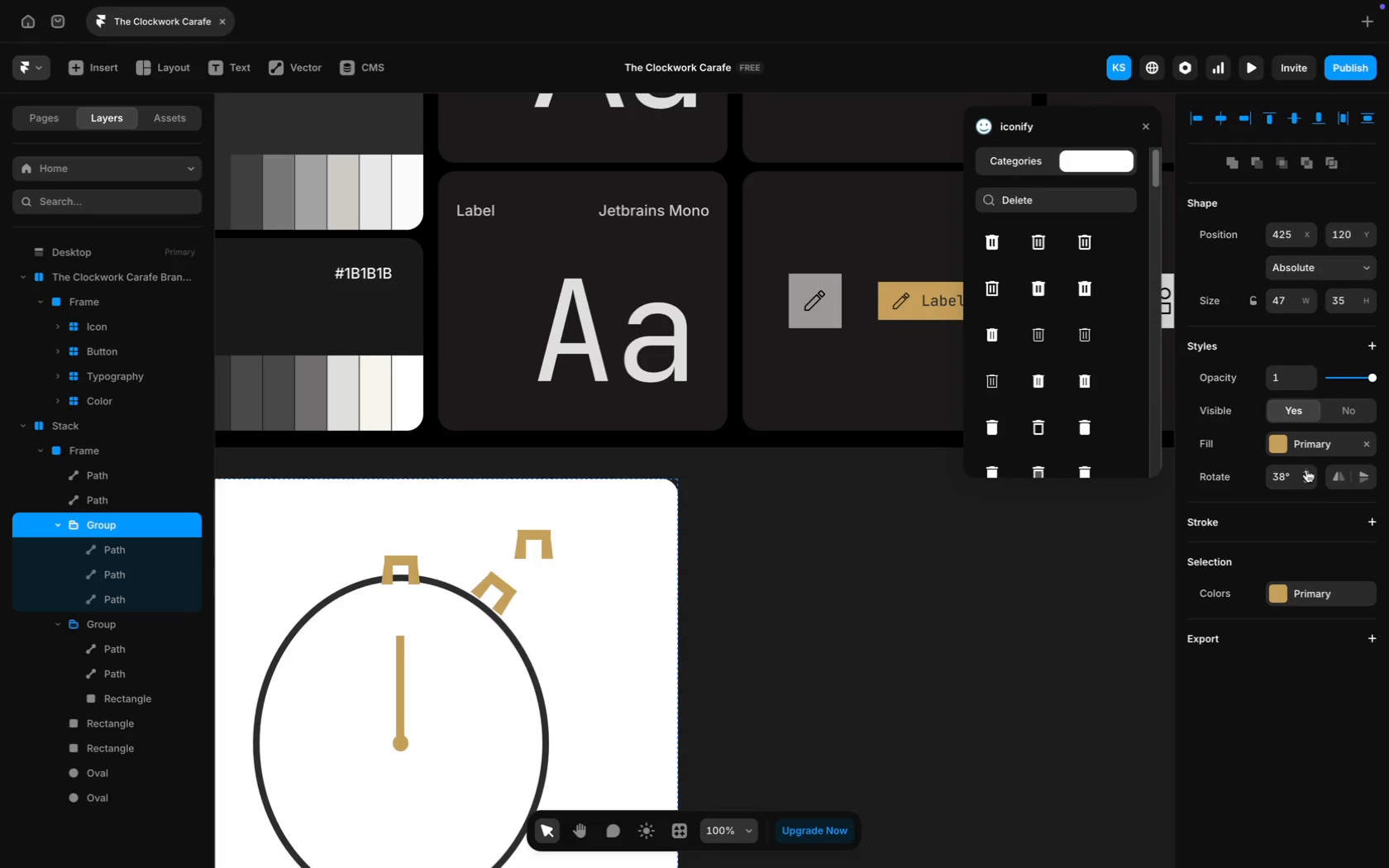 
triple_click([1306, 470])
 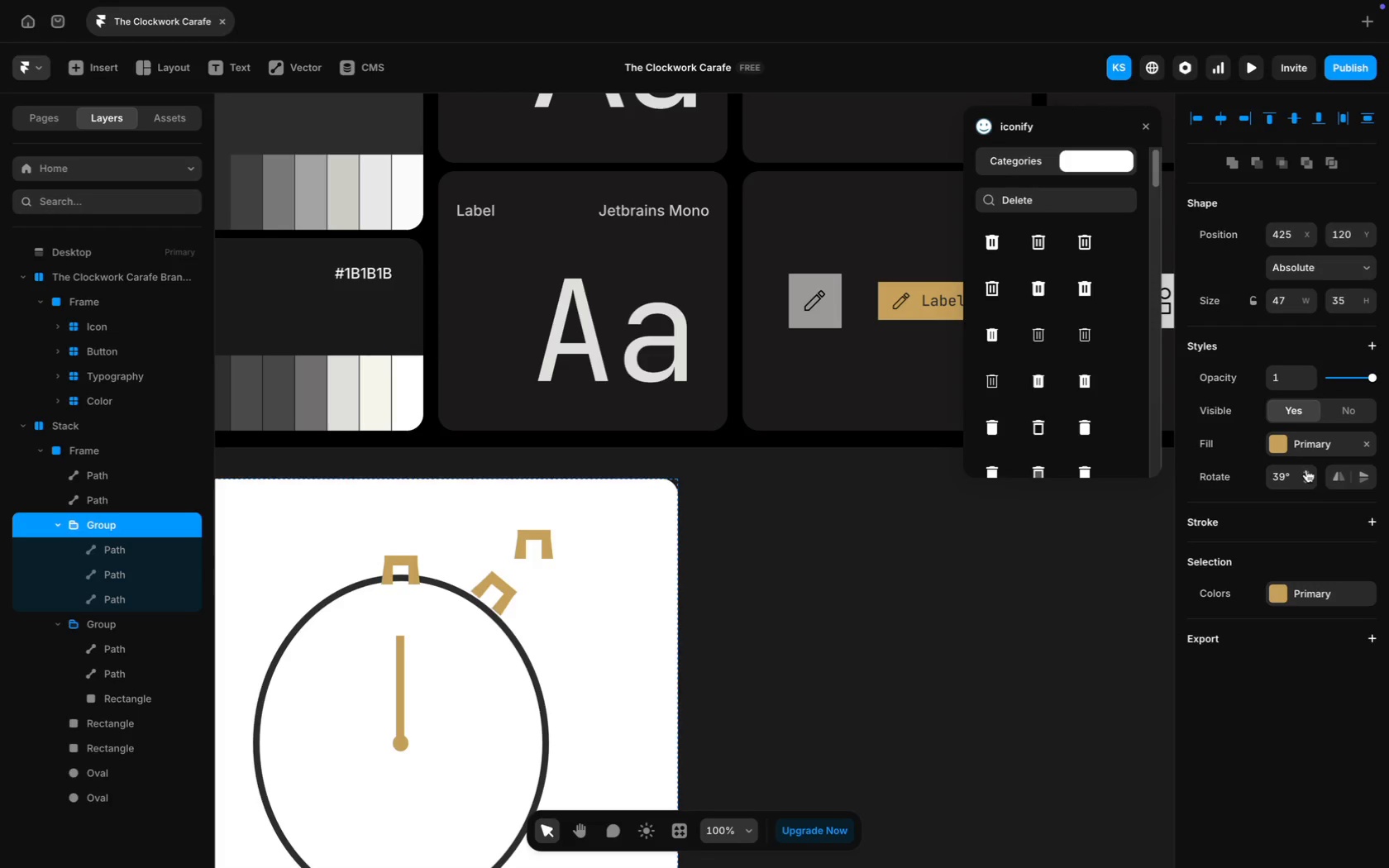 
triple_click([1306, 470])
 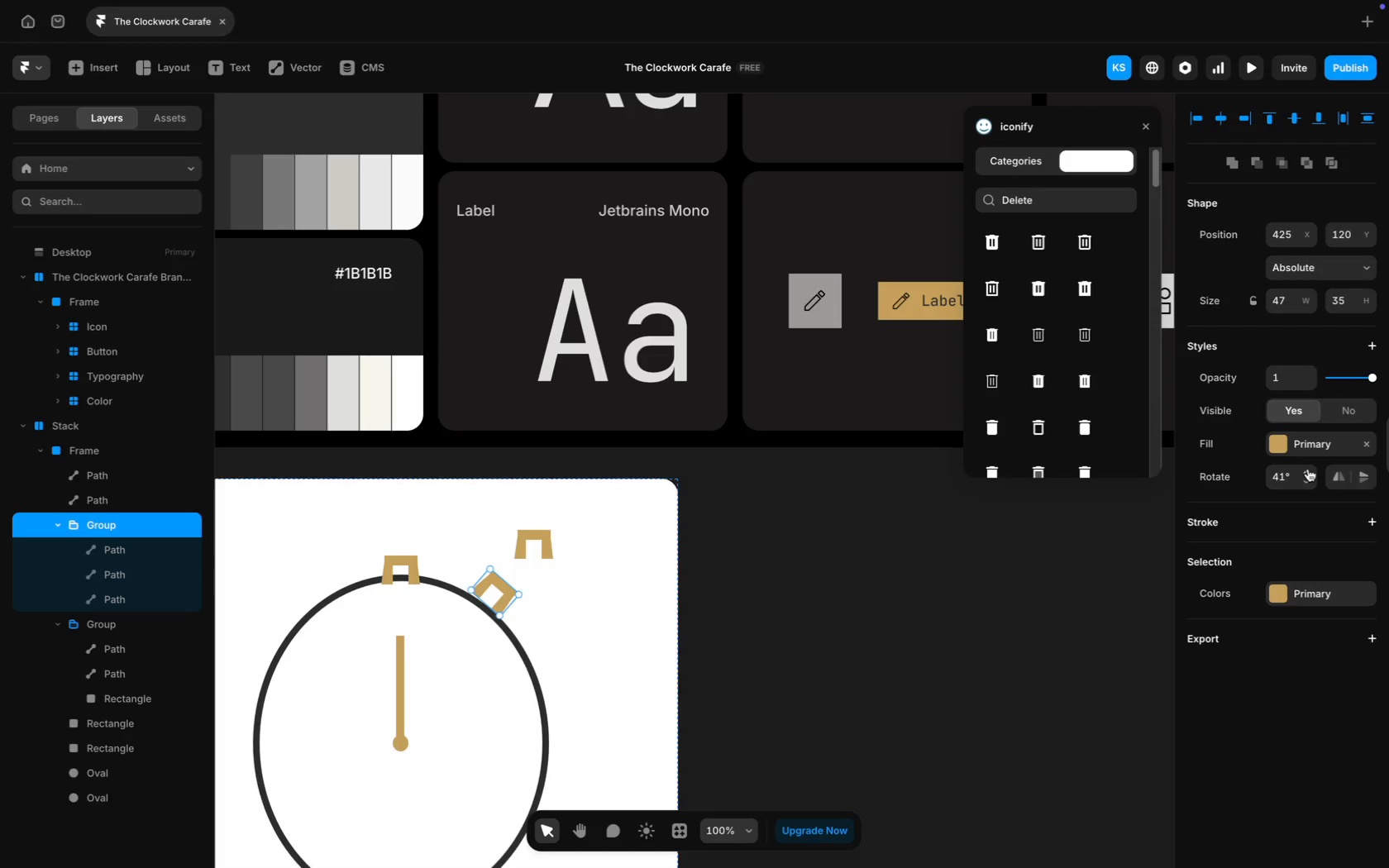 
left_click([1305, 482])
 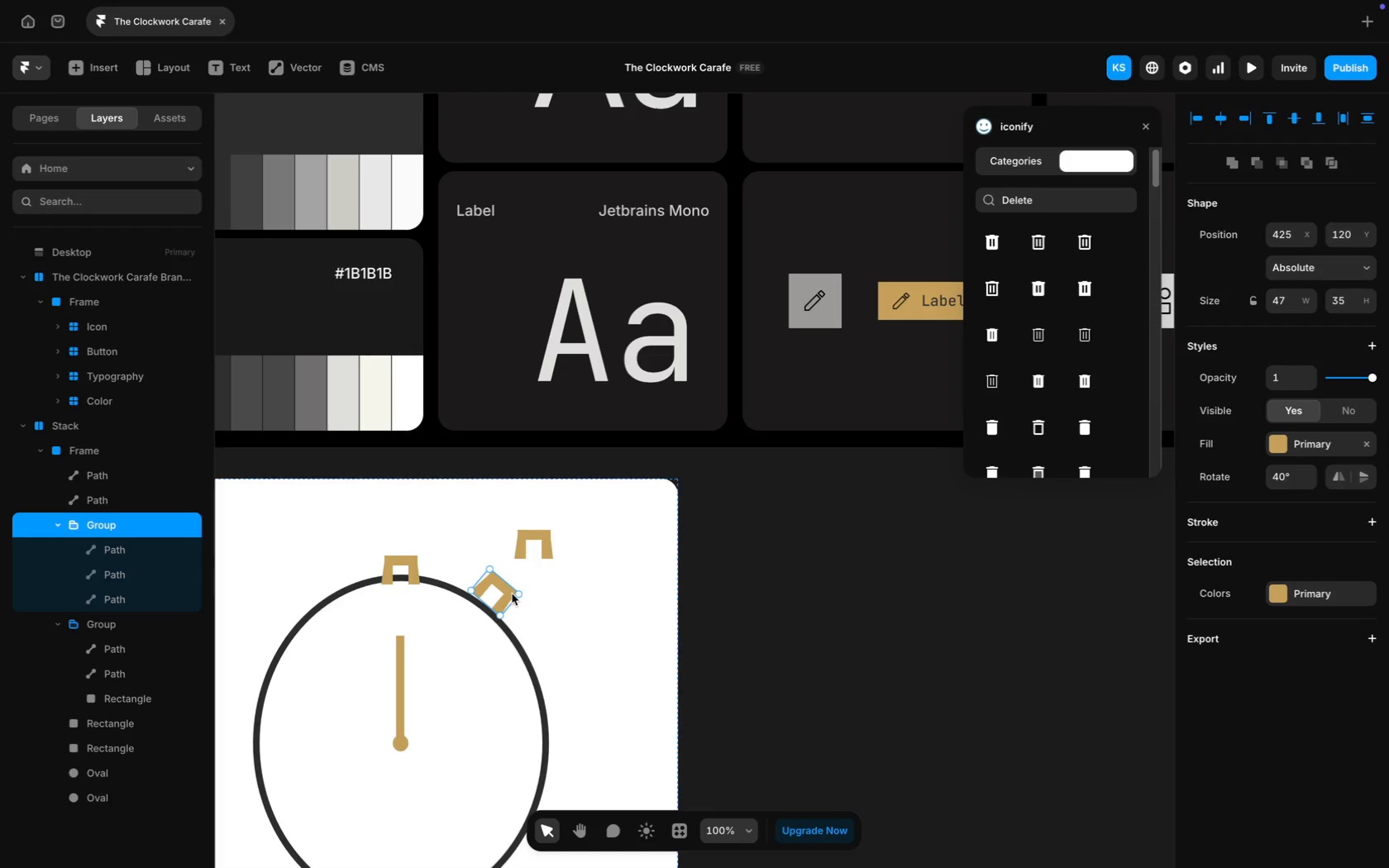 
key(ArrowDown)
 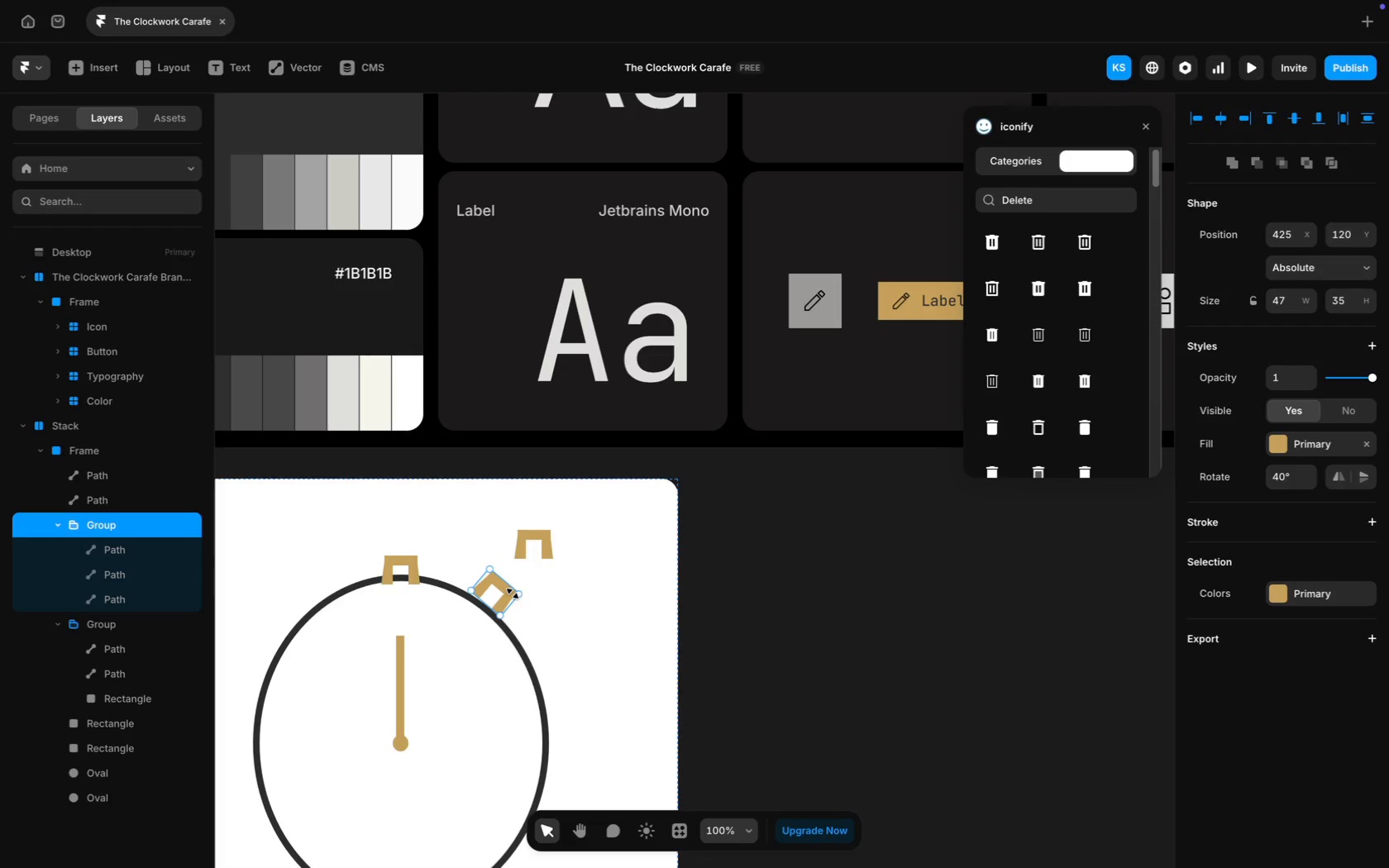 
key(ArrowDown)
 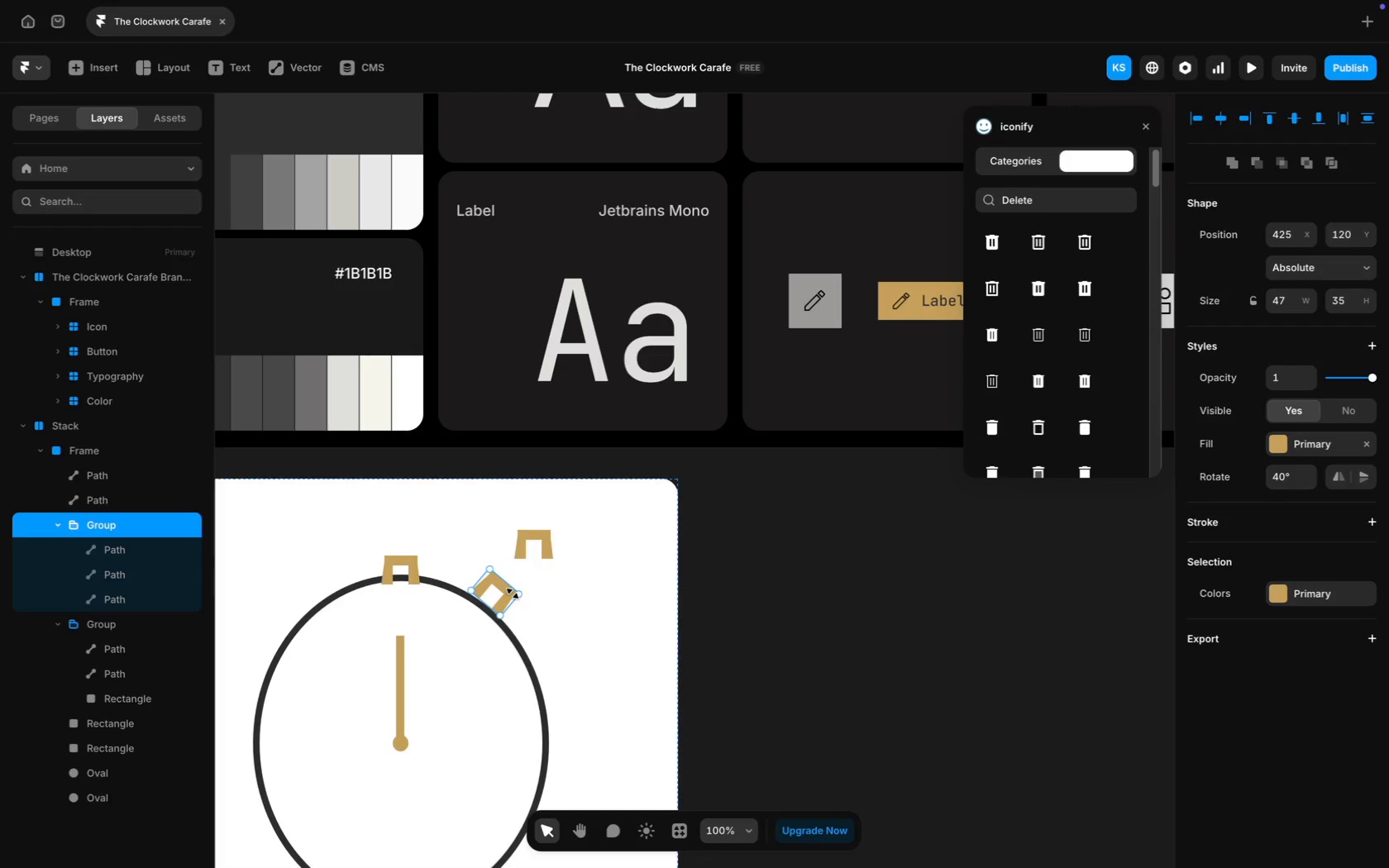 
key(ArrowLeft)
 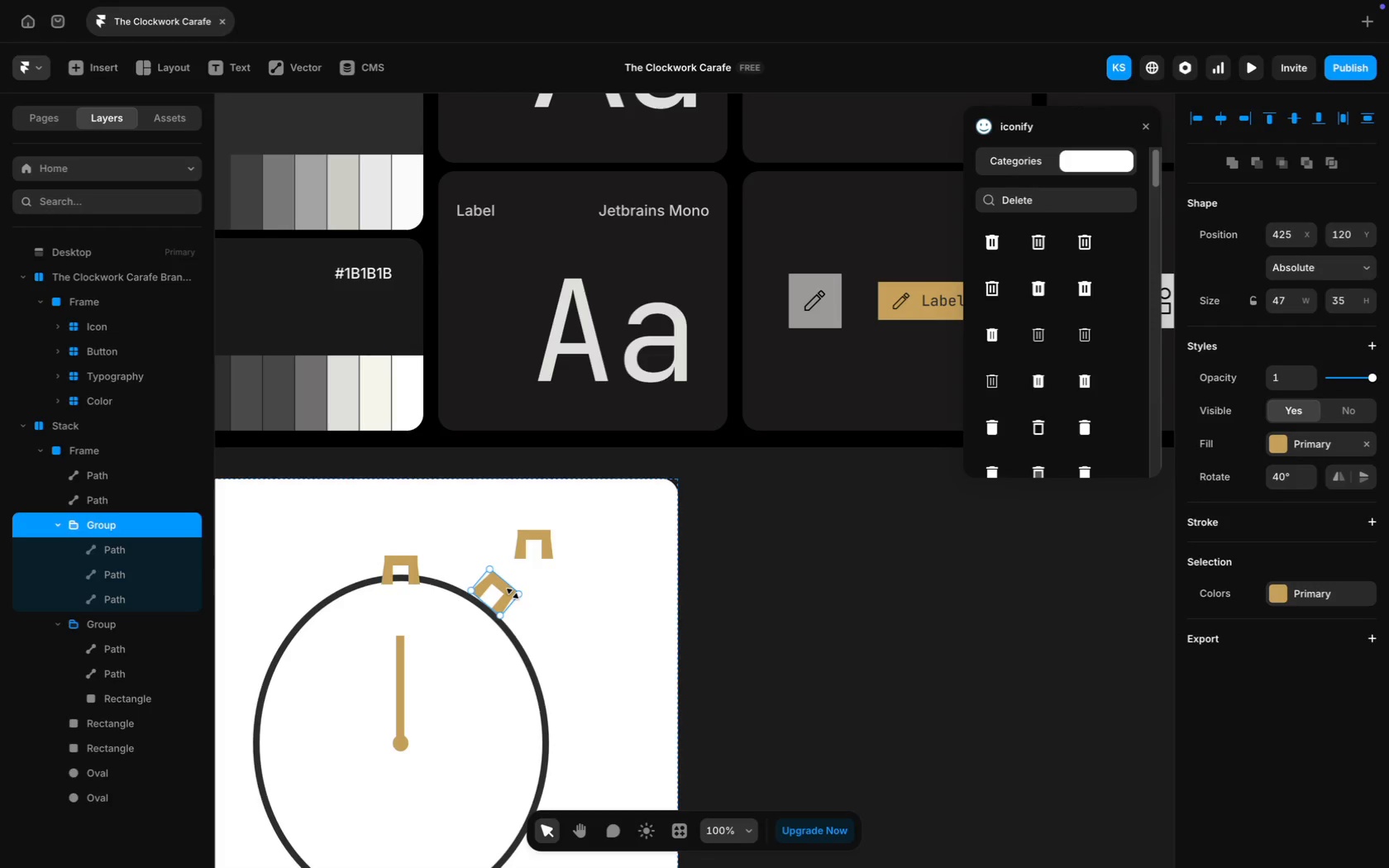 
key(ArrowLeft)
 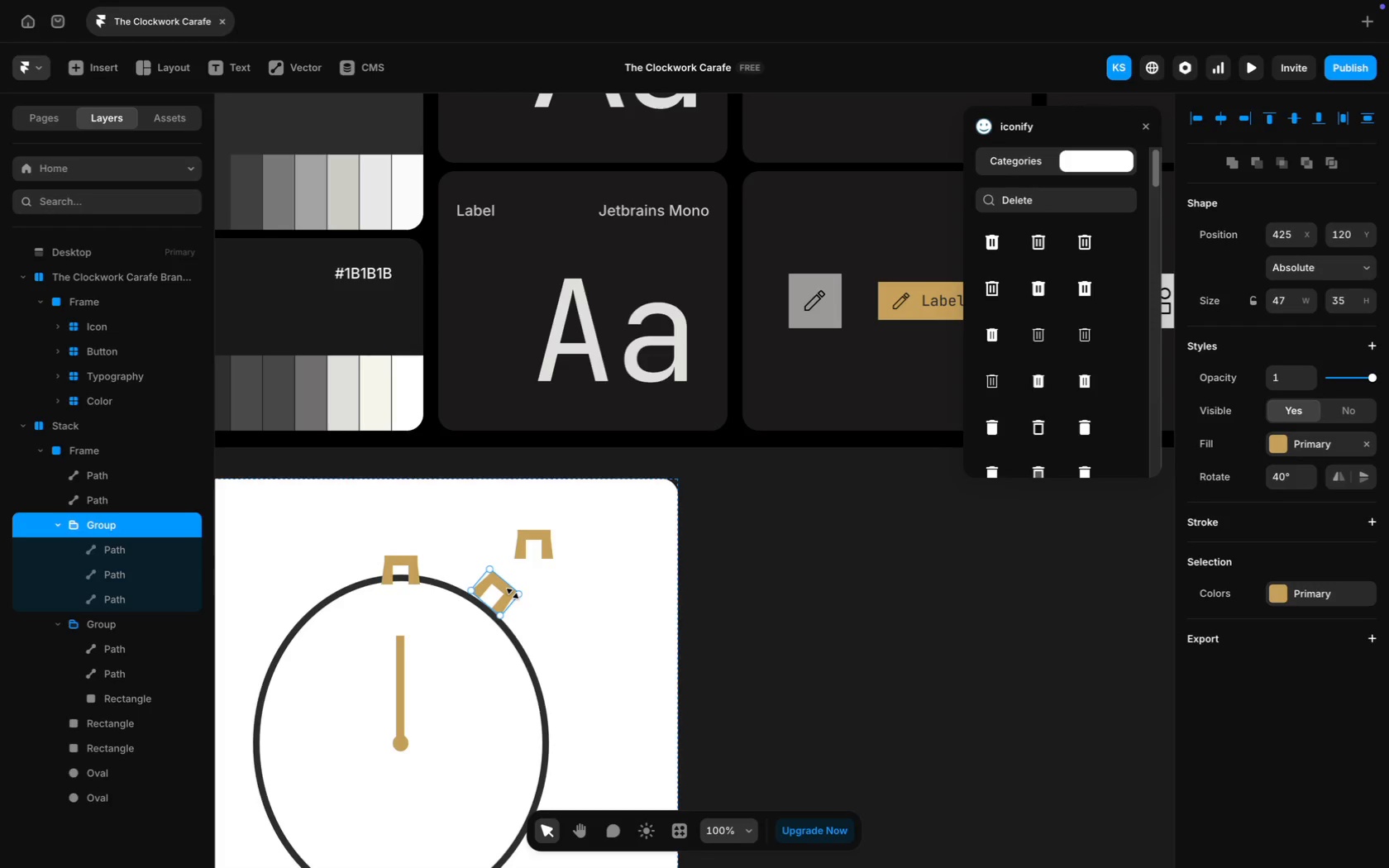 
key(ArrowLeft)
 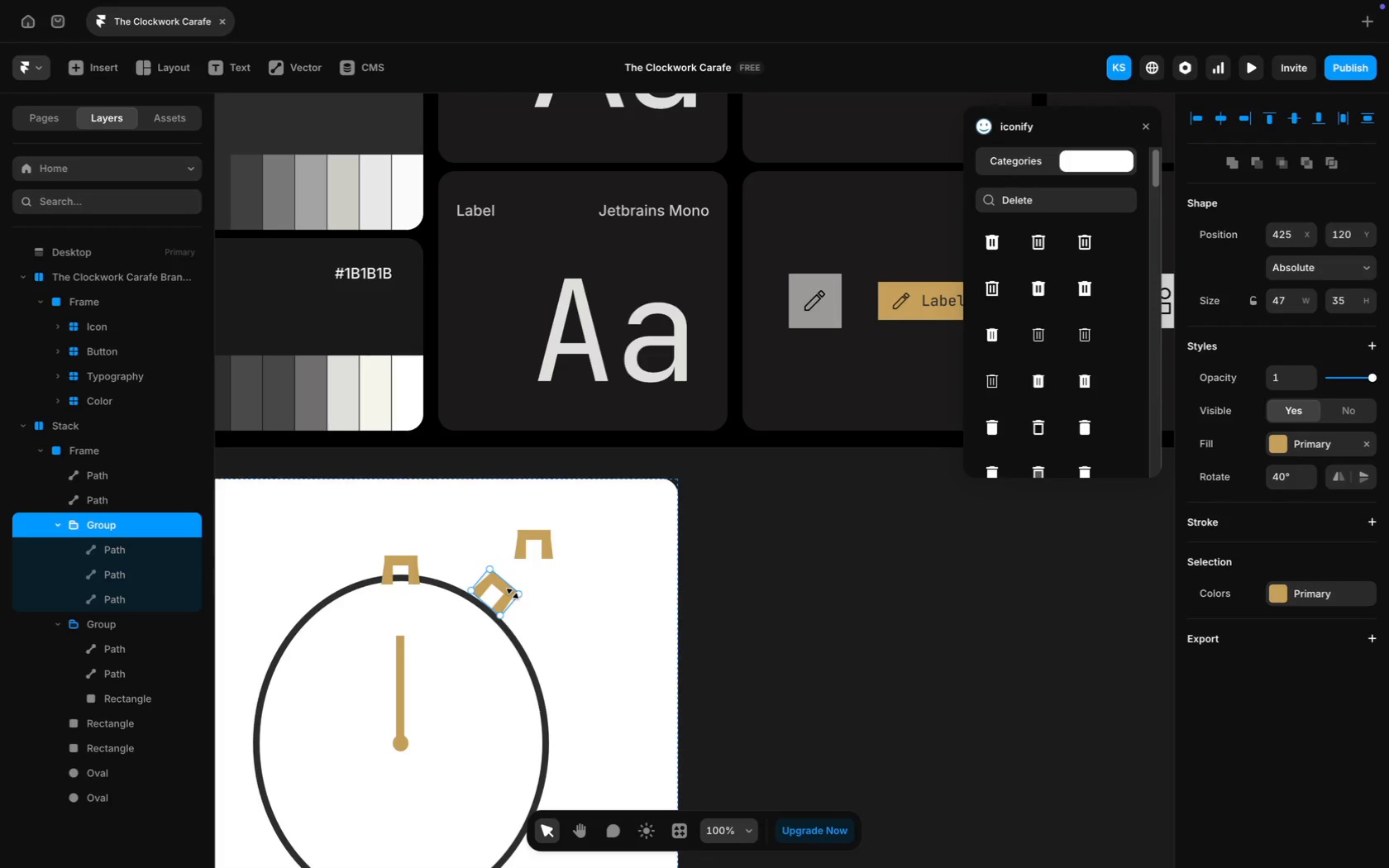 
key(ArrowLeft)
 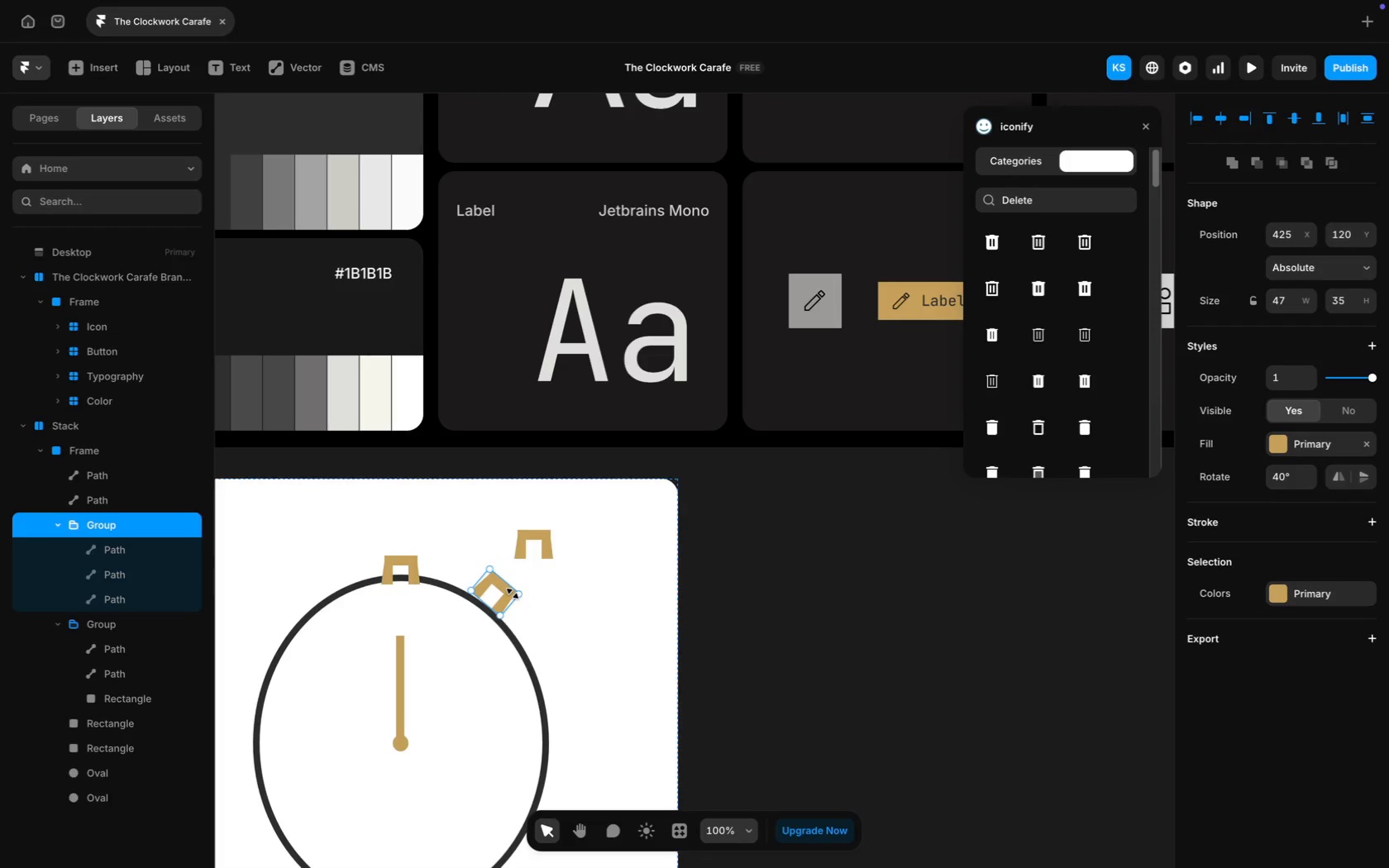 
key(ArrowDown)
 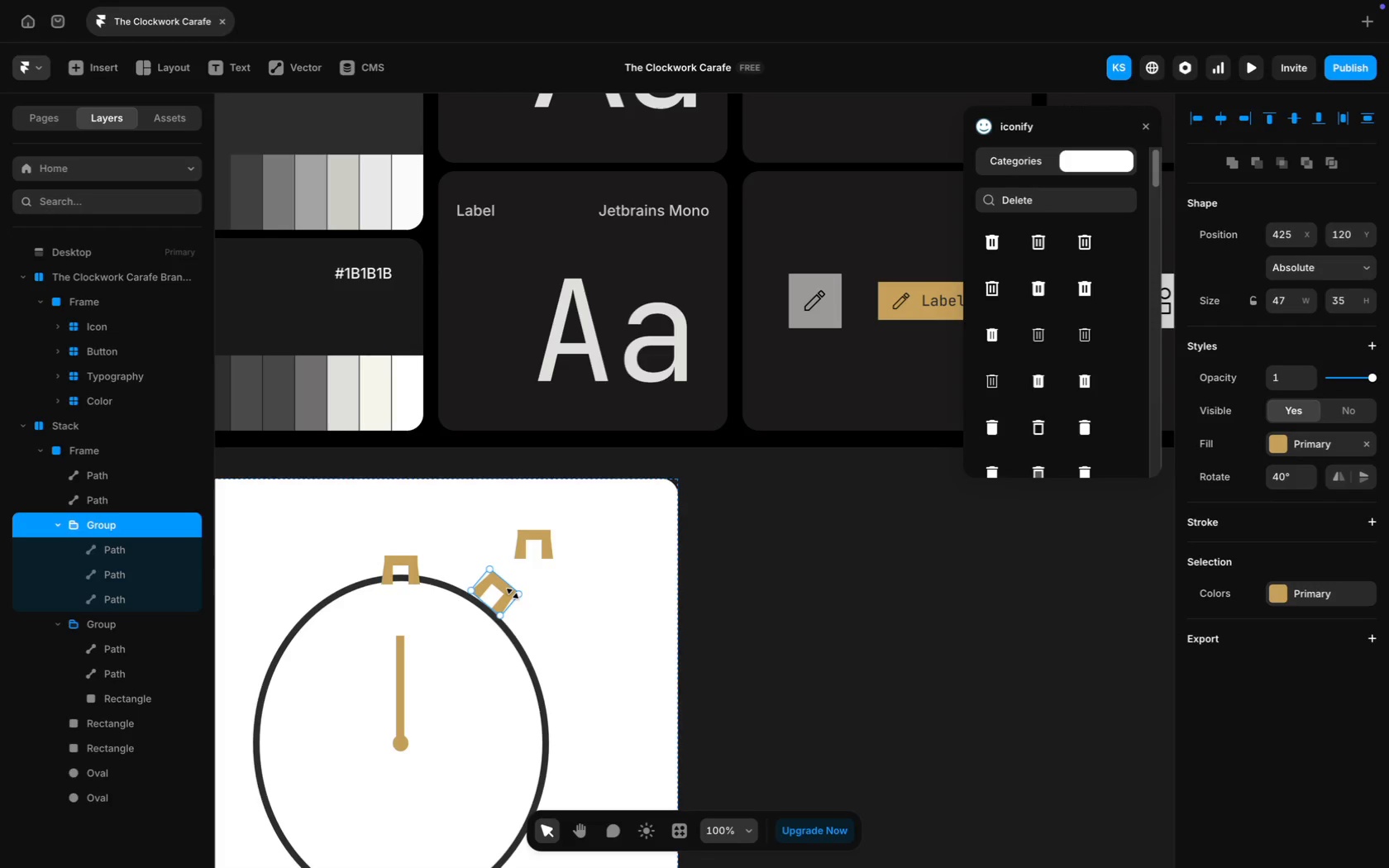 
key(ArrowDown)
 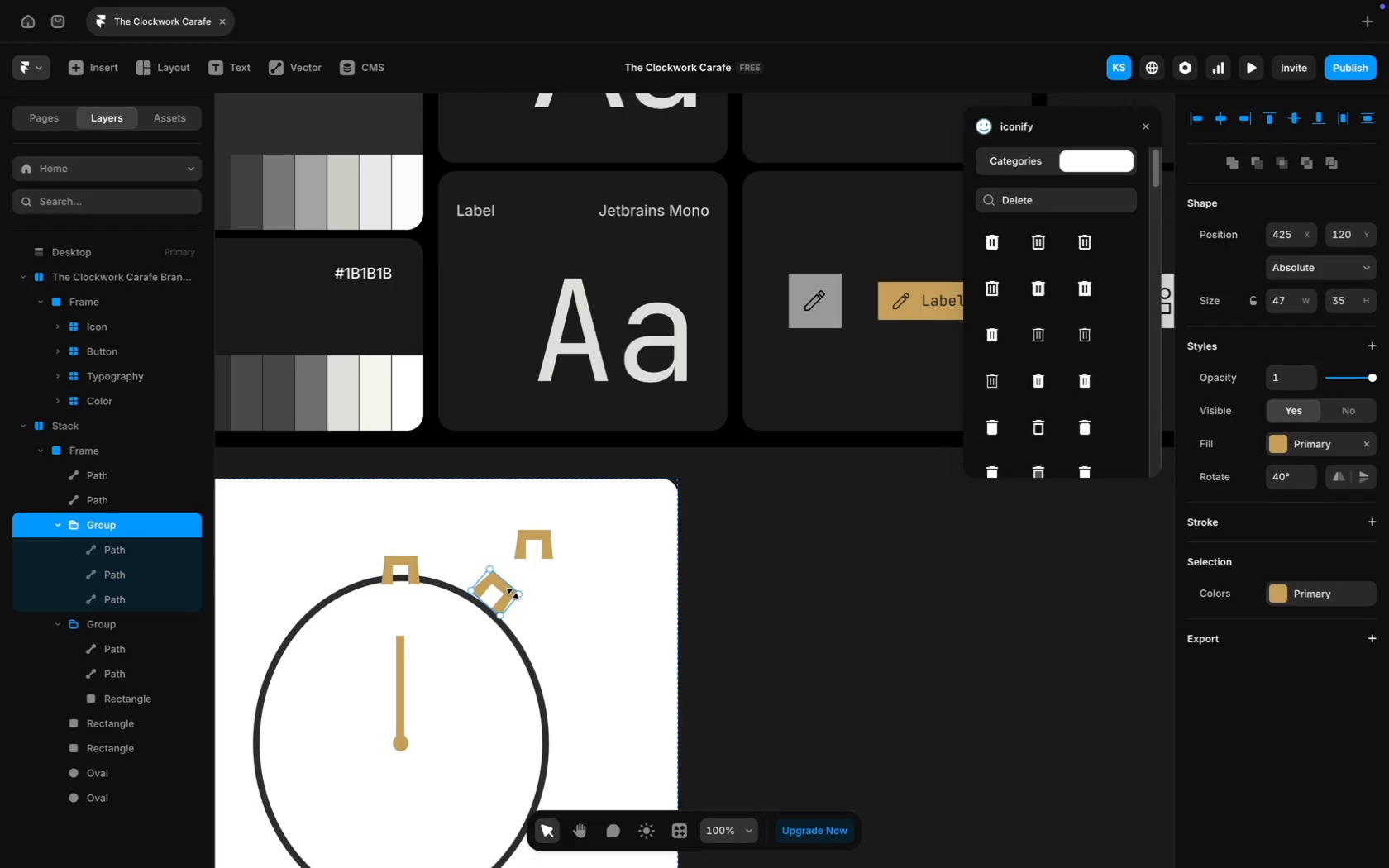 
key(ArrowLeft)
 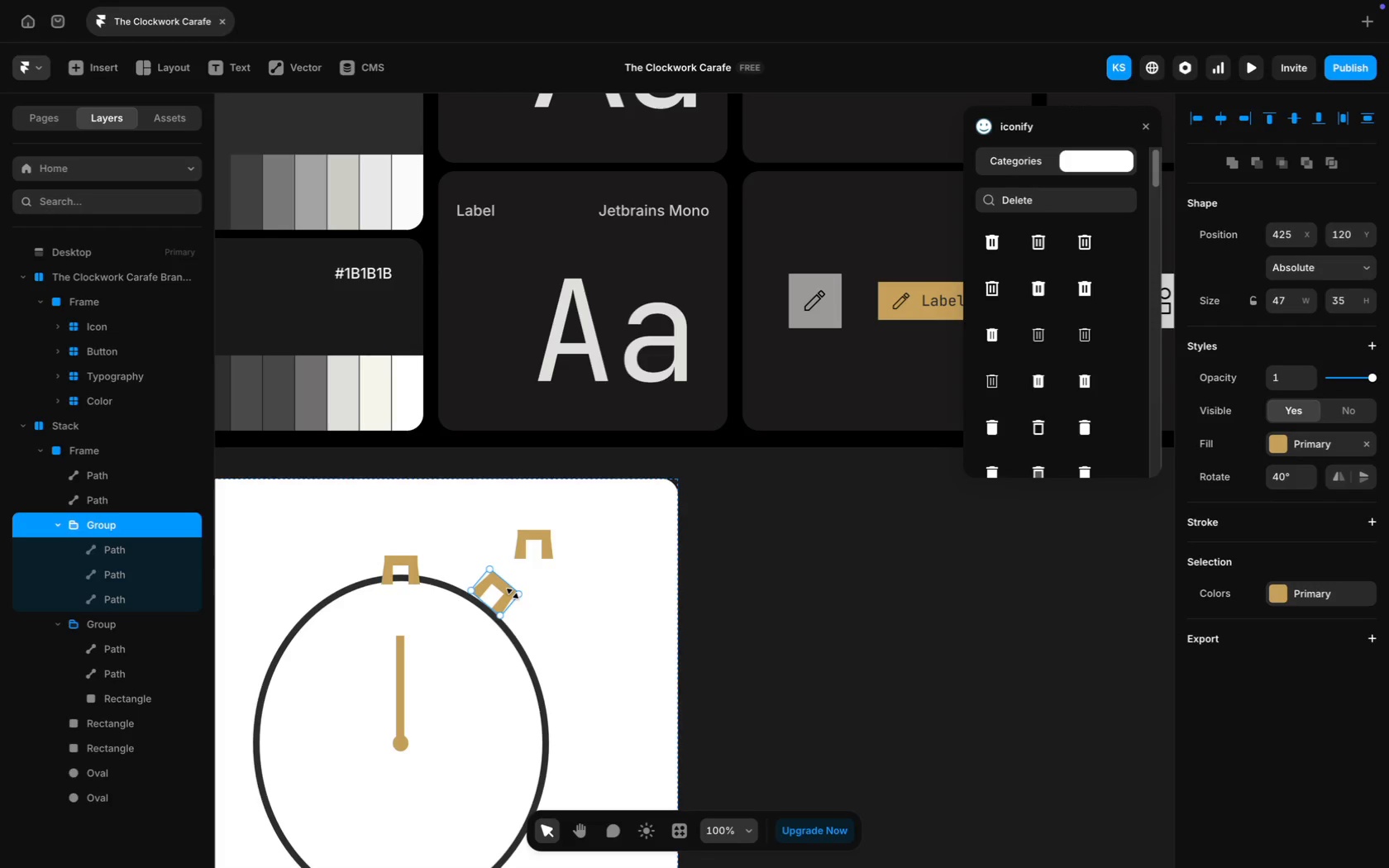 
key(ArrowLeft)
 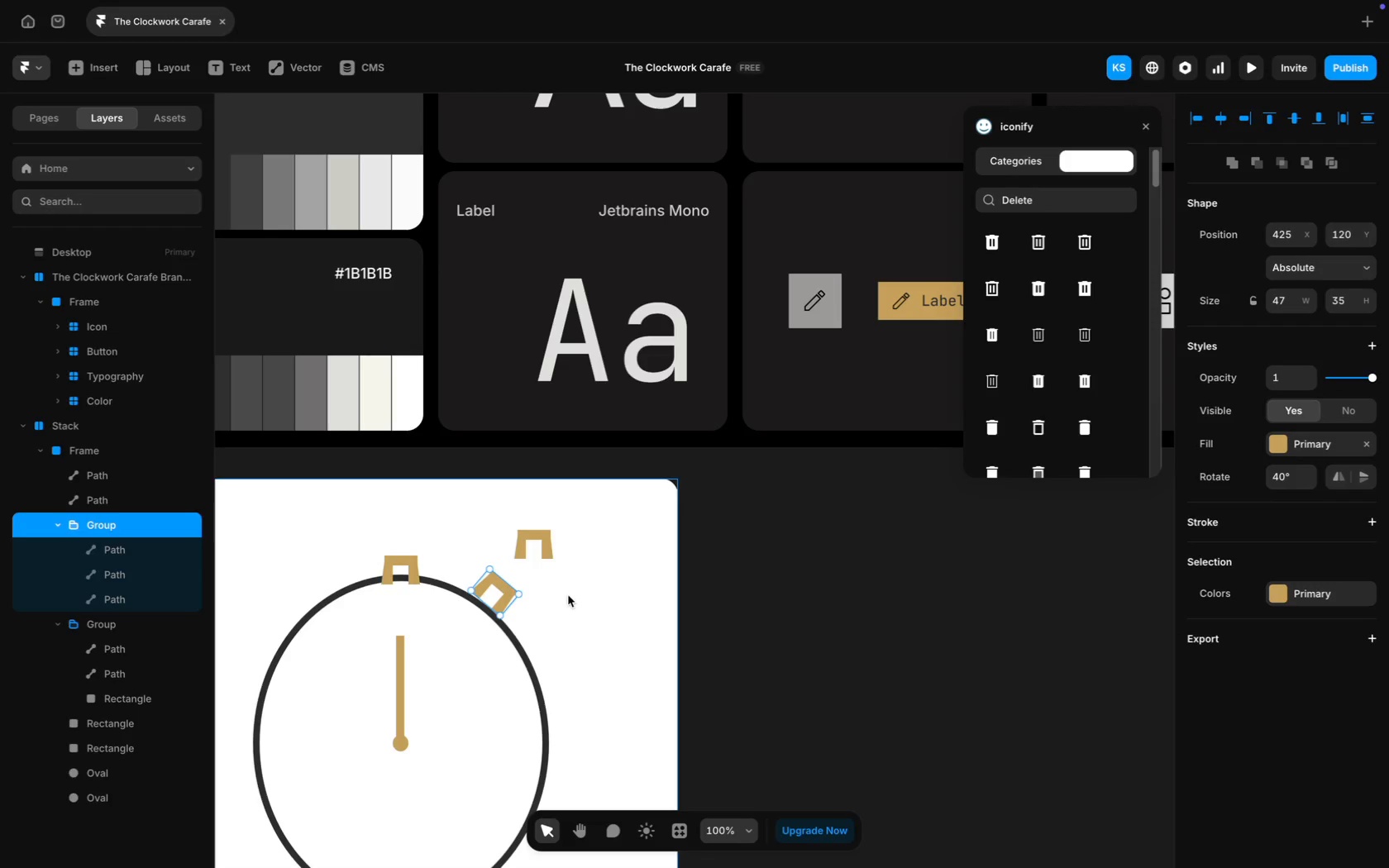 
left_click([569, 597])
 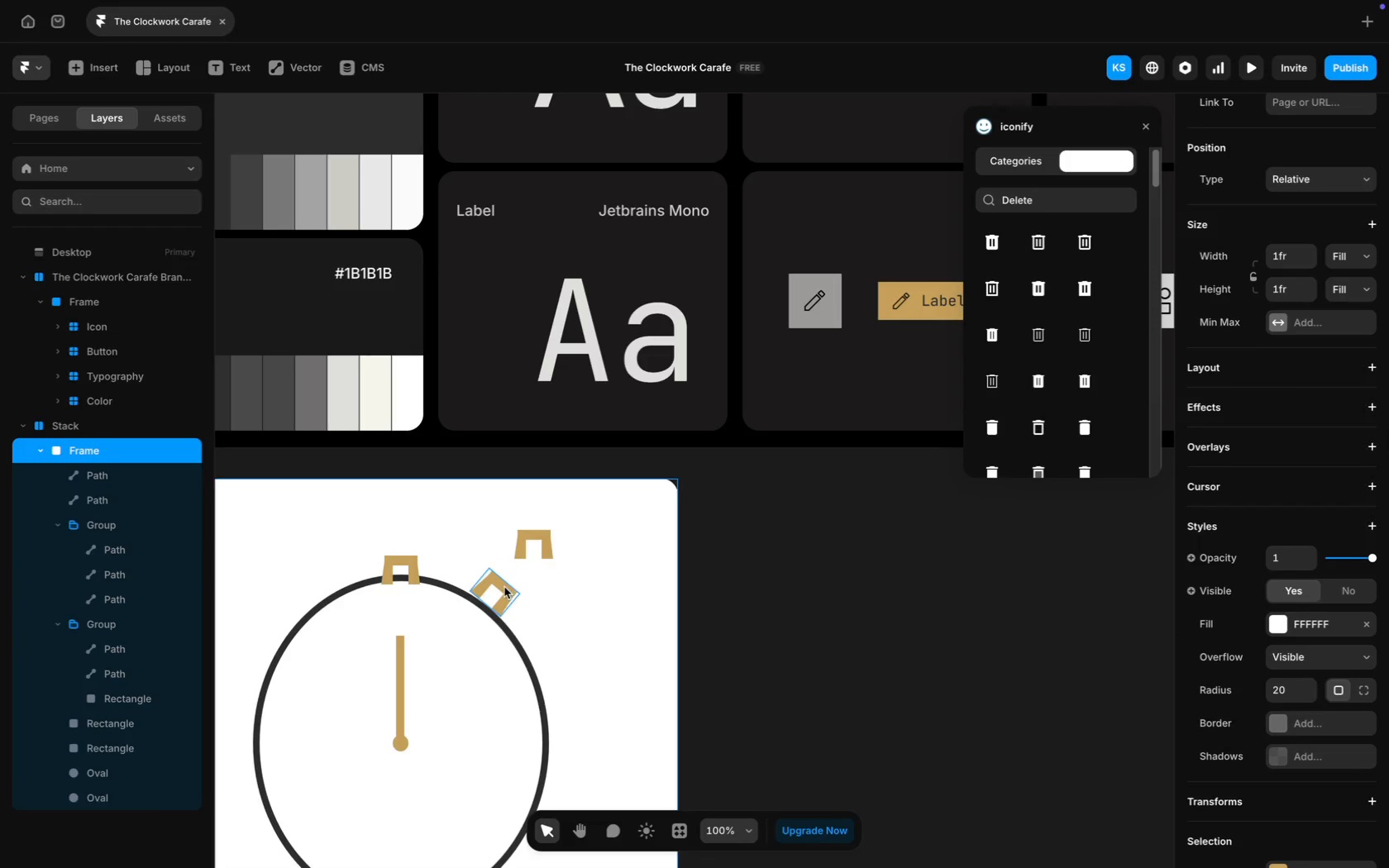 
left_click_drag(start_coordinate=[503, 586], to_coordinate=[488, 585])
 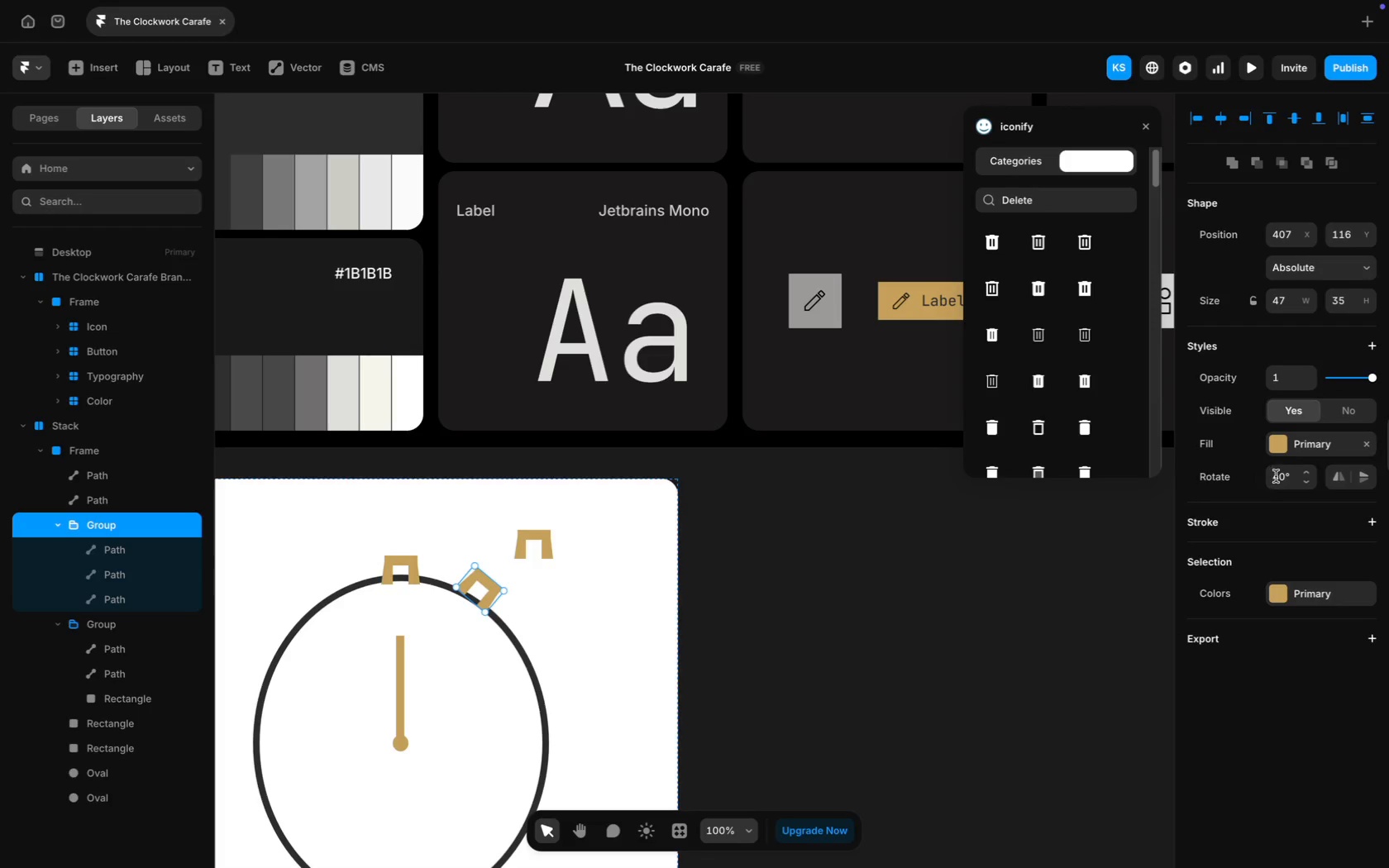 
left_click([1280, 477])
 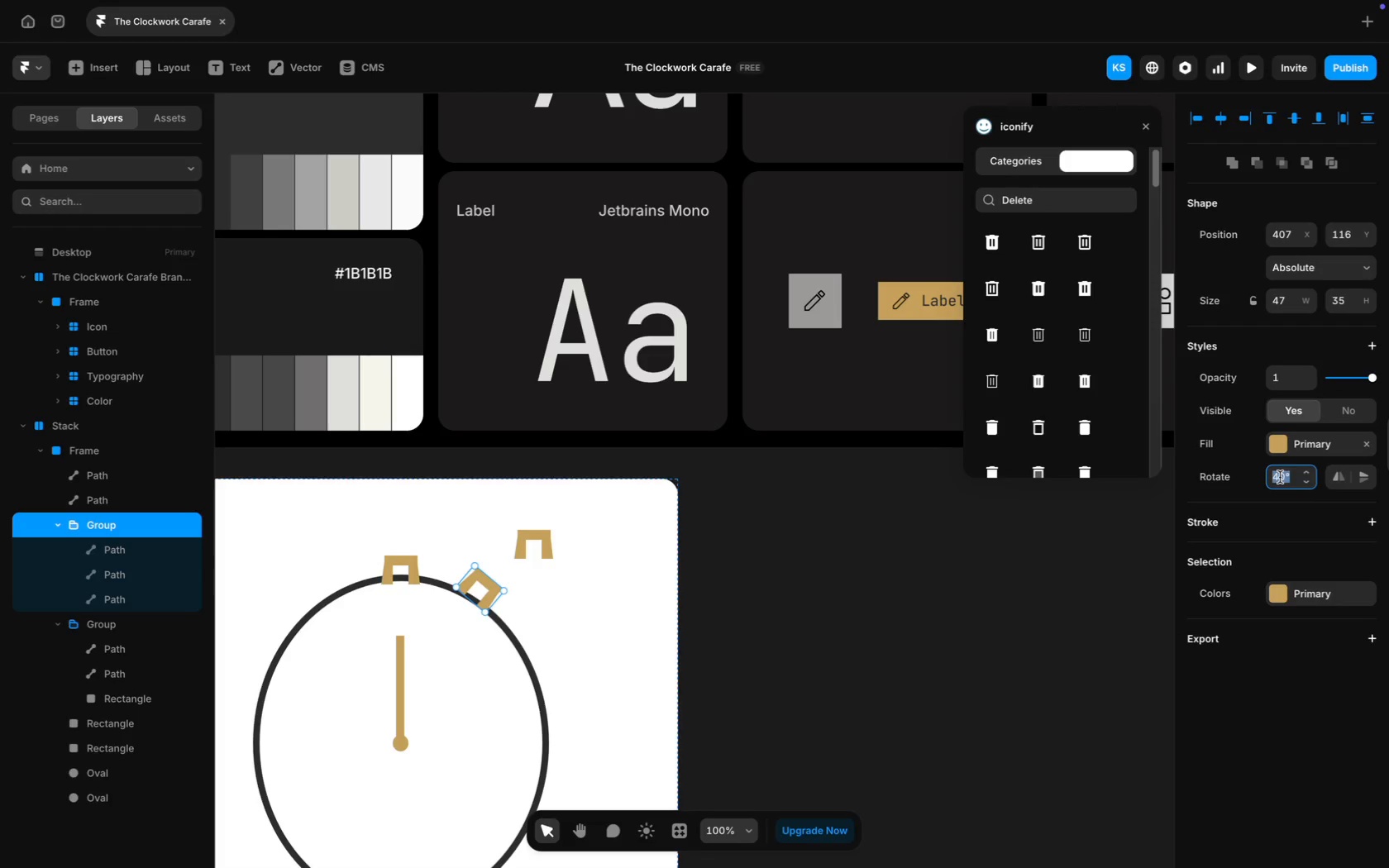 
type(30)
 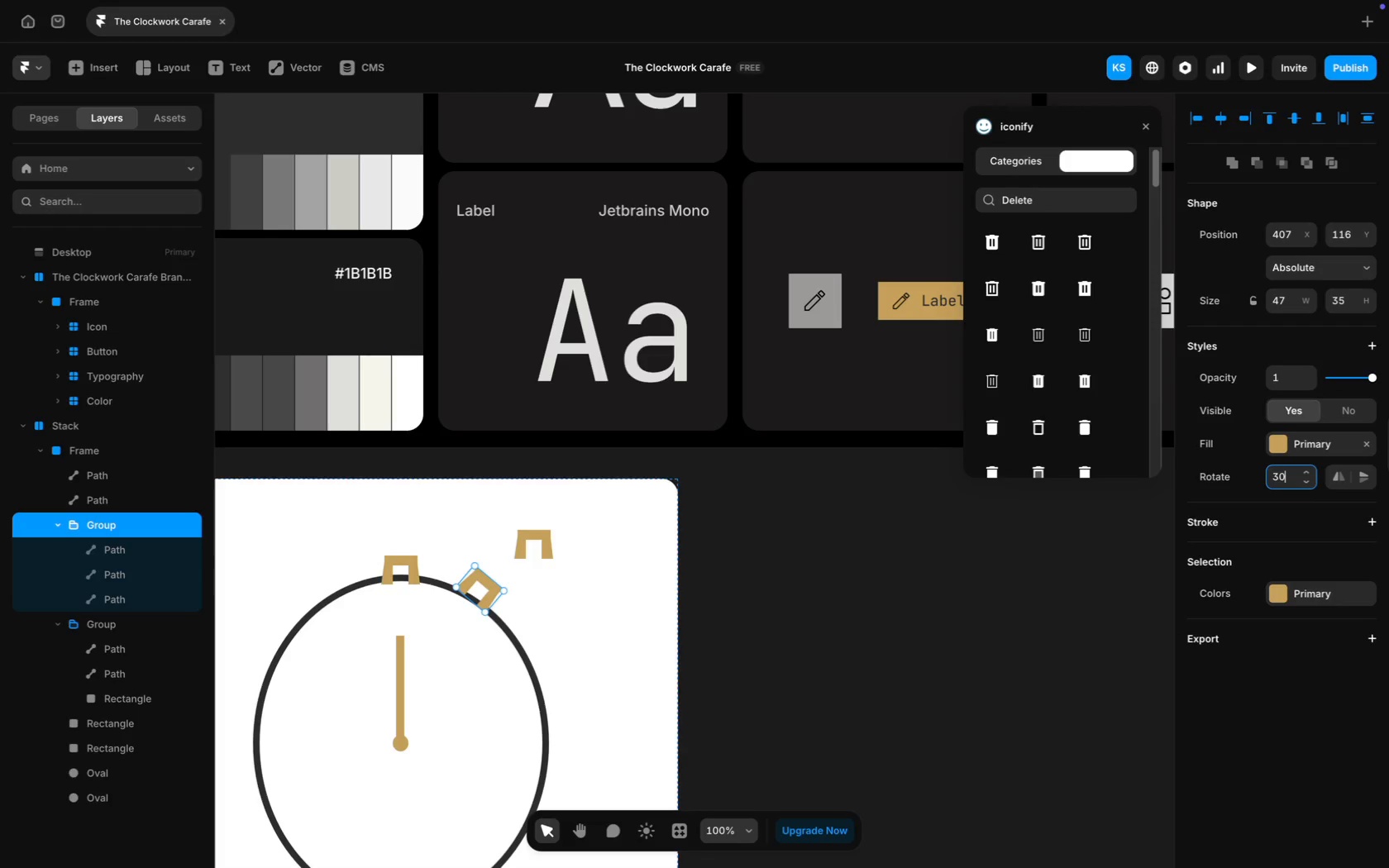 
key(Enter)
 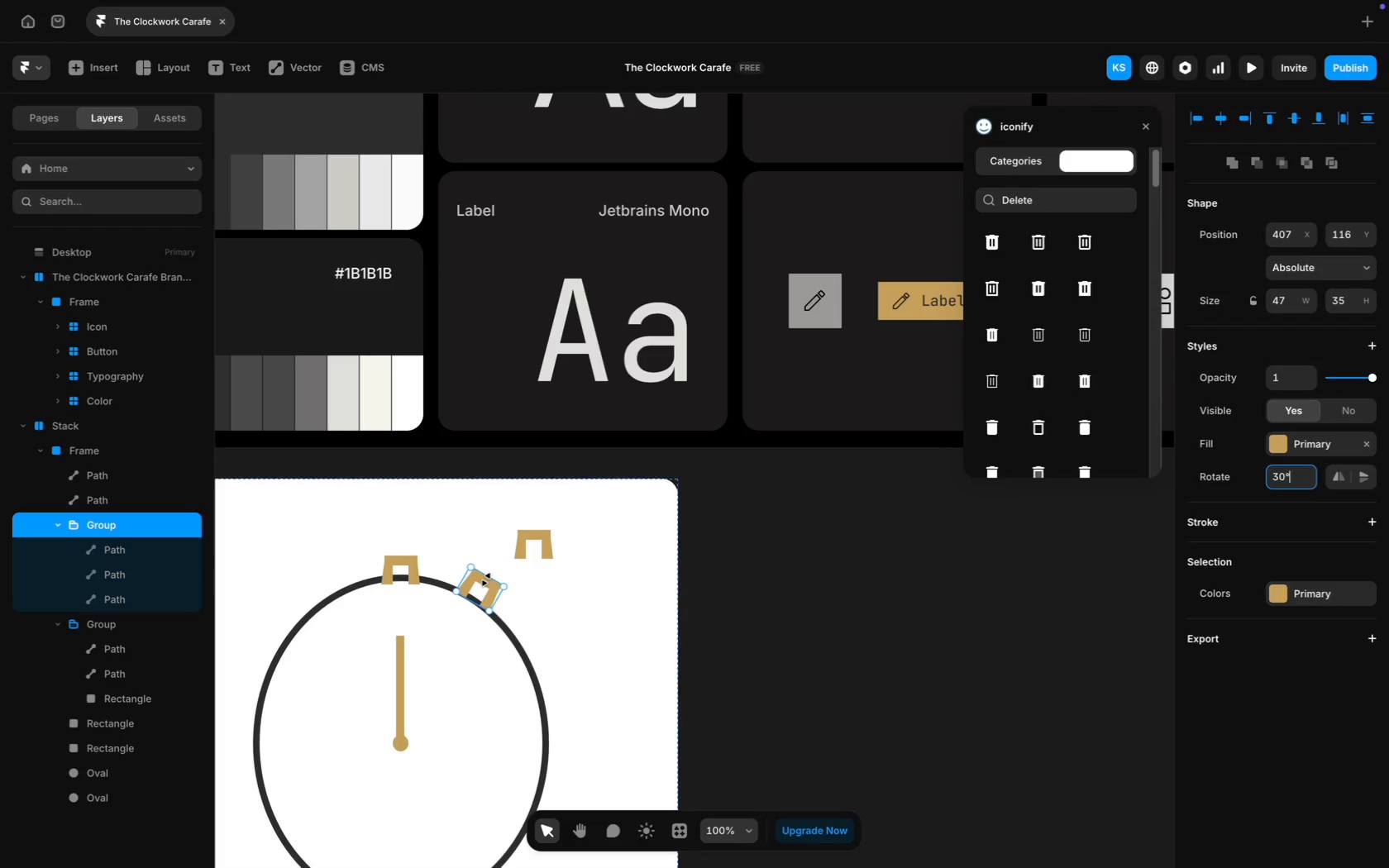 
wait(5.75)
 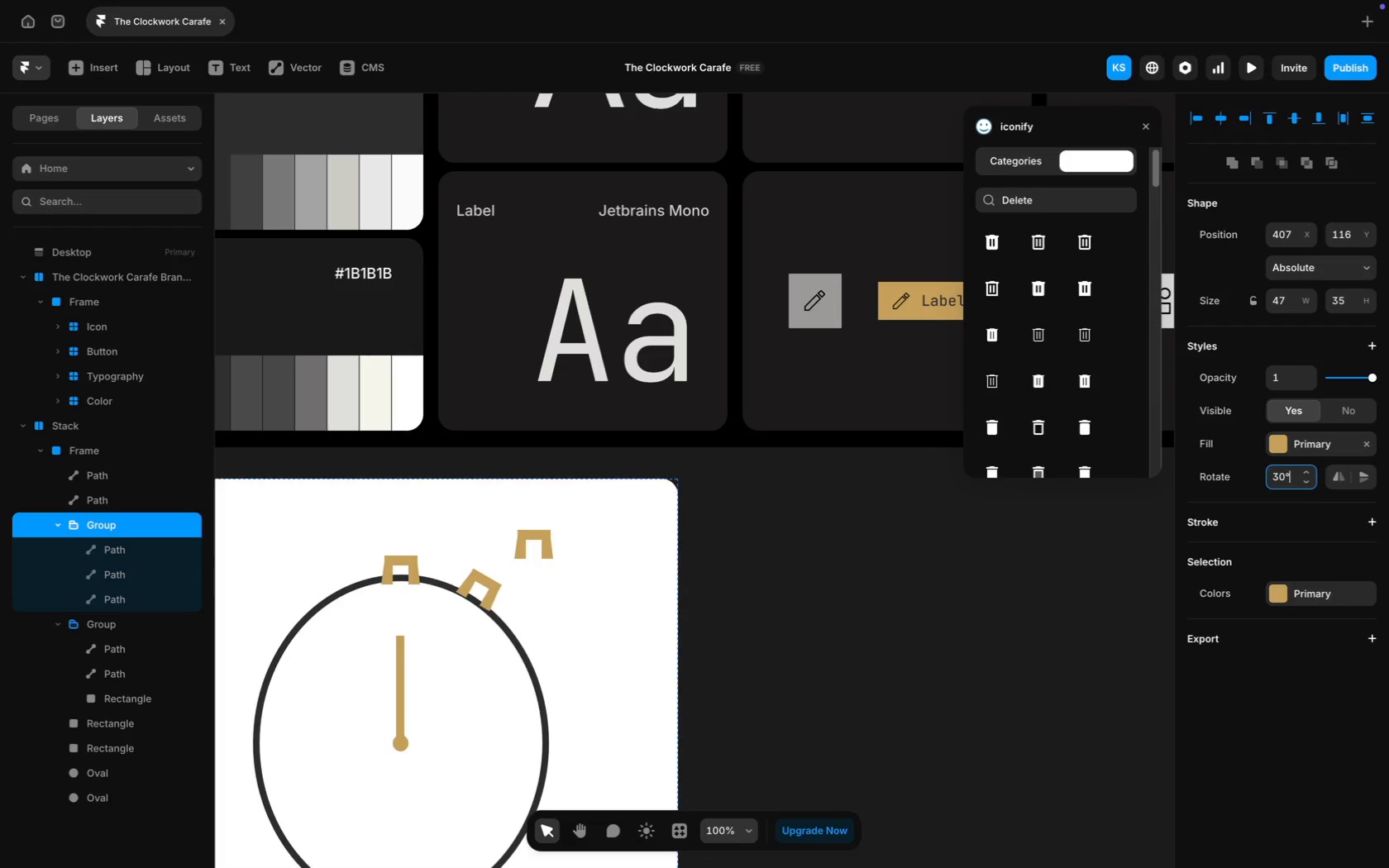 
left_click_drag(start_coordinate=[480, 581], to_coordinate=[475, 580])
 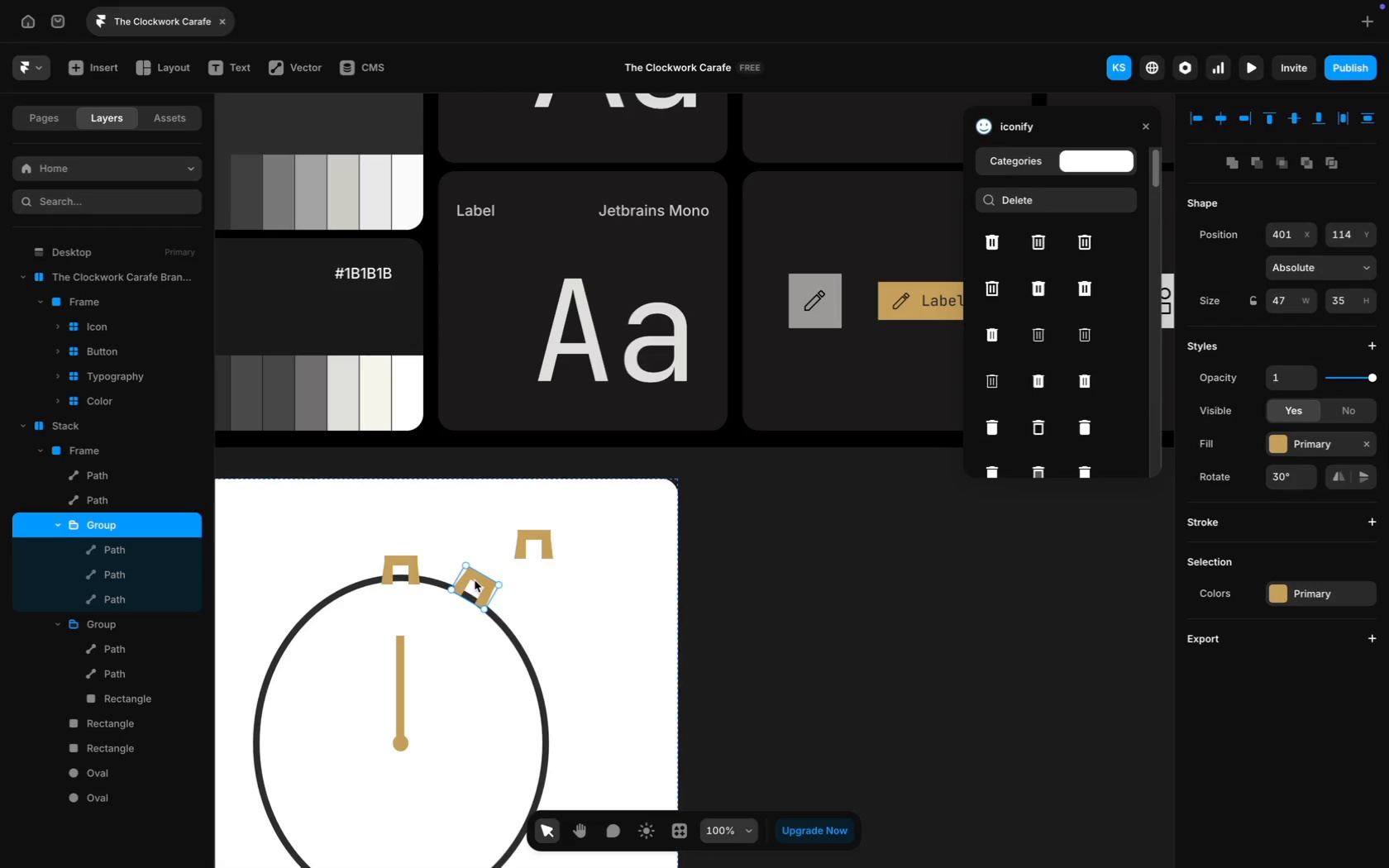 
key(Meta+D)
 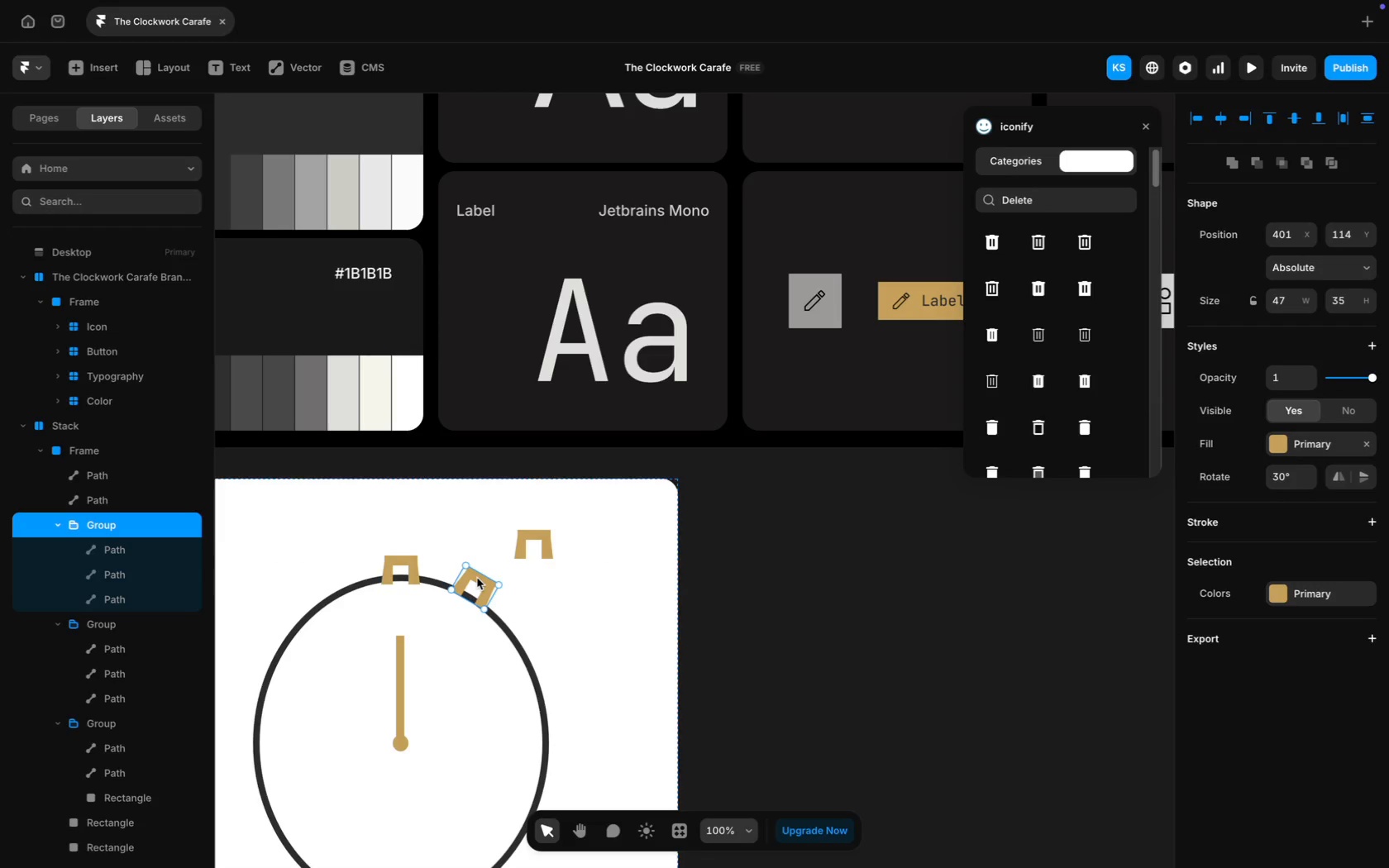 
left_click_drag(start_coordinate=[477, 578], to_coordinate=[528, 615])
 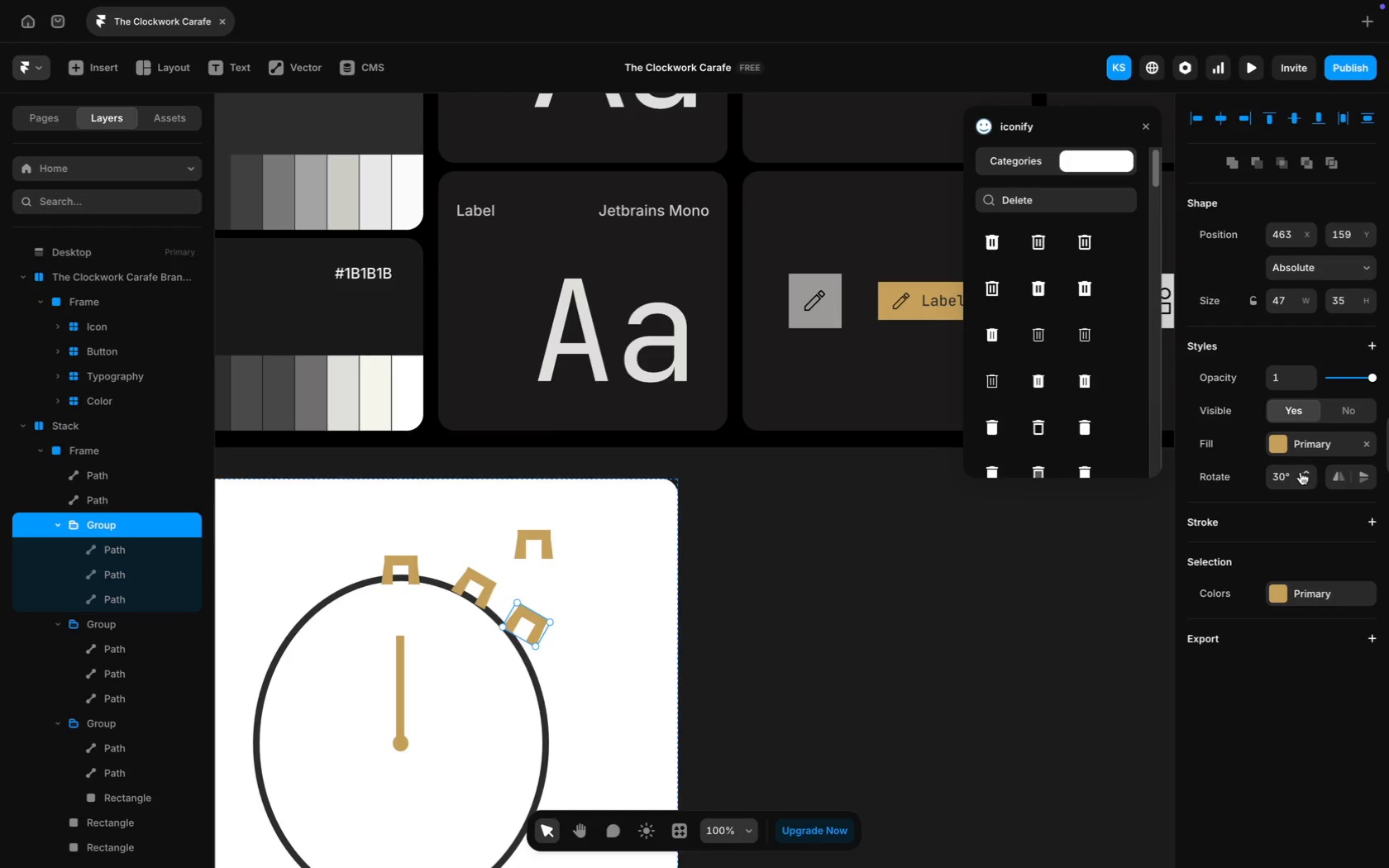 
left_click([1304, 479])
 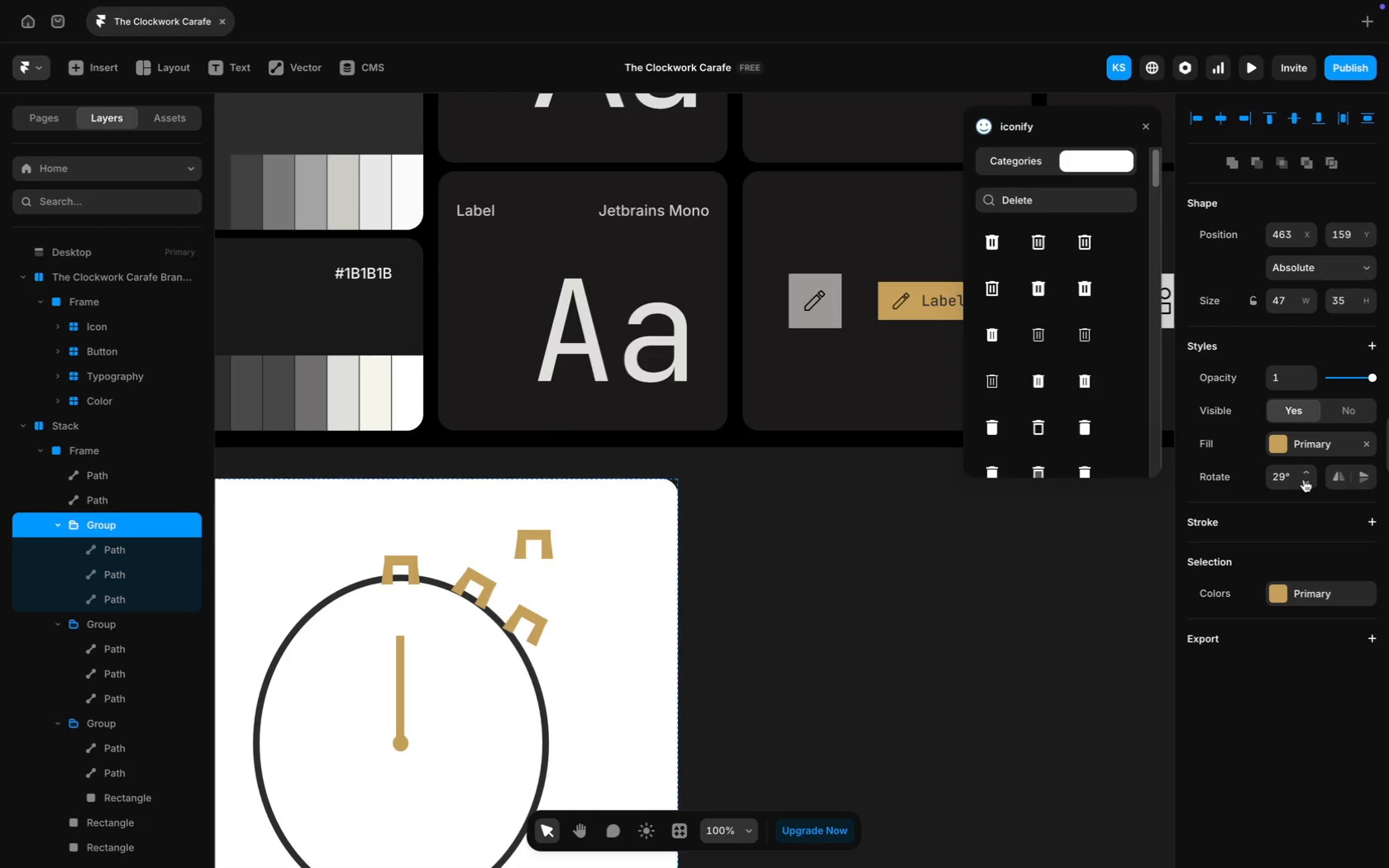 
double_click([1304, 479])
 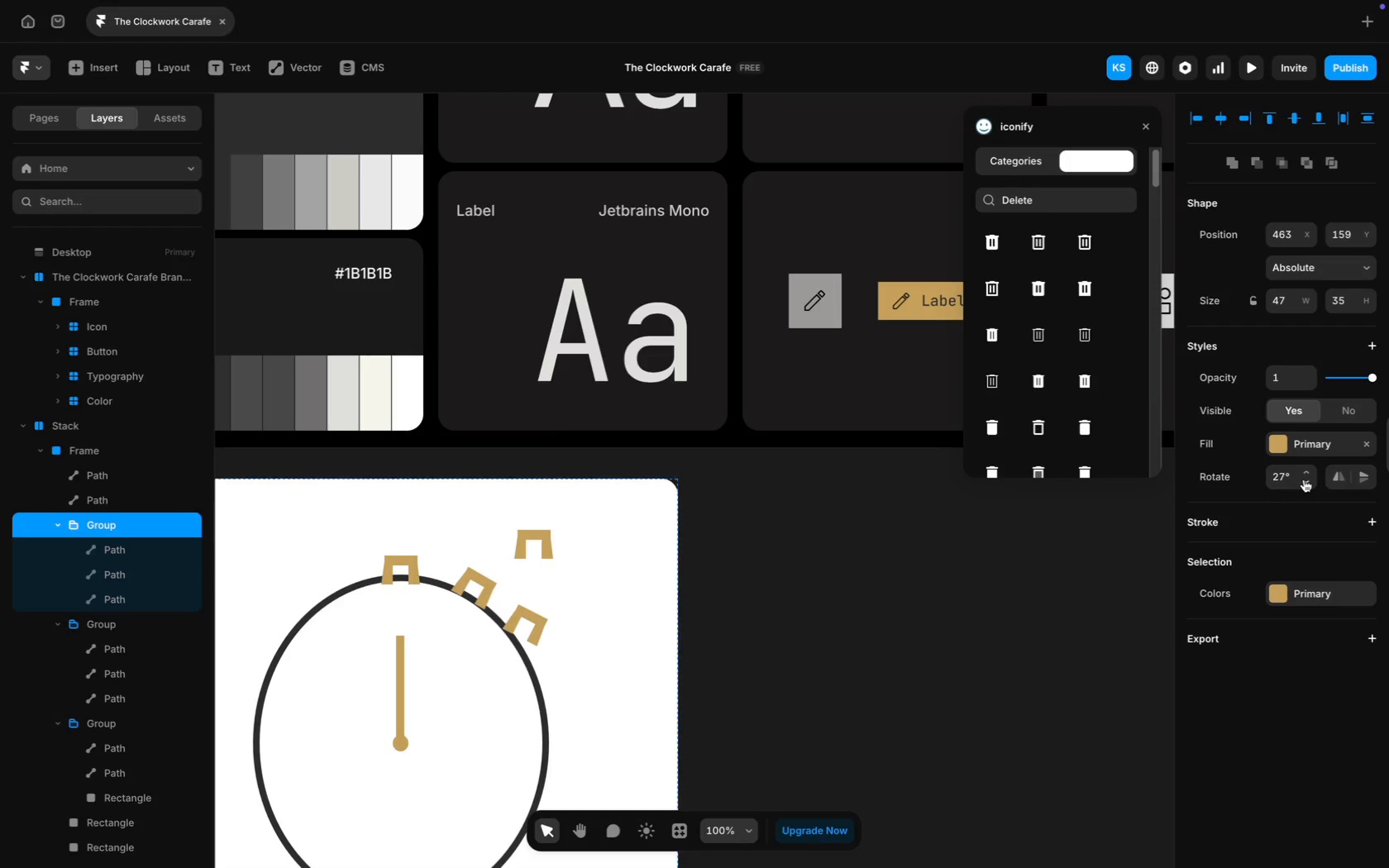 
triple_click([1304, 479])
 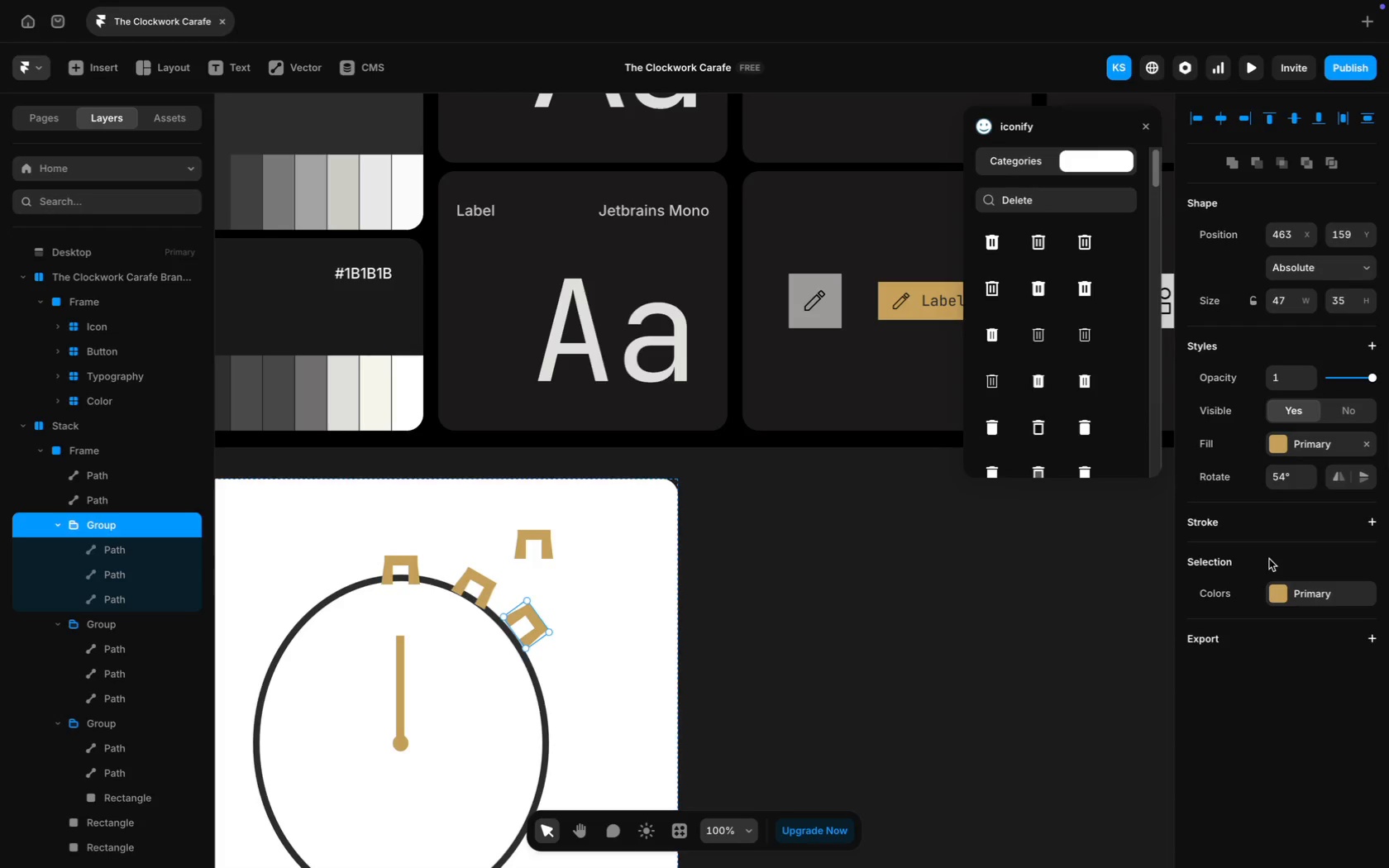 
wait(25.88)
 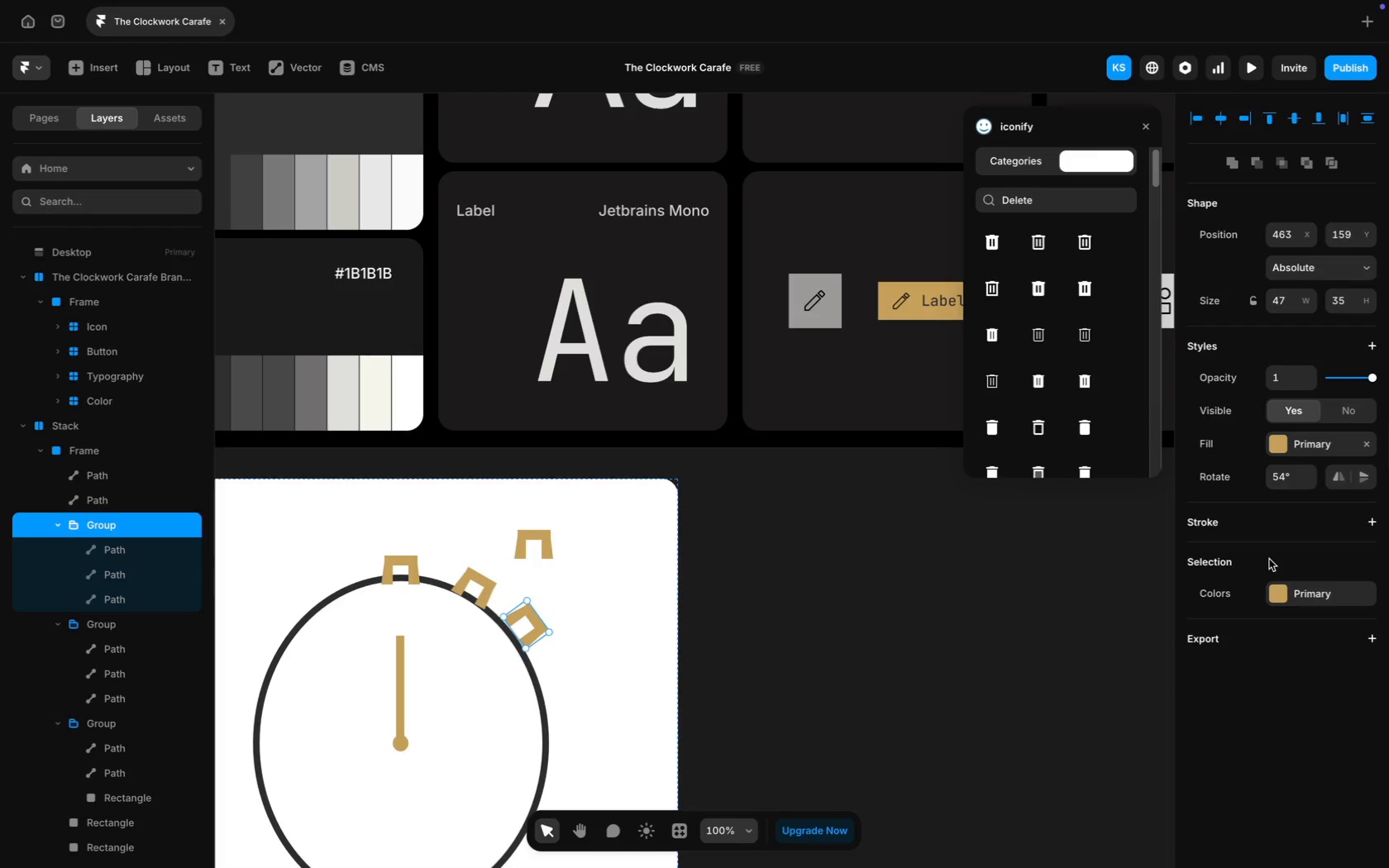 
left_click([632, 664])
 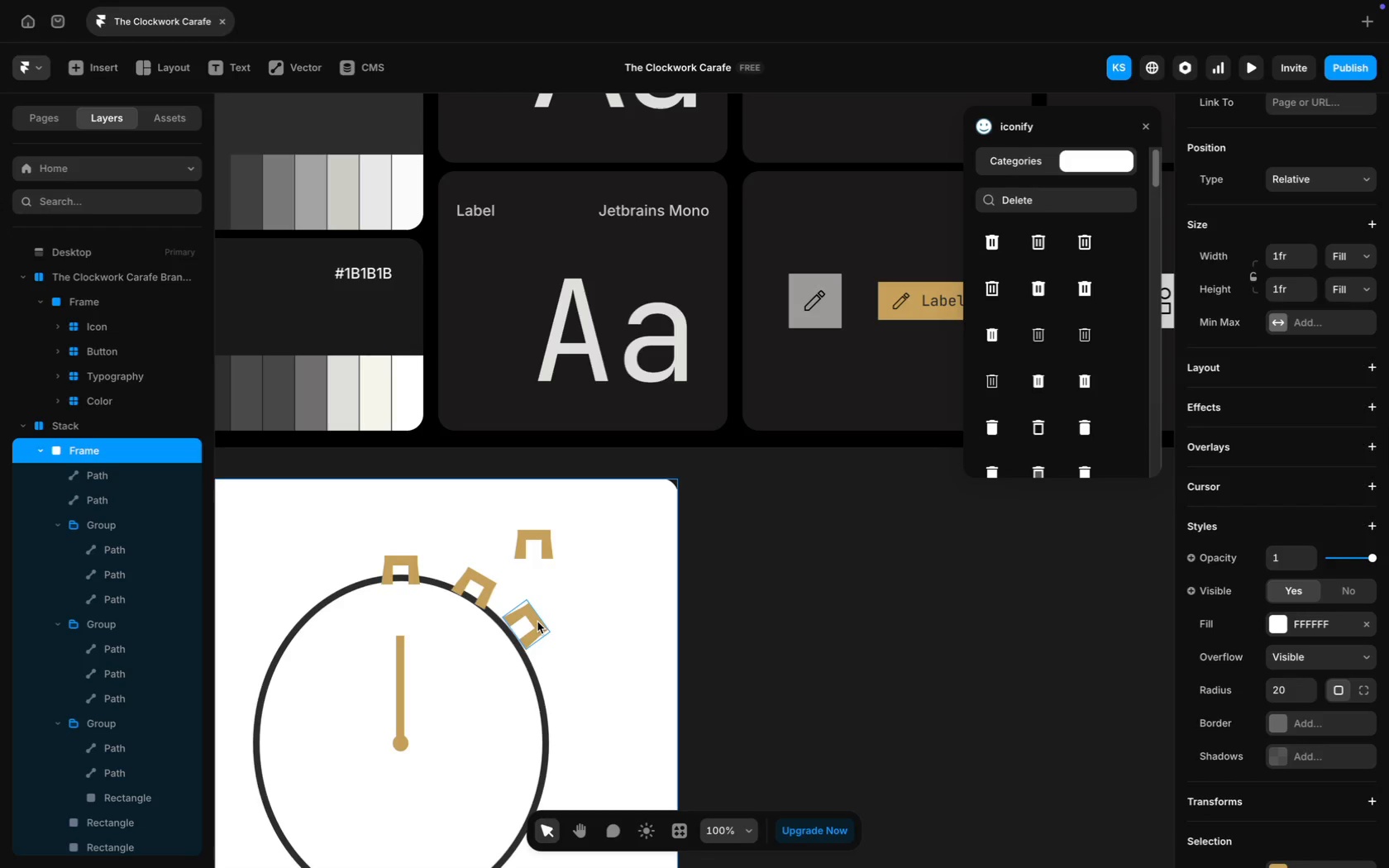 
left_click_drag(start_coordinate=[537, 622], to_coordinate=[537, 627])
 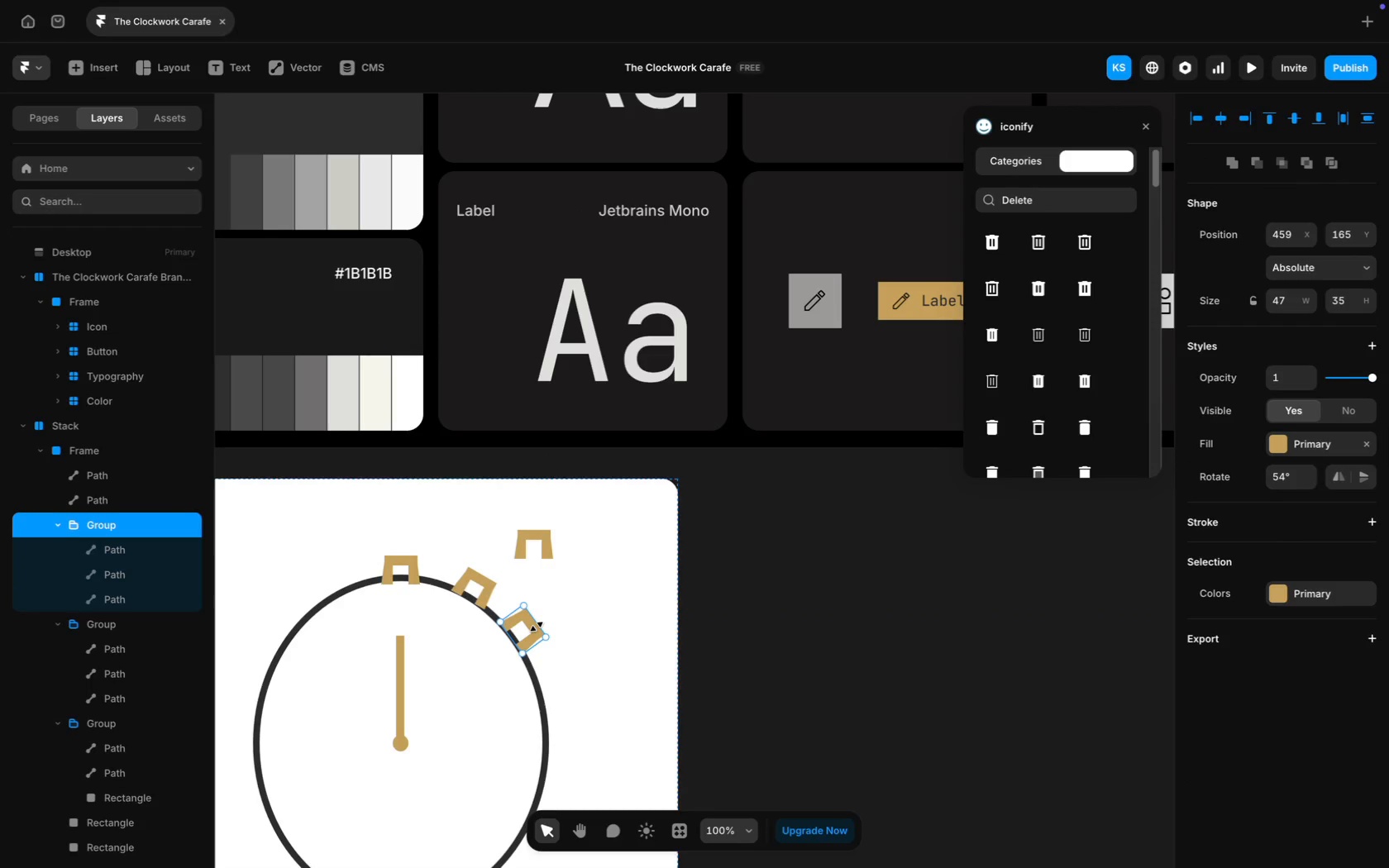 
key(ArrowDown)
 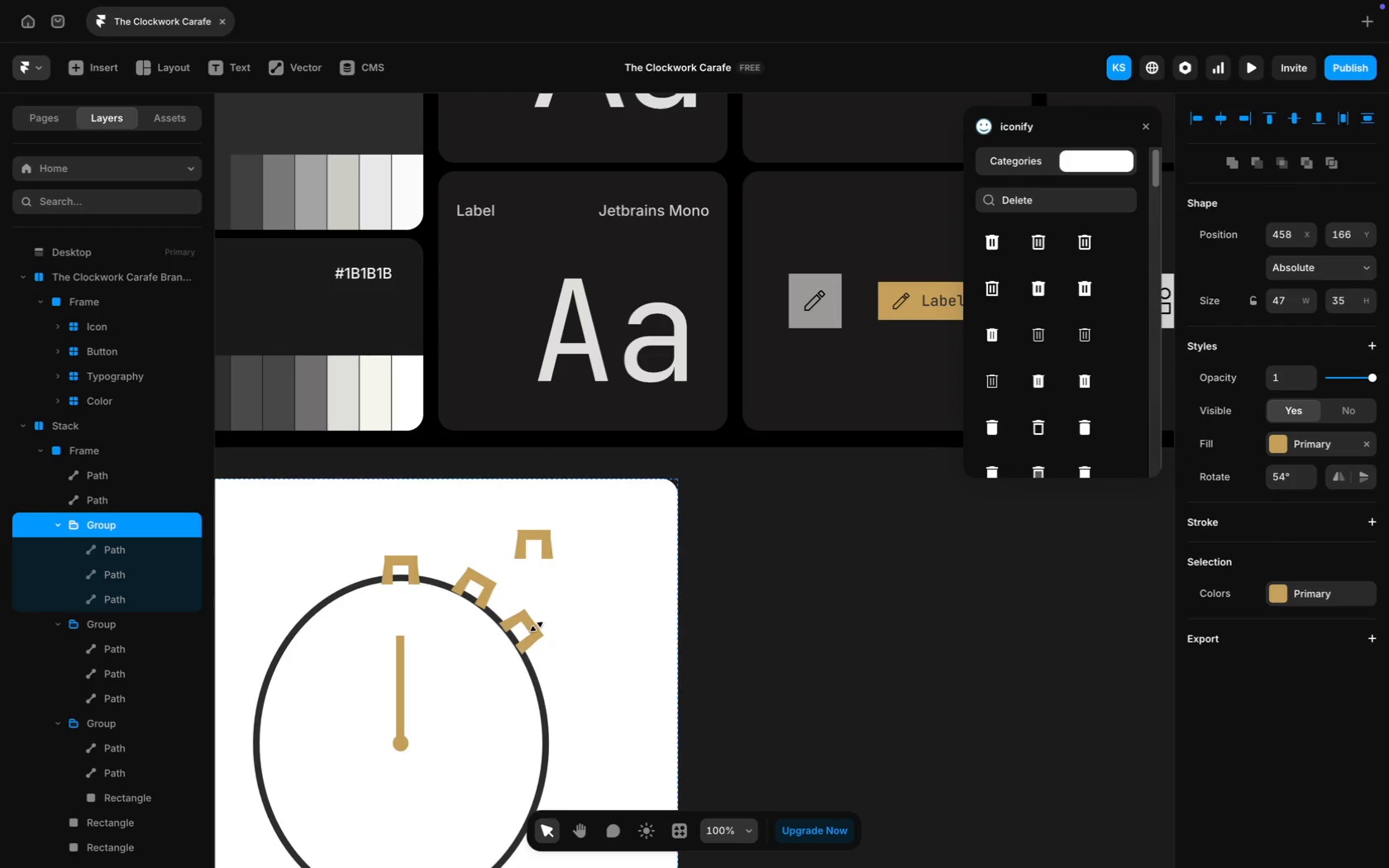 
key(ArrowLeft)
 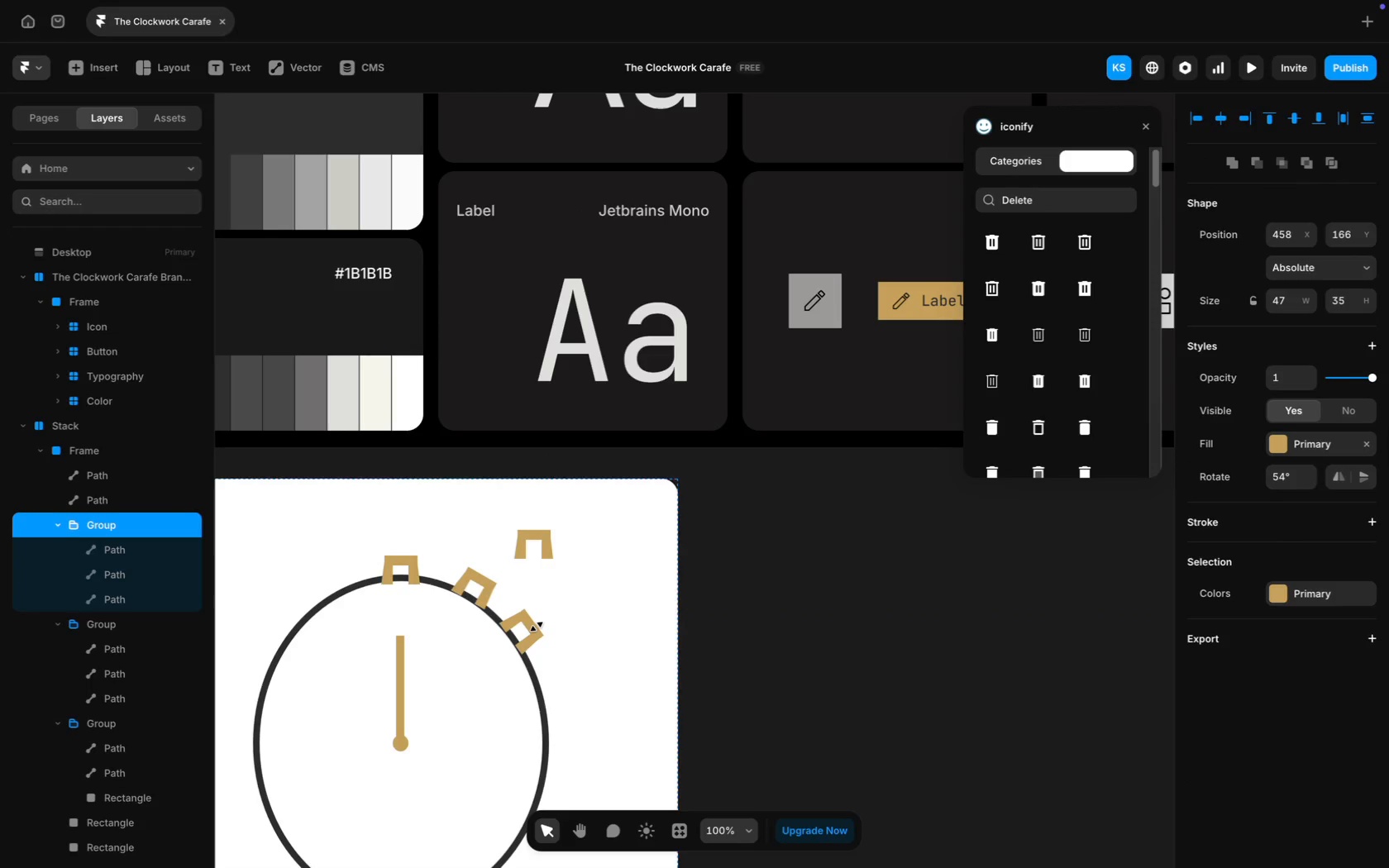 
key(ArrowDown)
 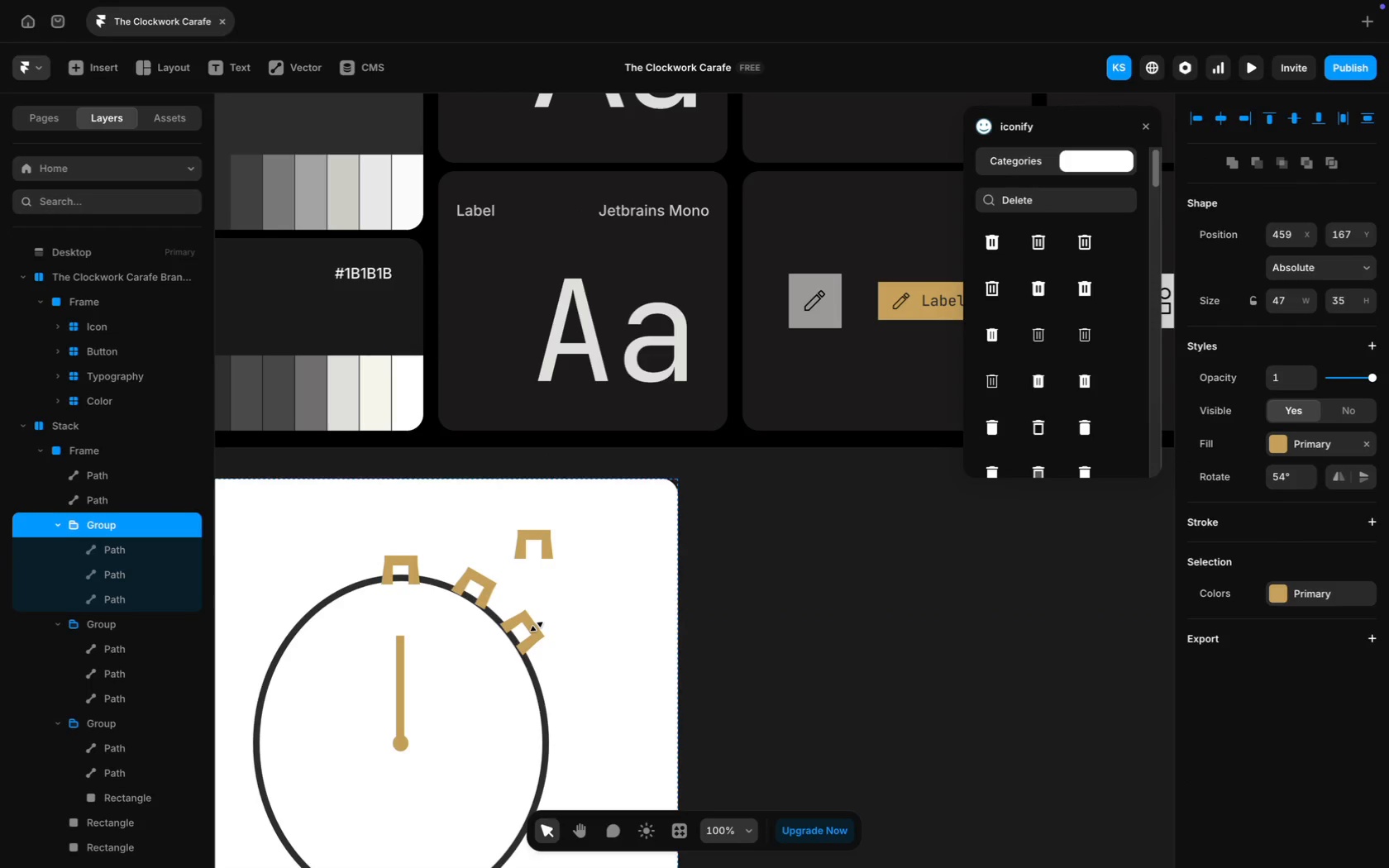 
key(ArrowRight)
 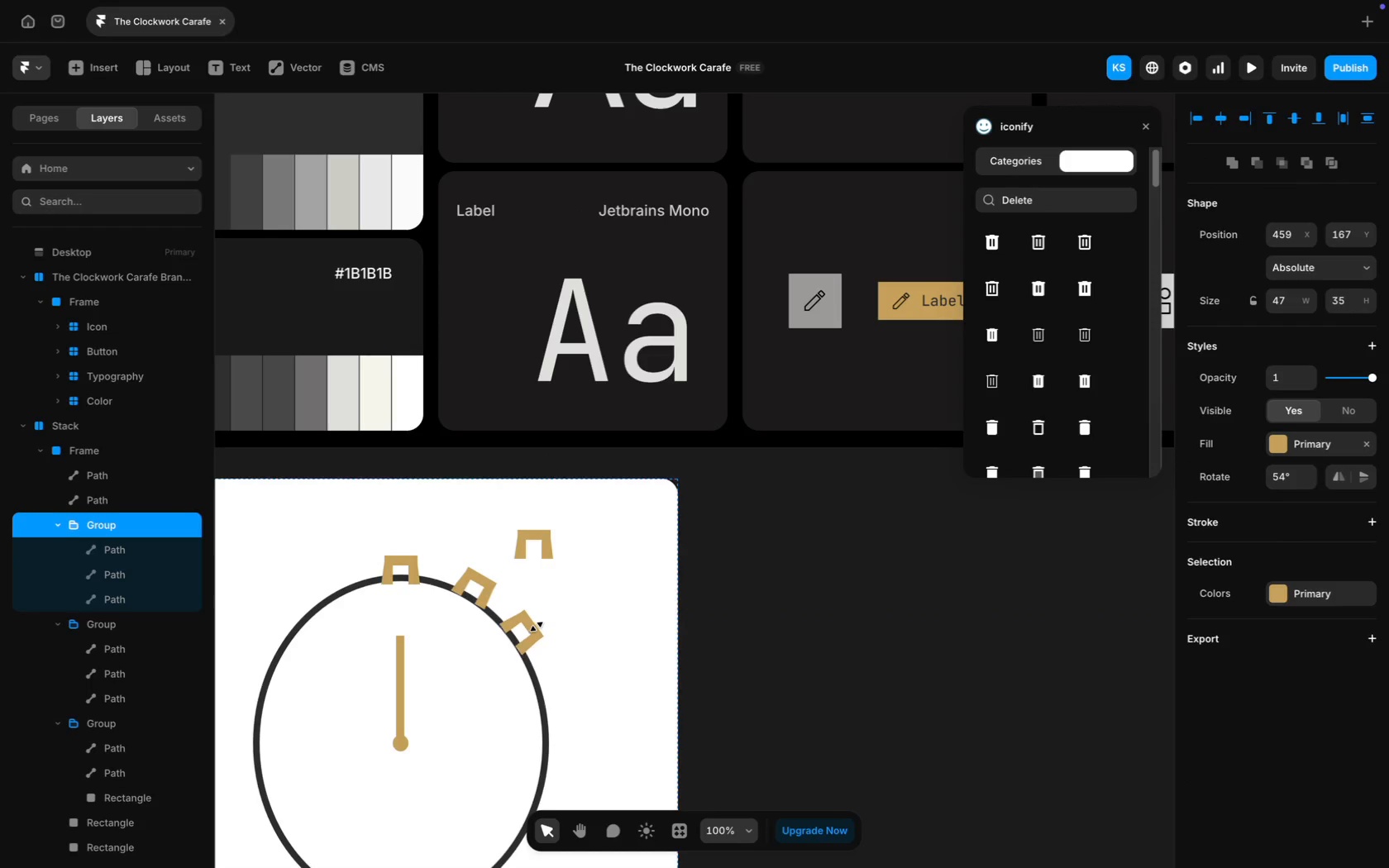 
key(ArrowLeft)
 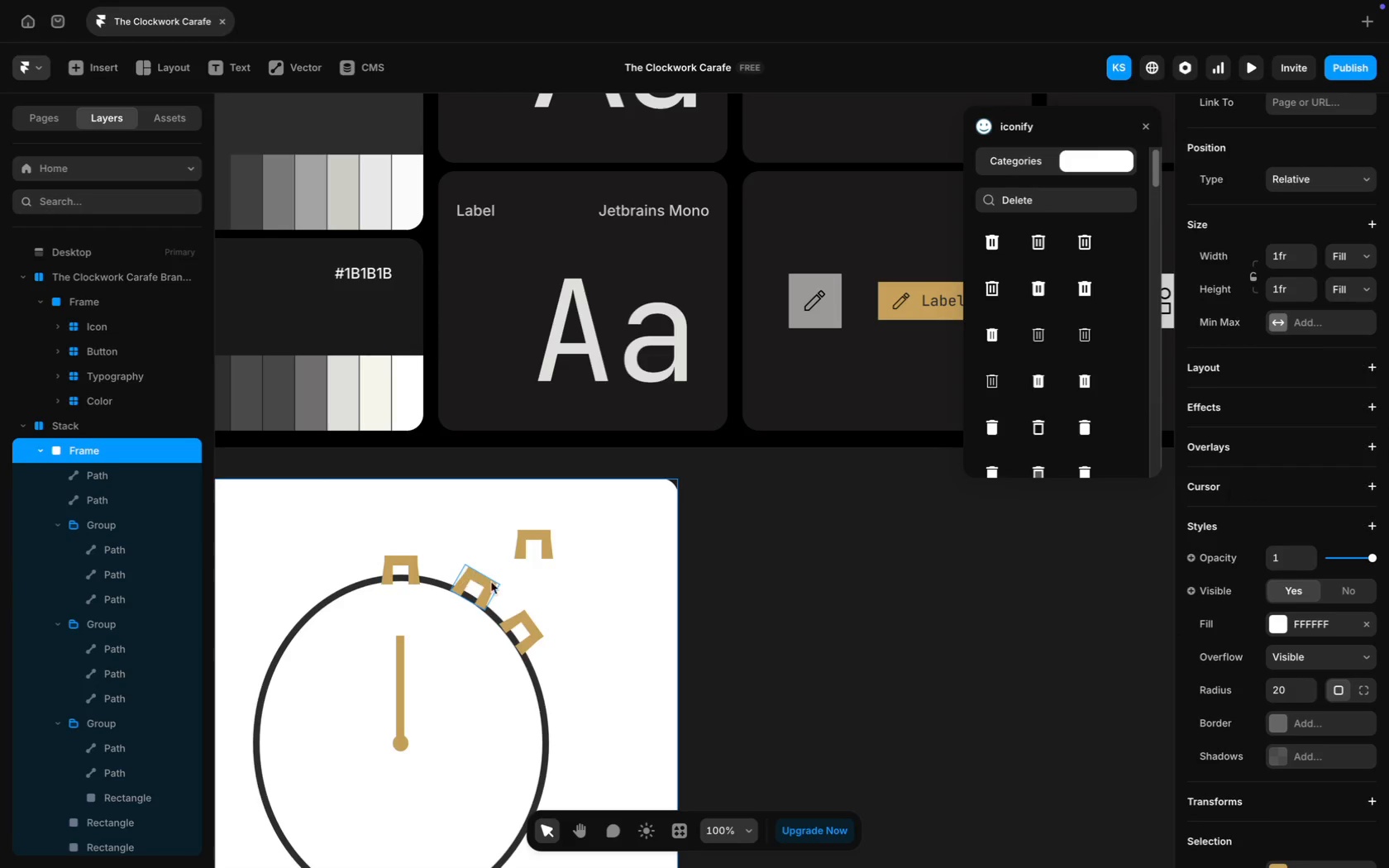 
wait(14.08)
 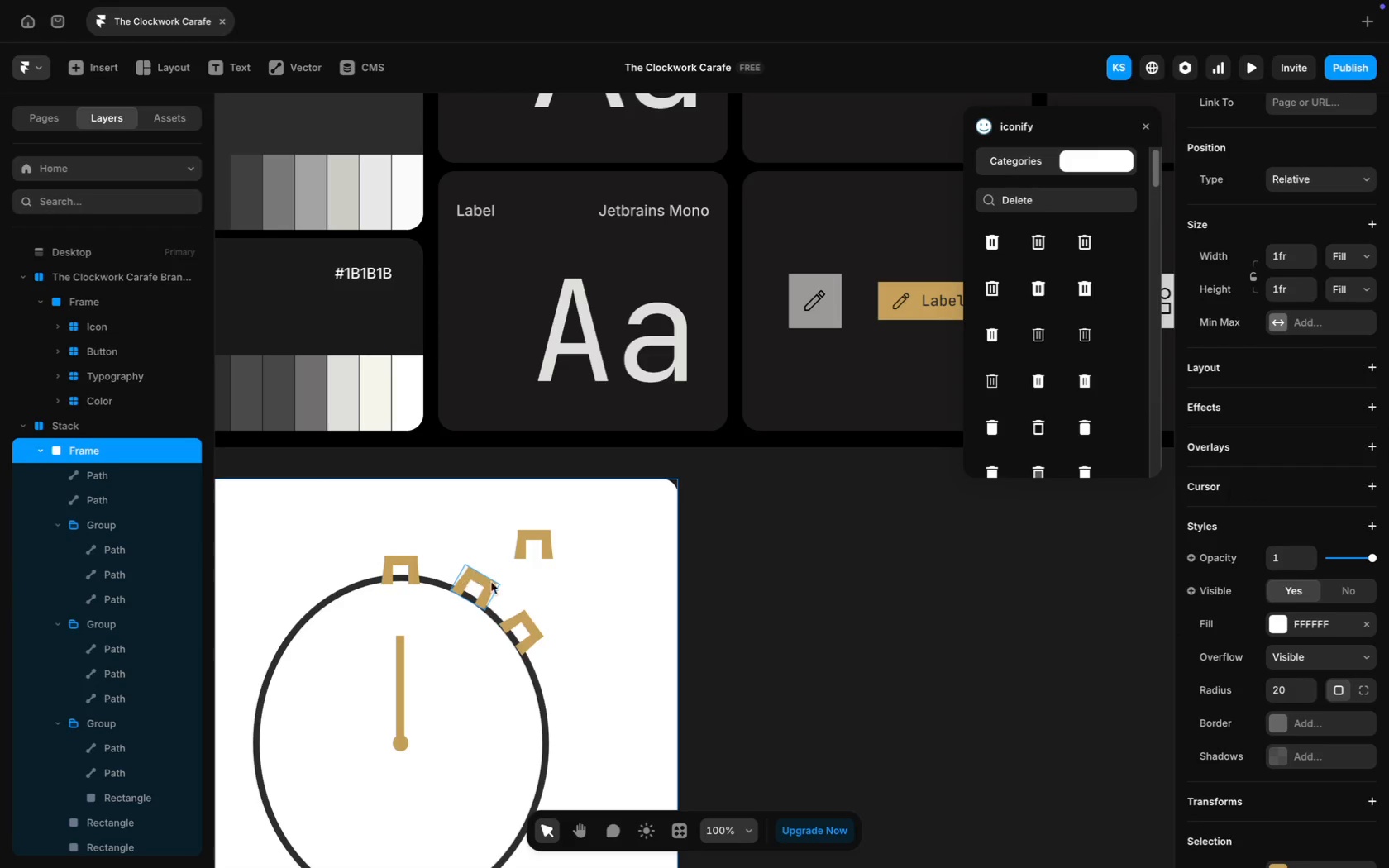 
left_click([537, 646])
 